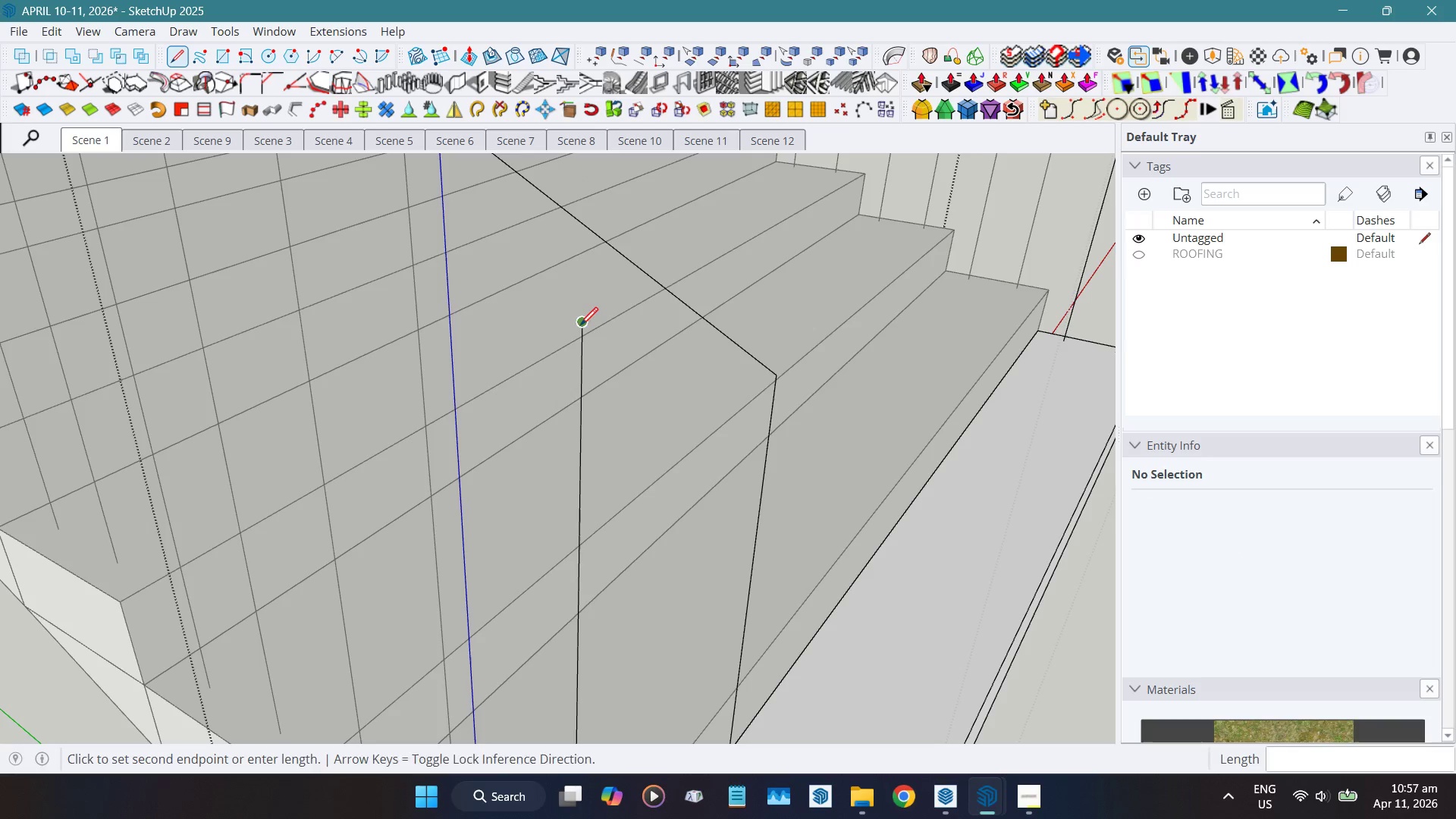 
hold_key(key=ShiftLeft, duration=1.53)
 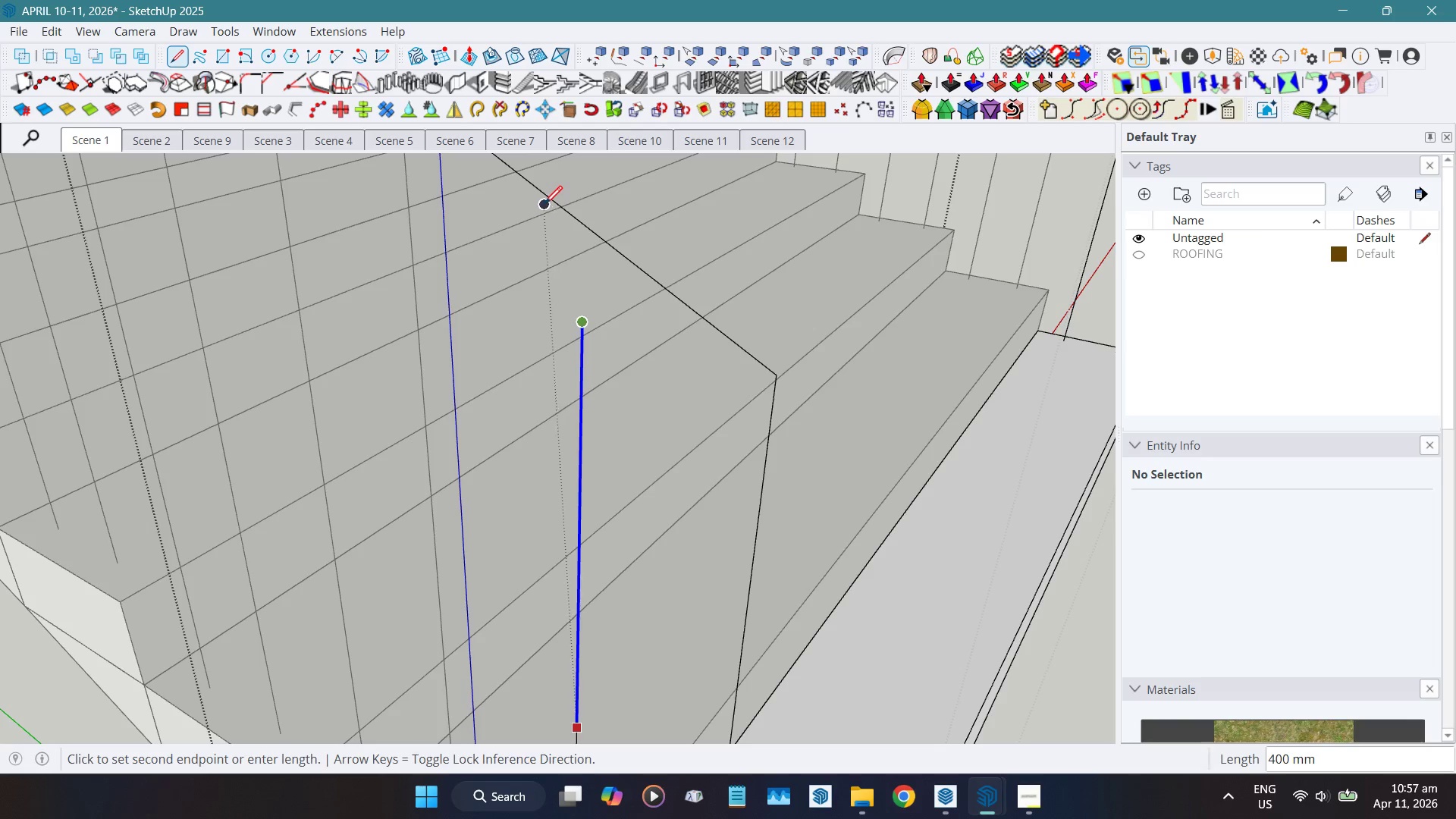 
hold_key(key=ShiftLeft, duration=1.5)
 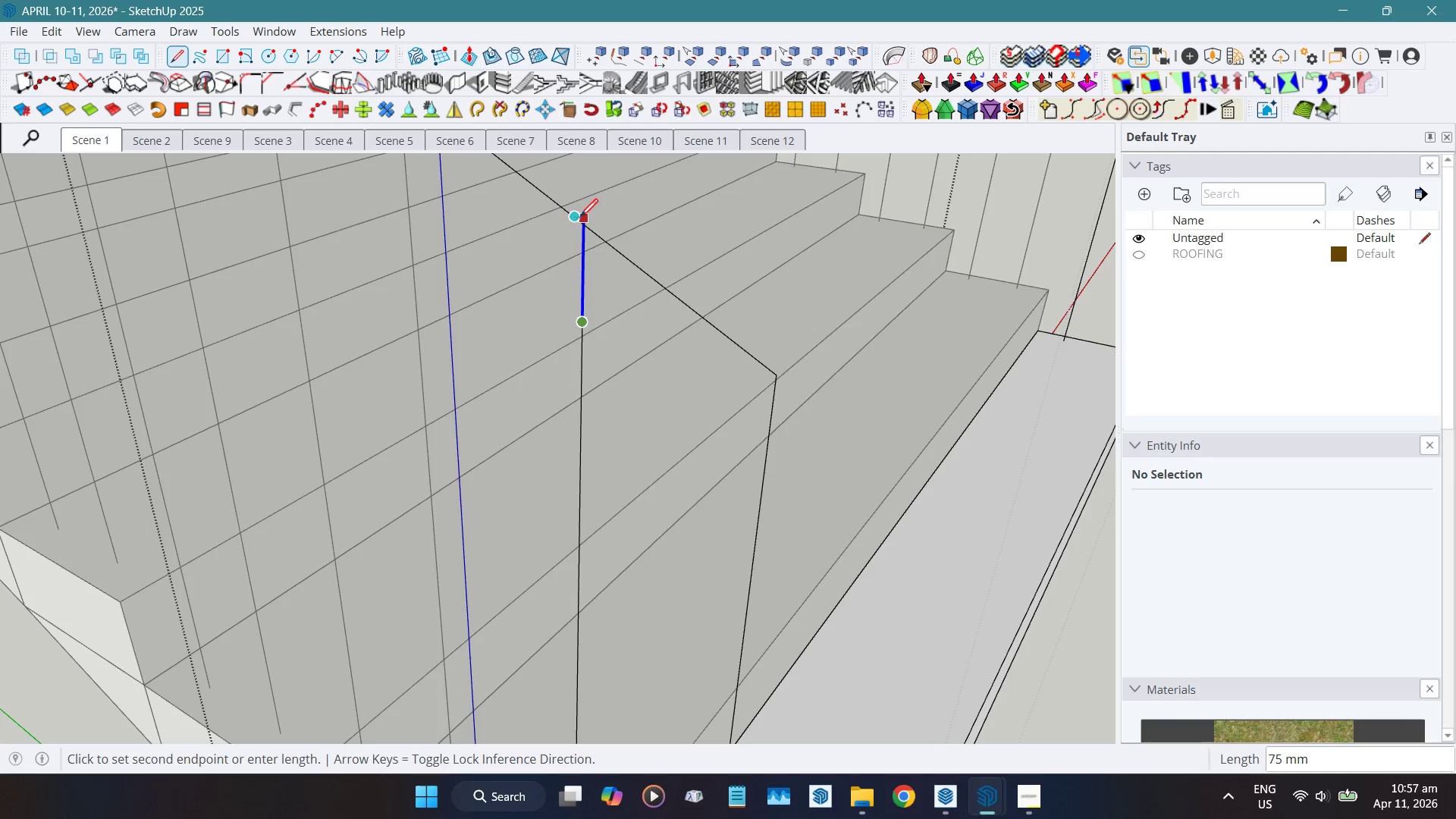 
hold_key(key=ShiftLeft, duration=1.5)
 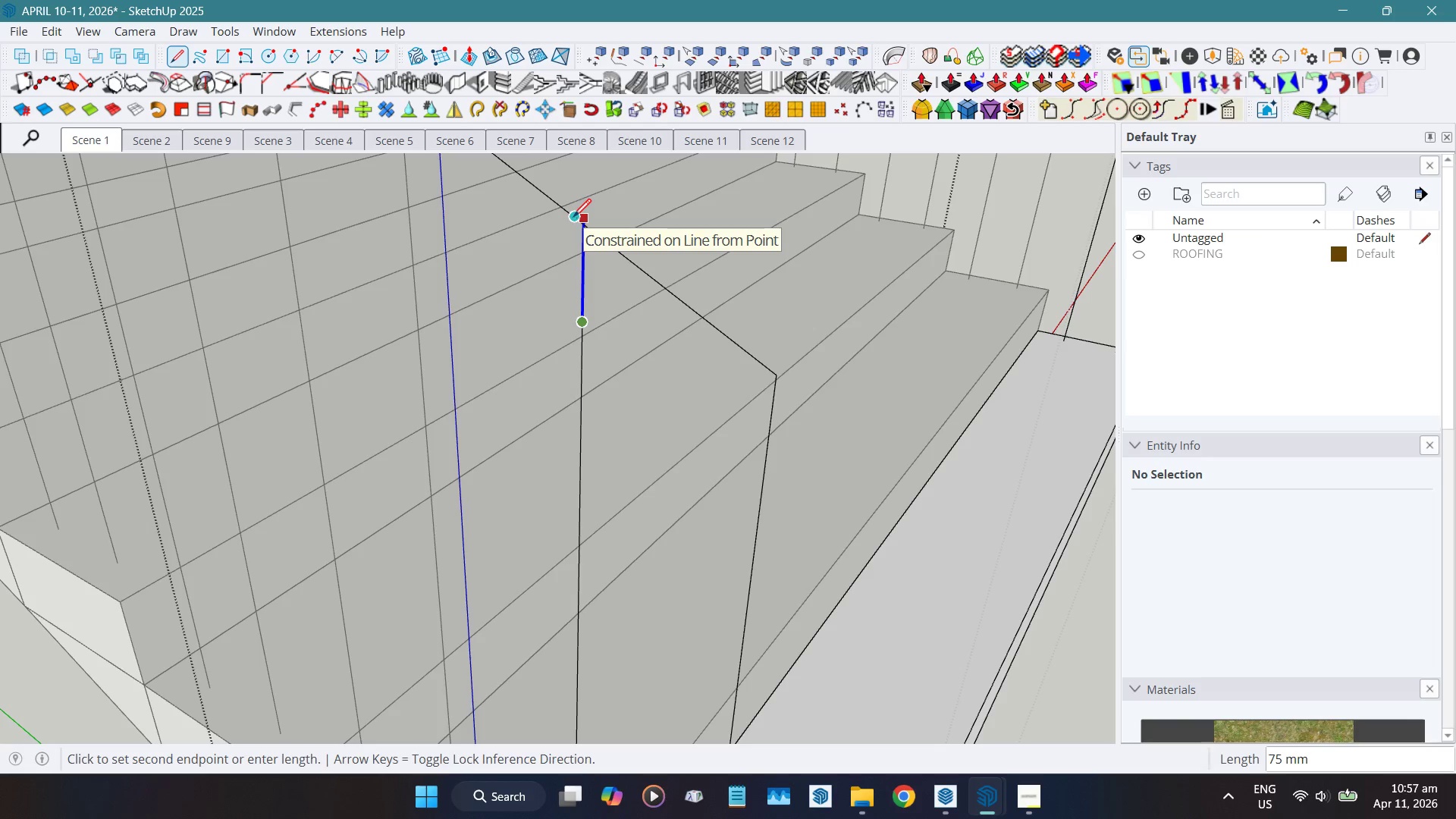 
hold_key(key=ShiftLeft, duration=1.25)
left_click([573, 218])
 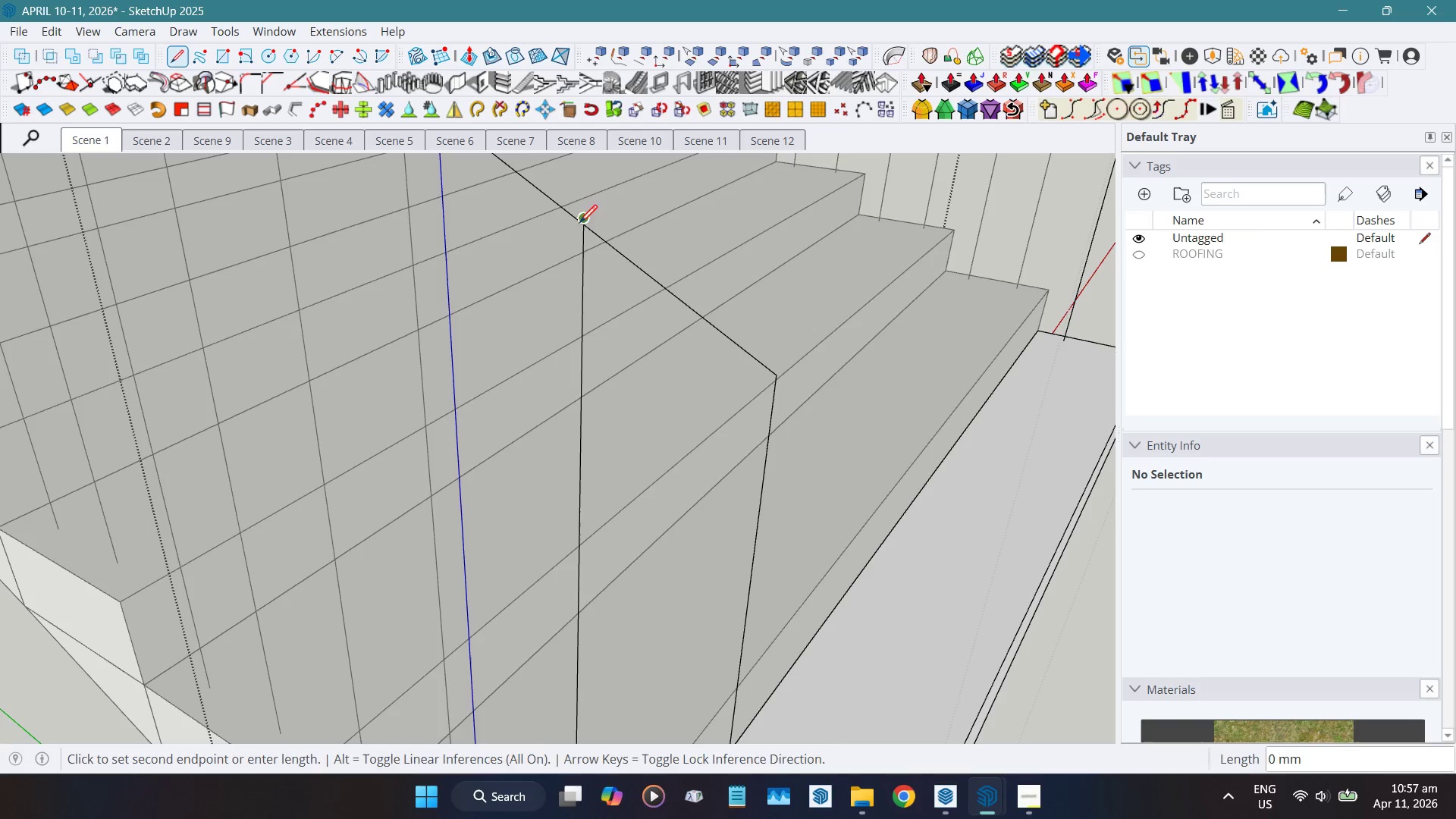 
key(Space)
 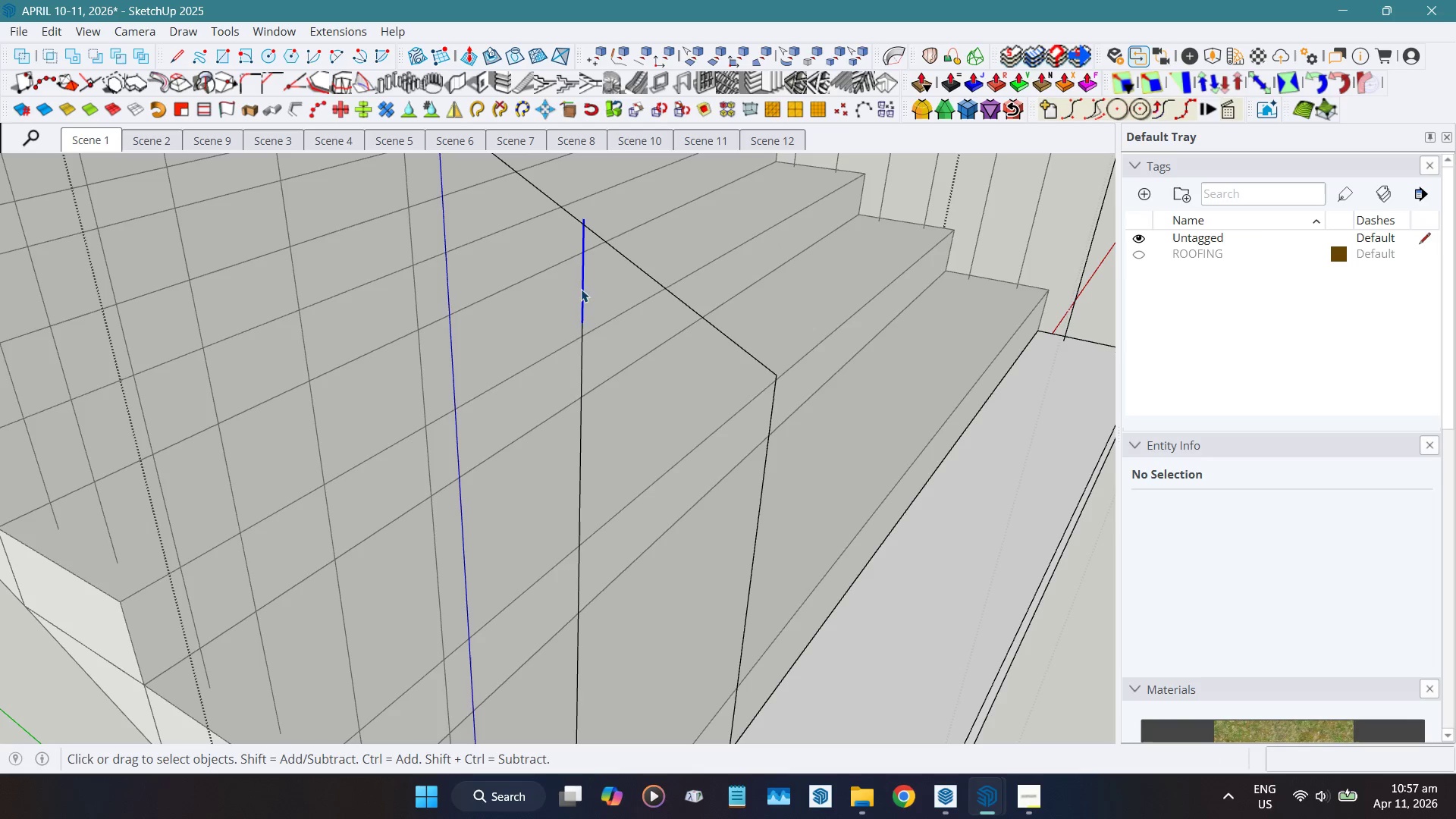 
hold_key(key=ShiftLeft, duration=1.5)
left_click([583, 356])
 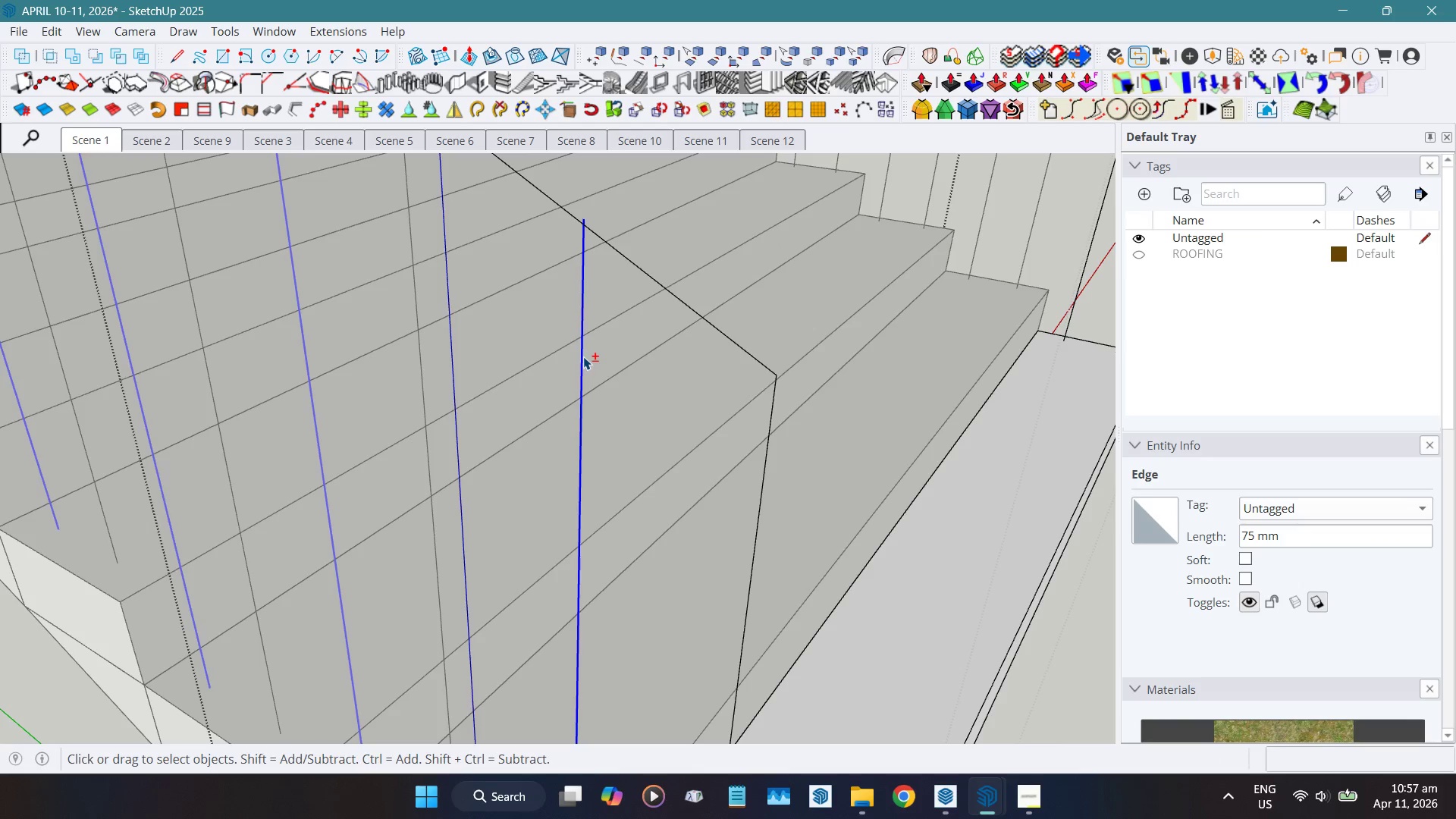 
key(Shift+ShiftLeft)
 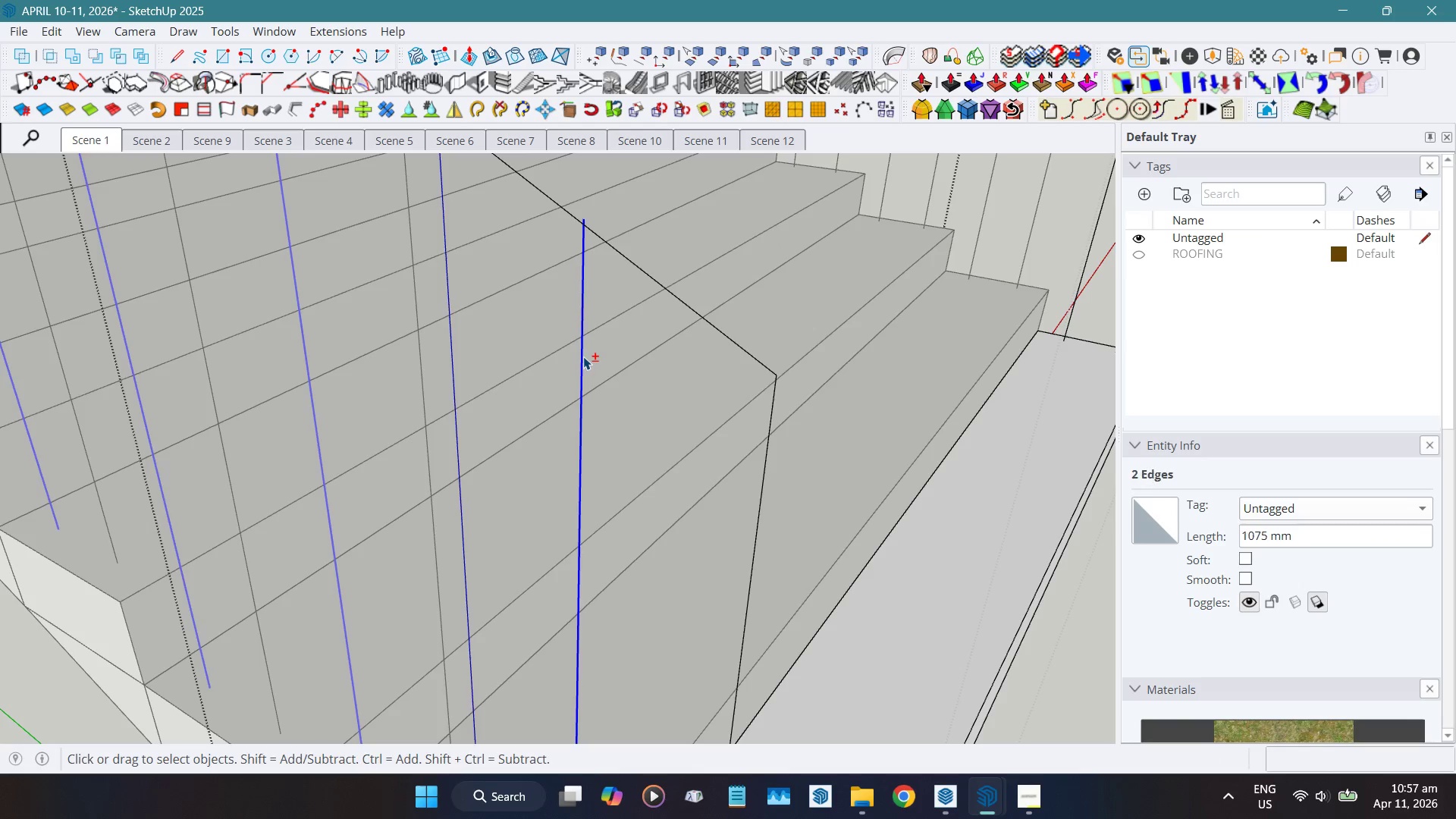 
key(Shift+ShiftLeft)
 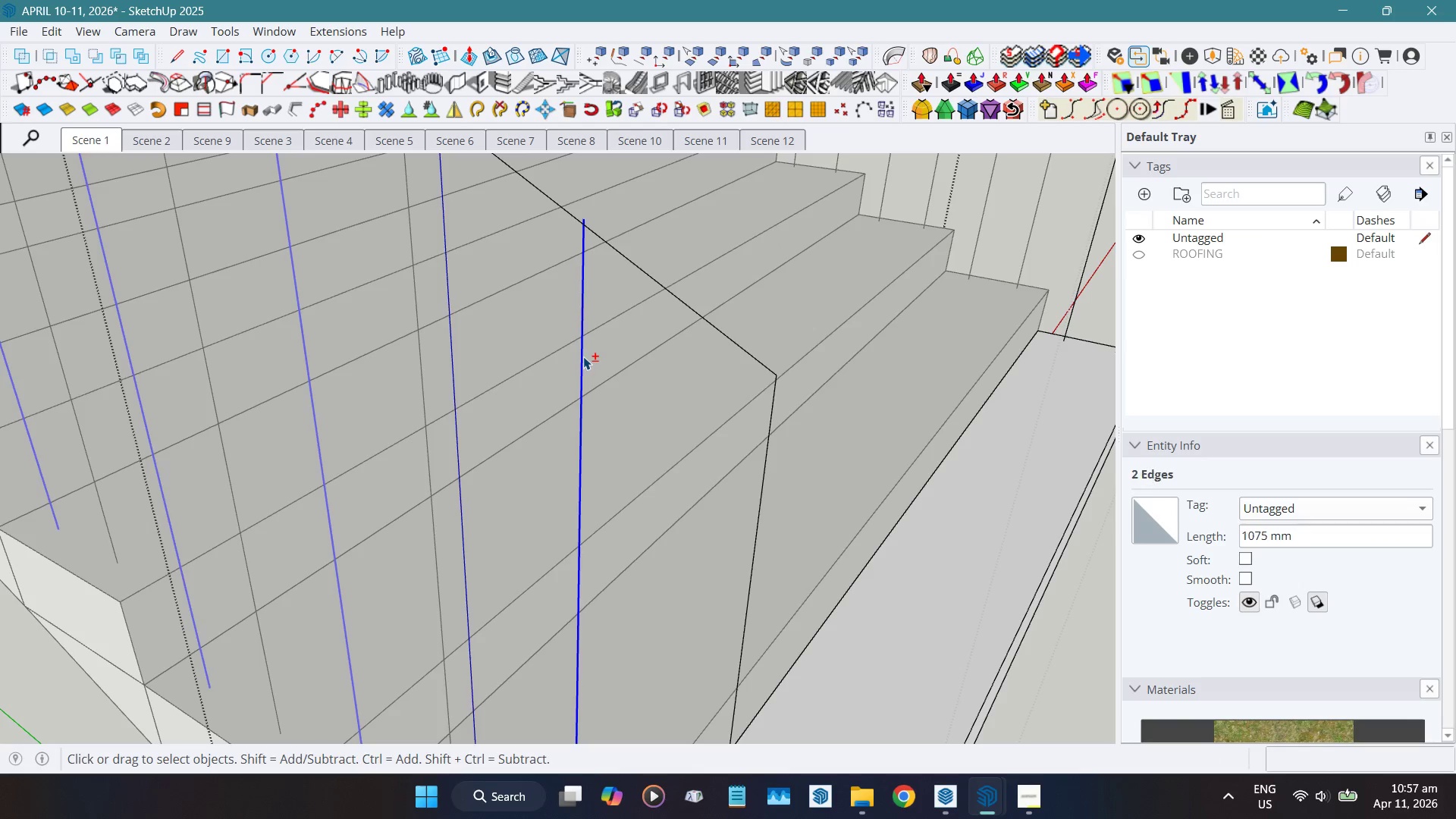 
key(Shift+ShiftLeft)
 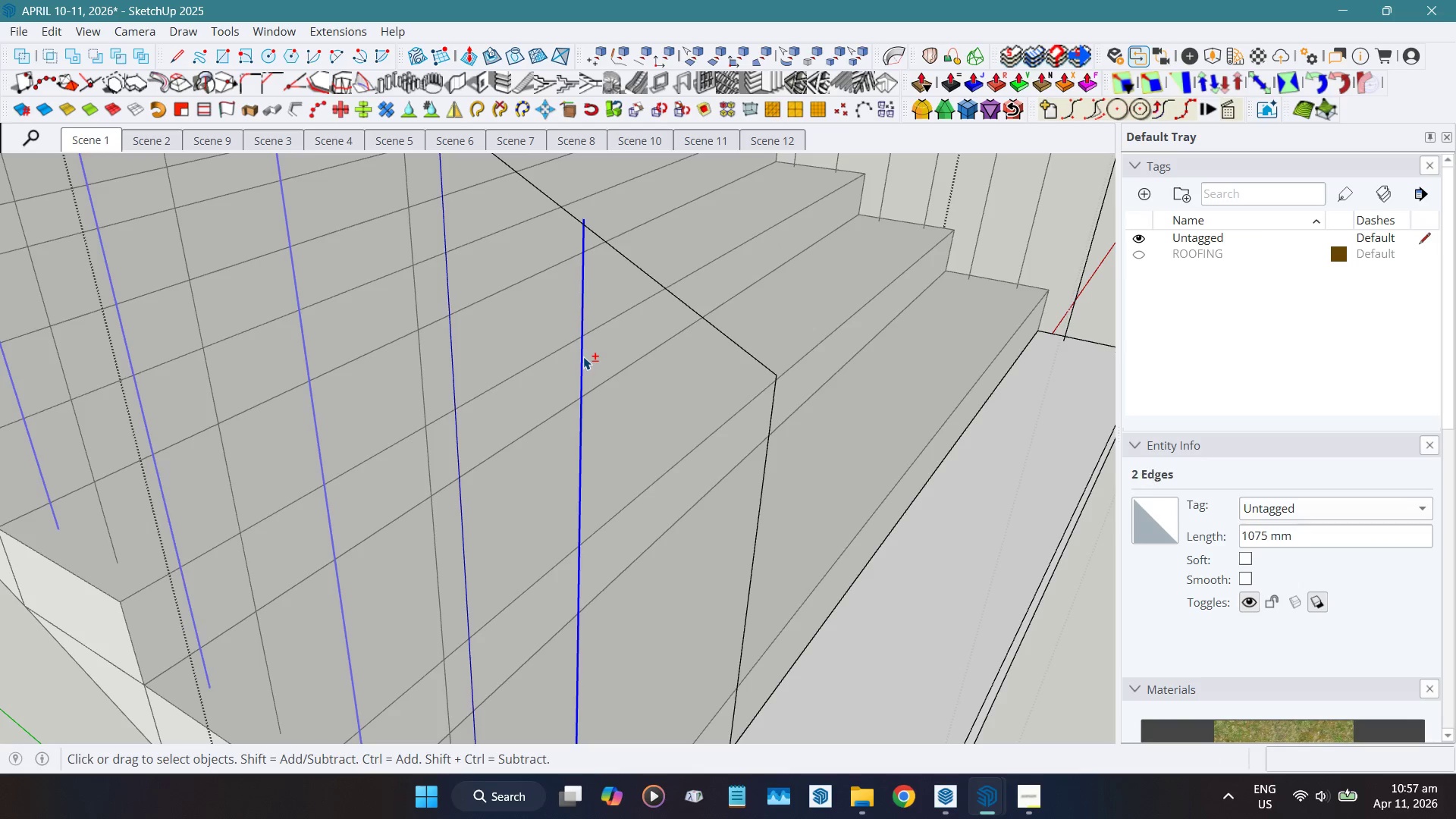 
key(Shift+ShiftLeft)
 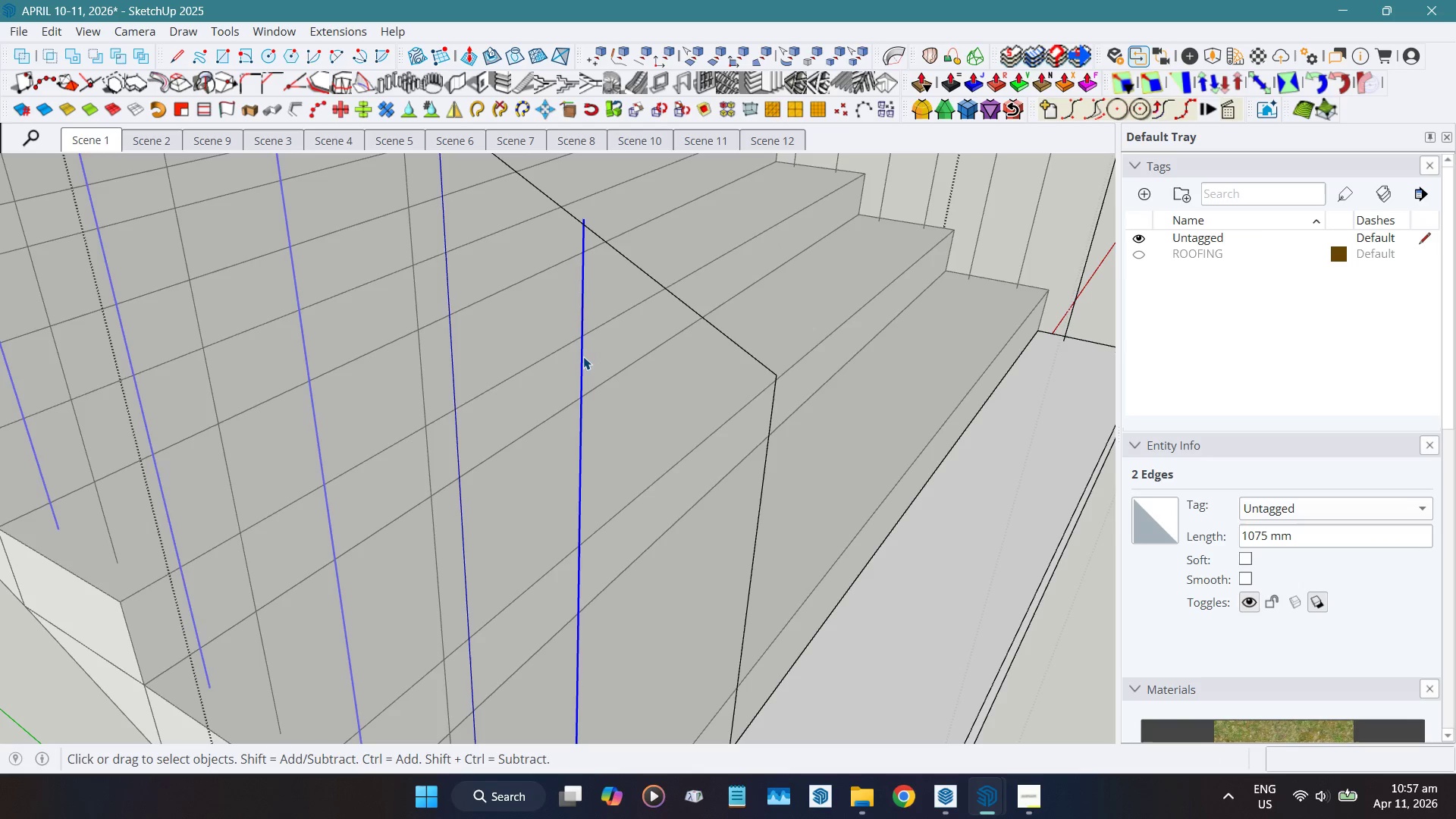 
key(Shift+ShiftLeft)
 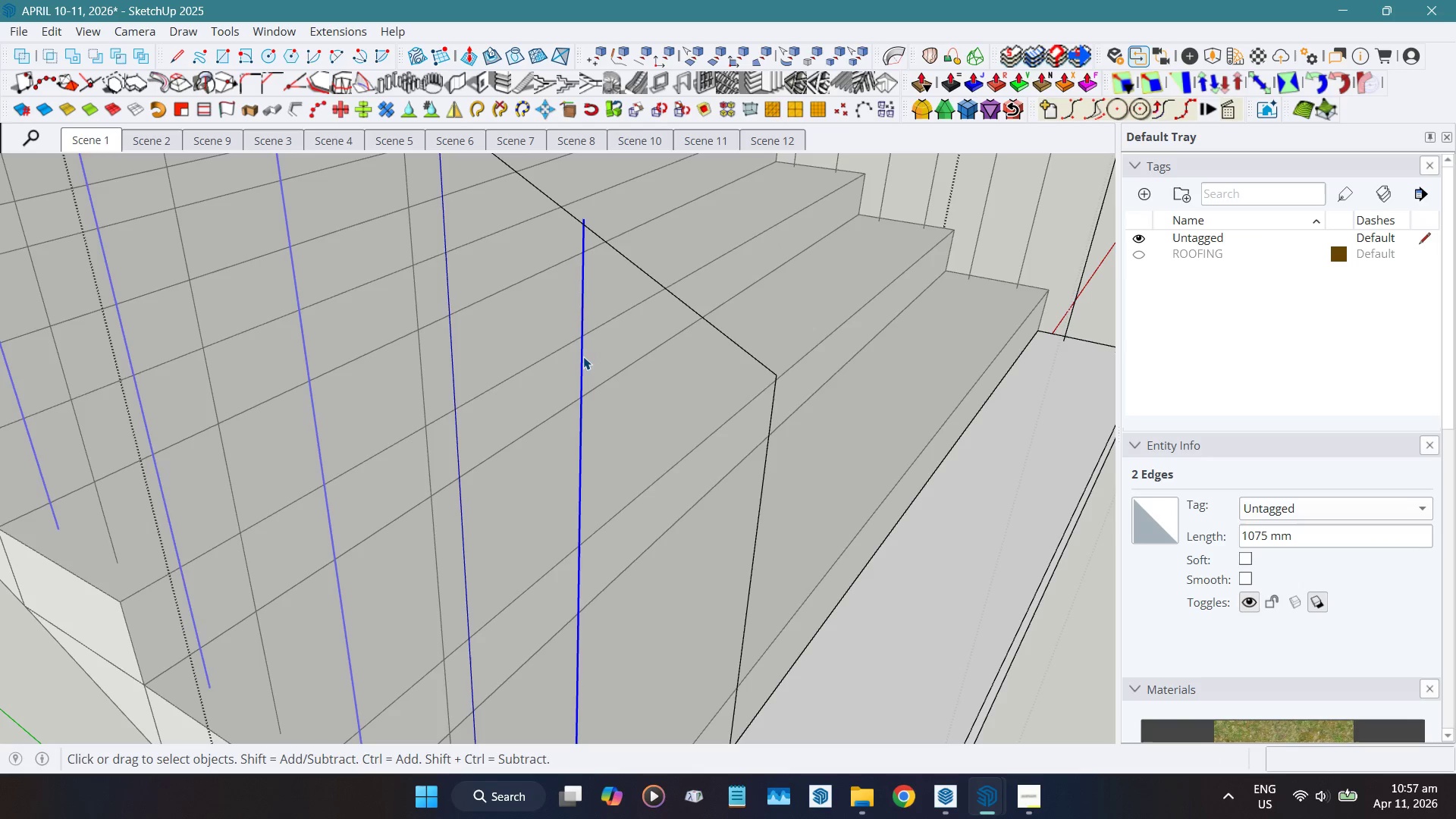 
key(Shift+ShiftLeft)
 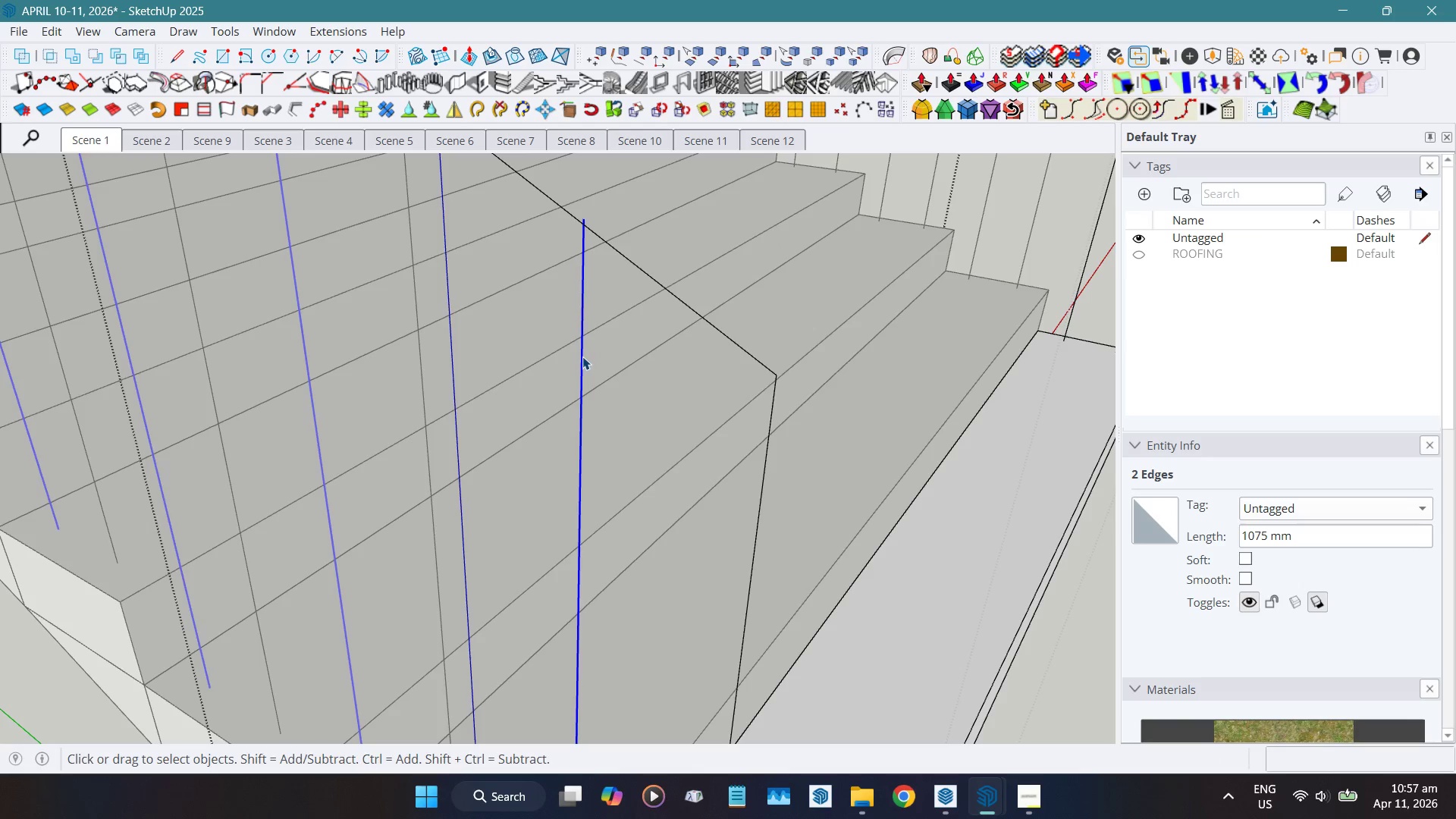 
key(W)
 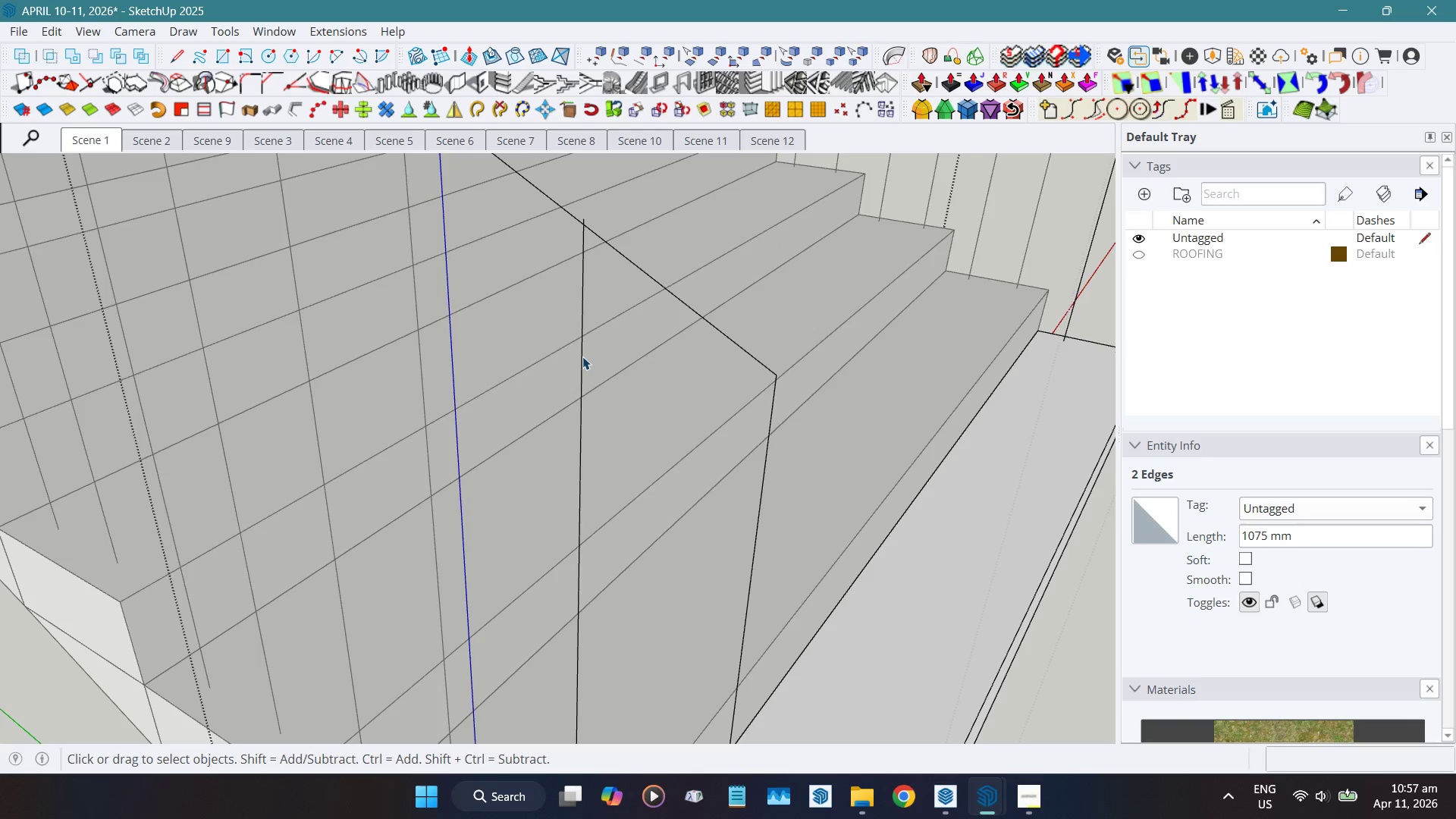 
left_click([582, 356])
 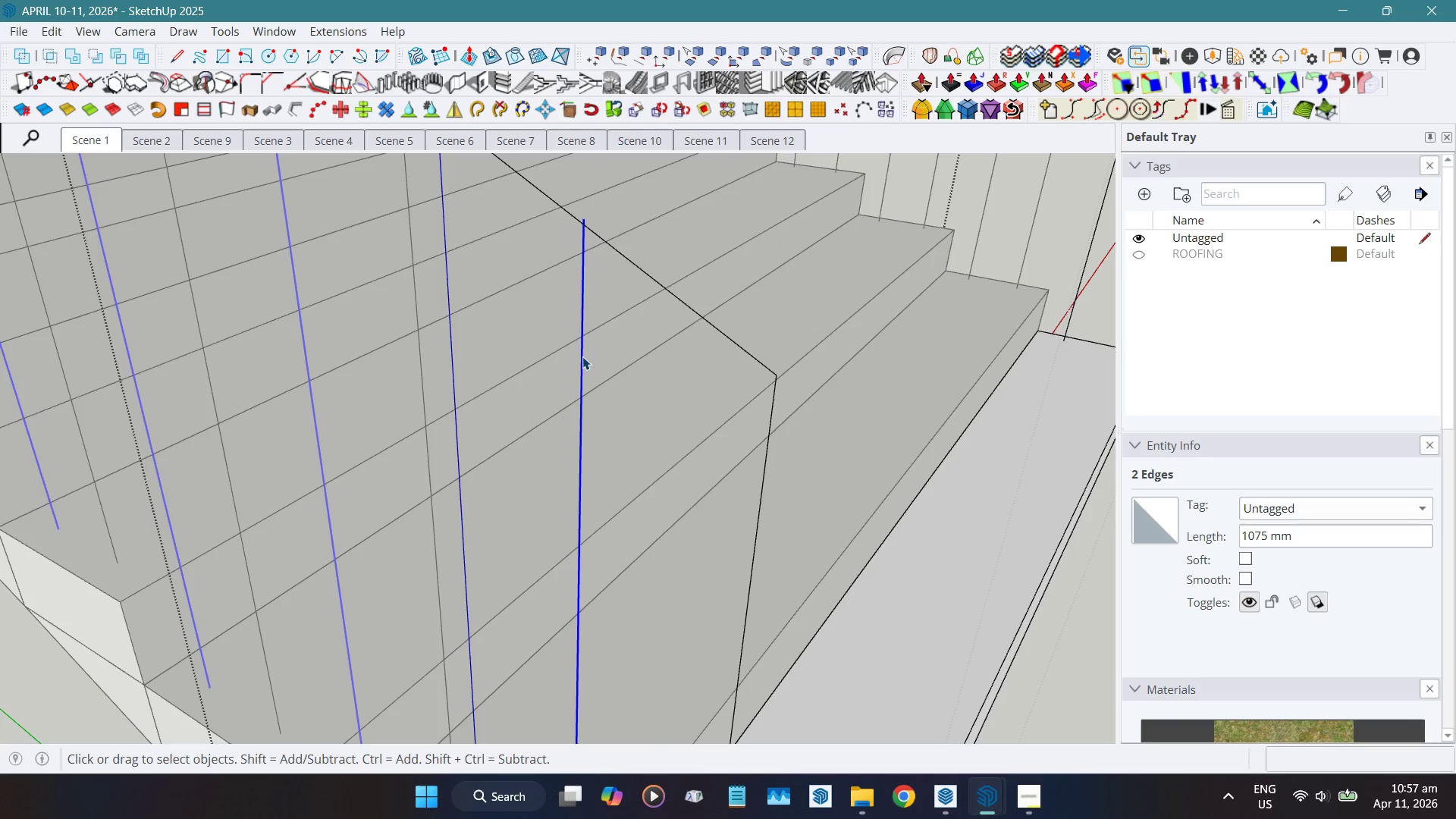 
scroll: coordinate [582, 356], scroll_direction: down, amount: 8.0
 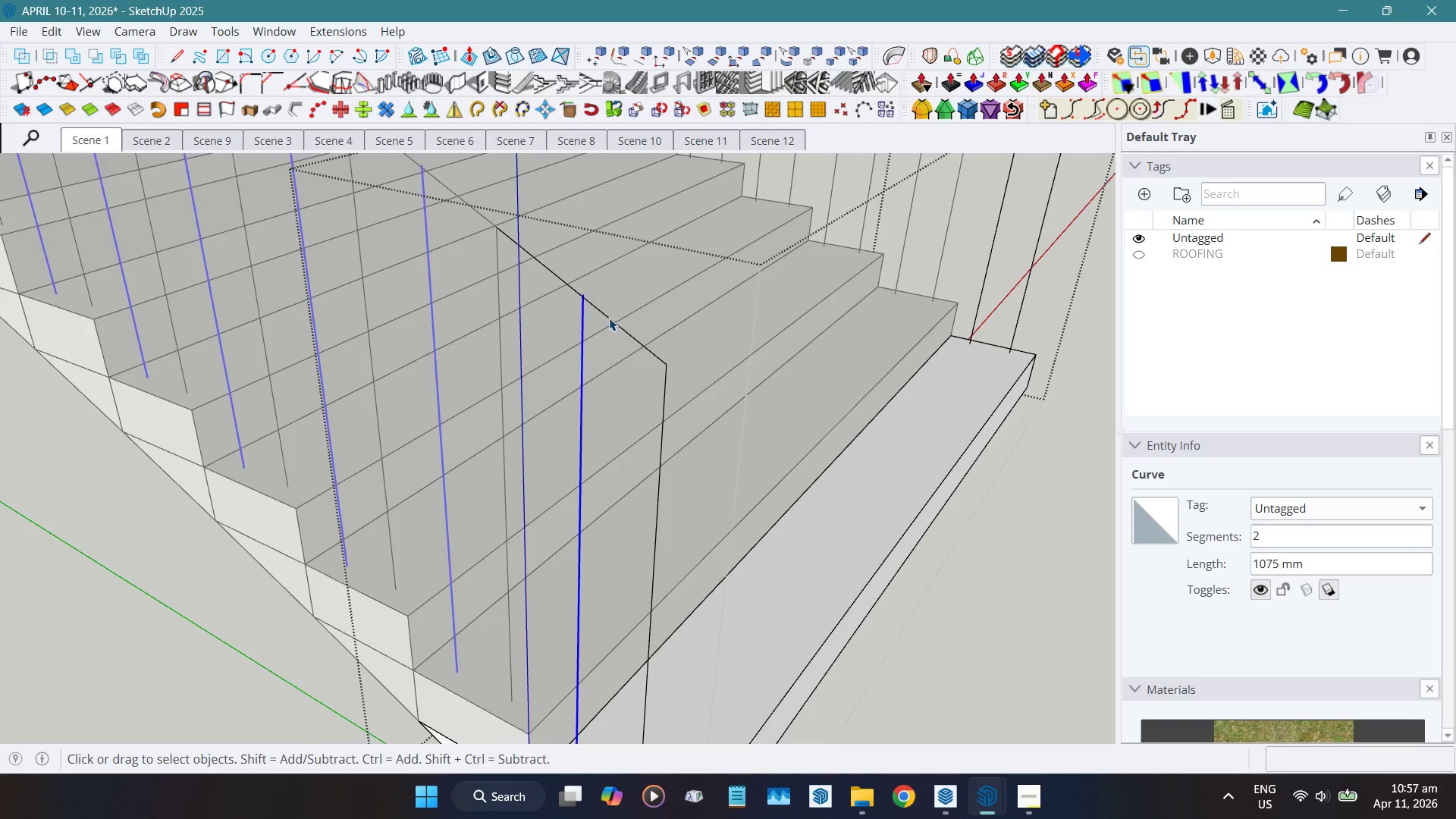 
left_click([608, 319])
 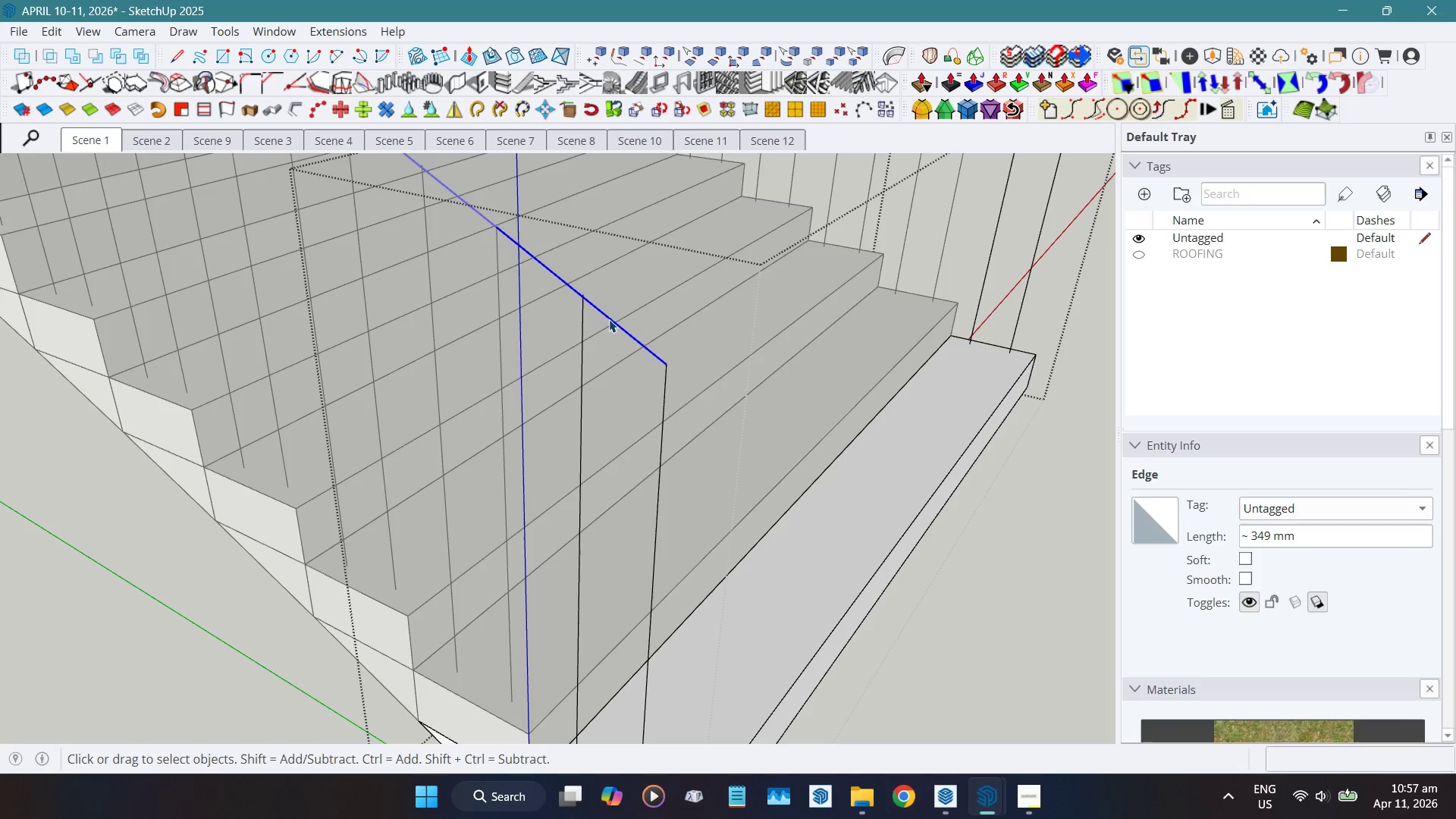 
wait(5.11)
 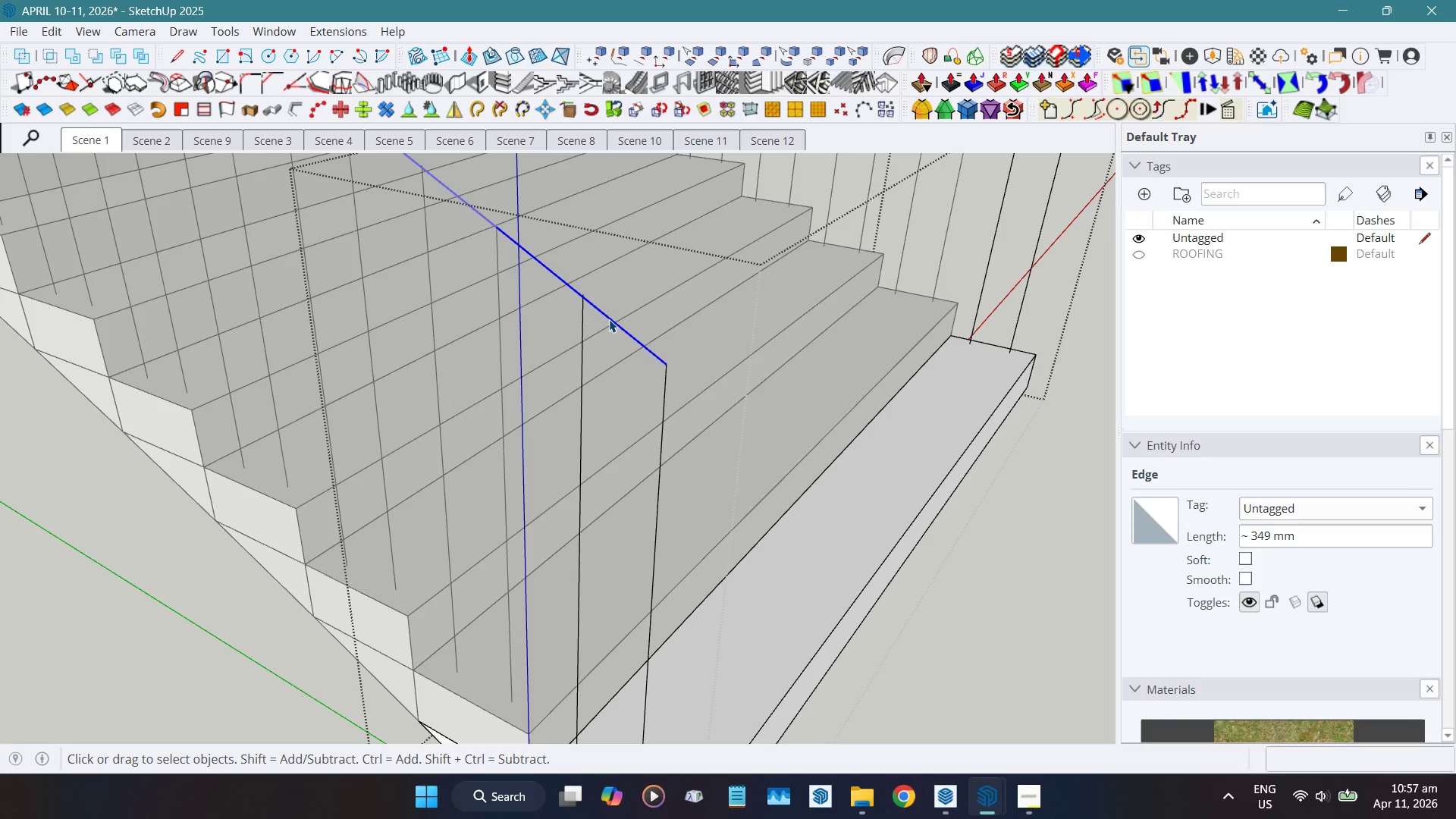 
key(Control+ControlLeft)
 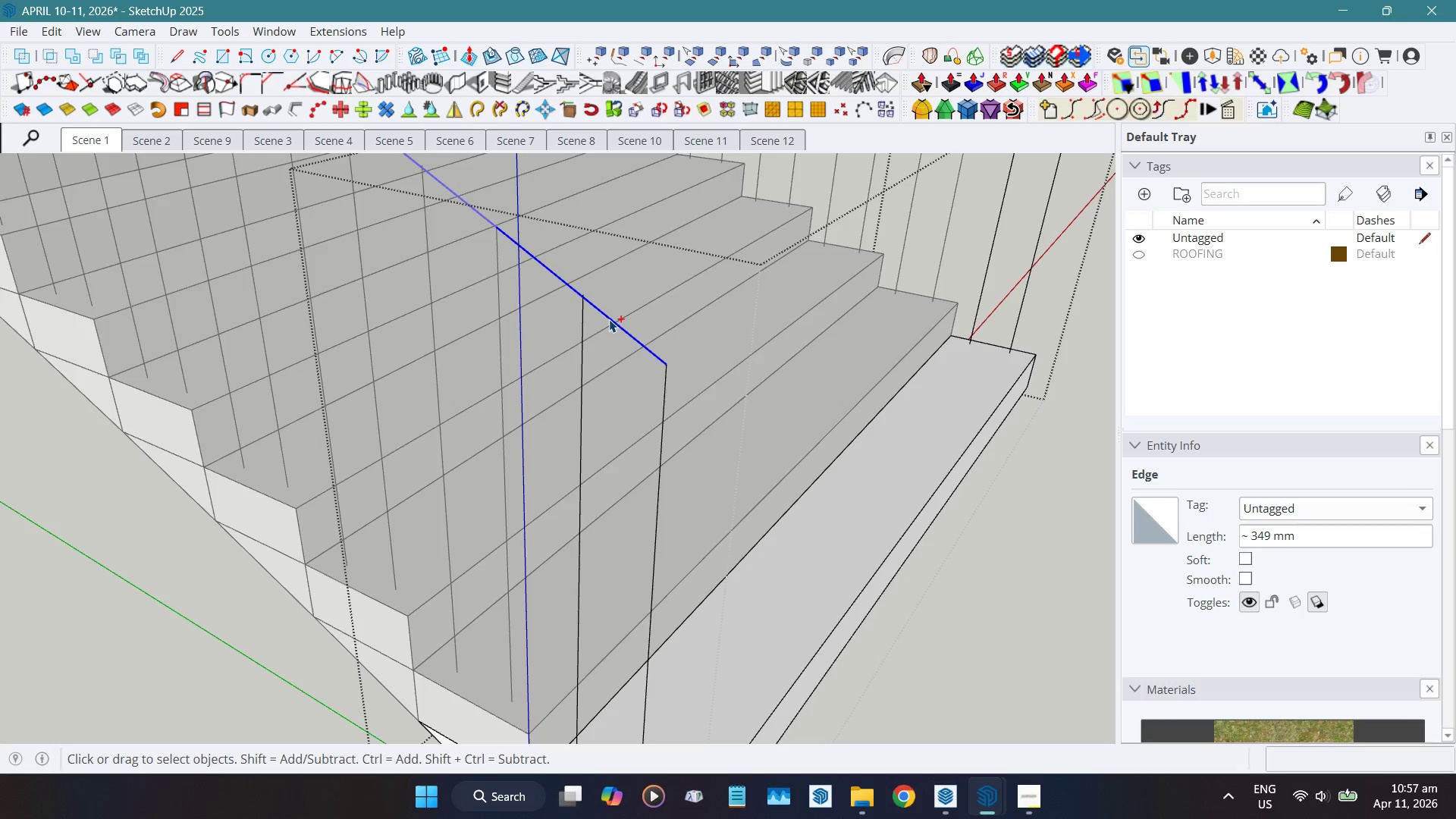 
key(Control+A)
 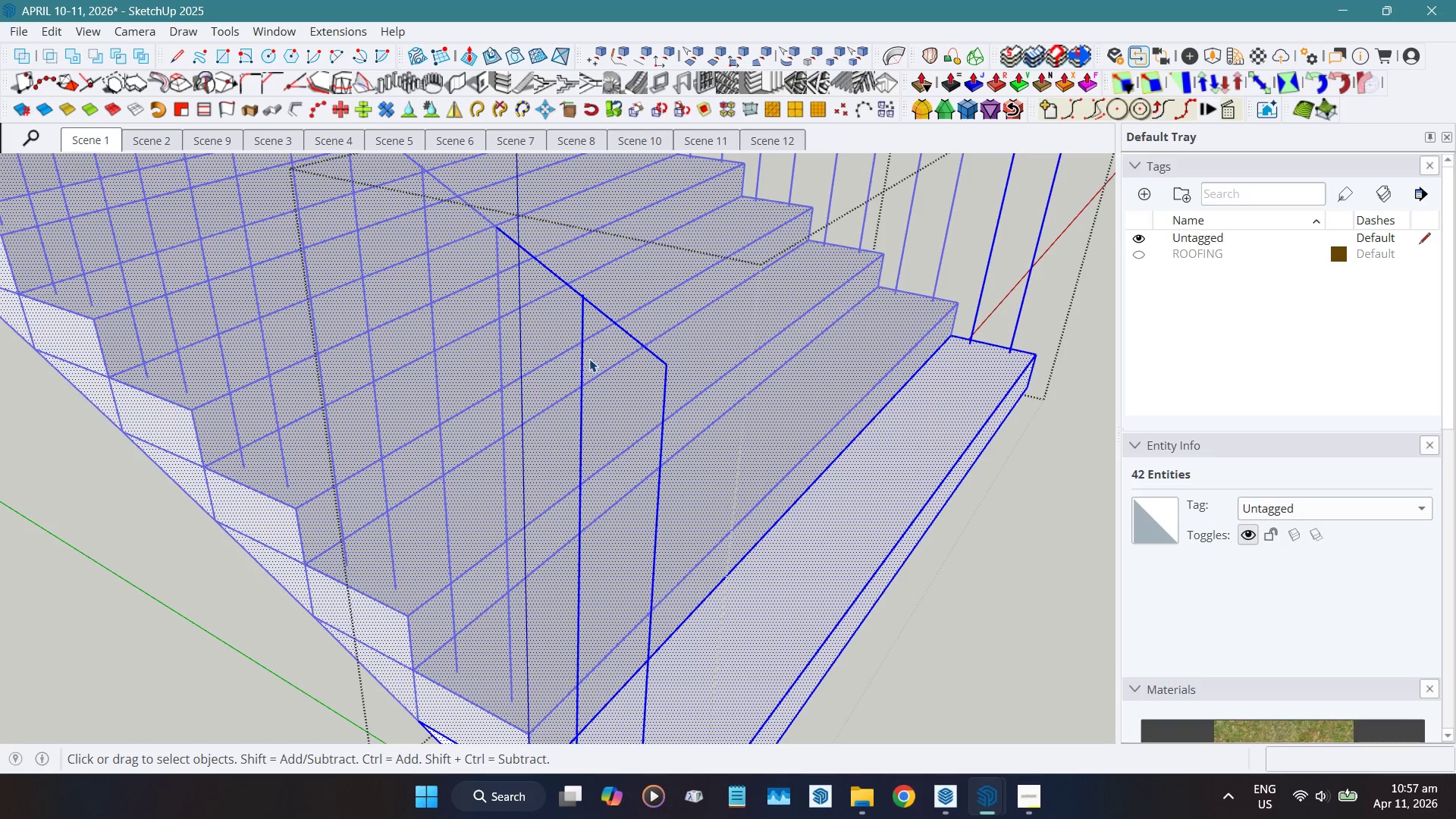 
left_click([582, 356])
 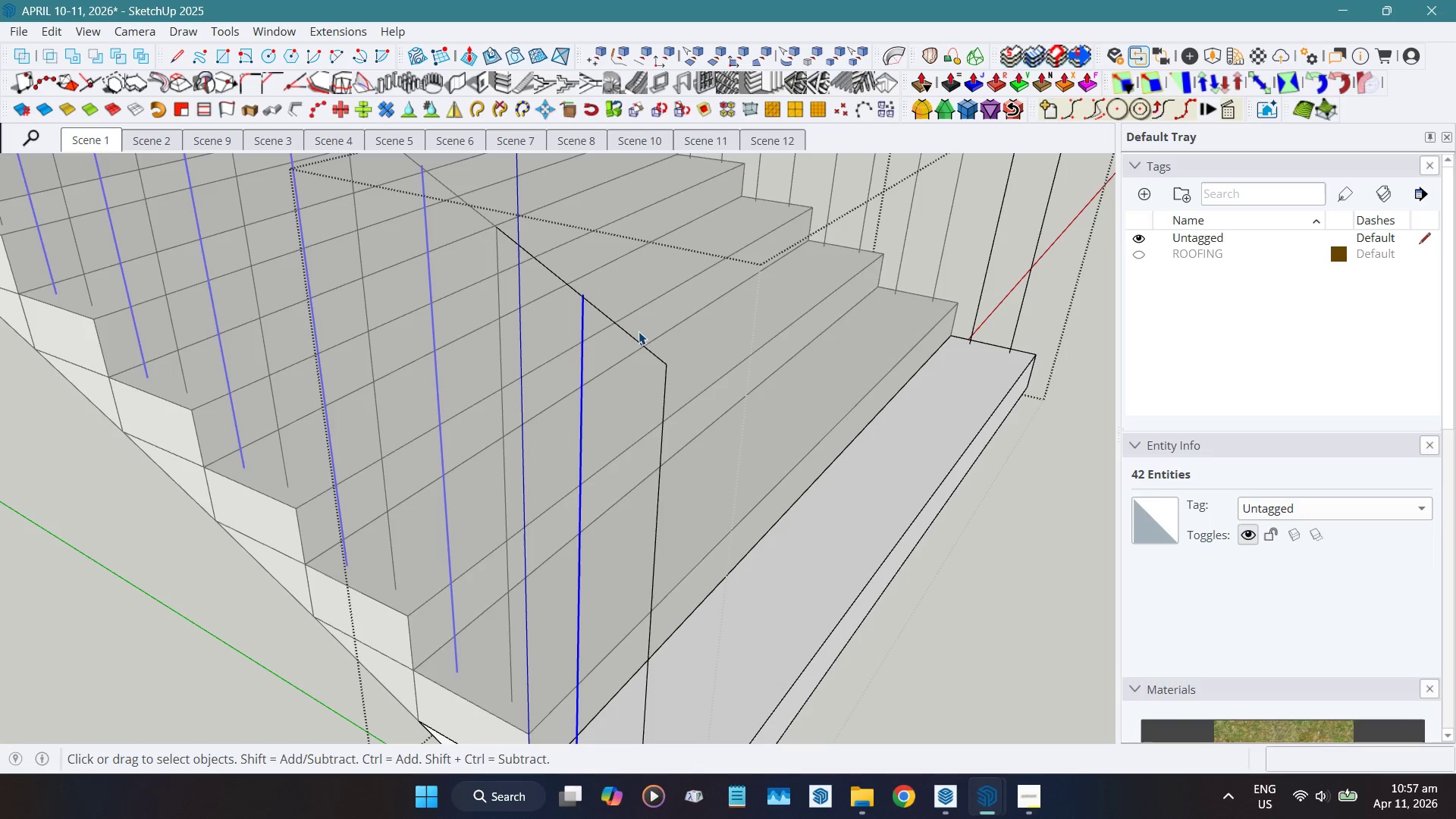 
hold_key(key=ShiftLeft, duration=1.51)
 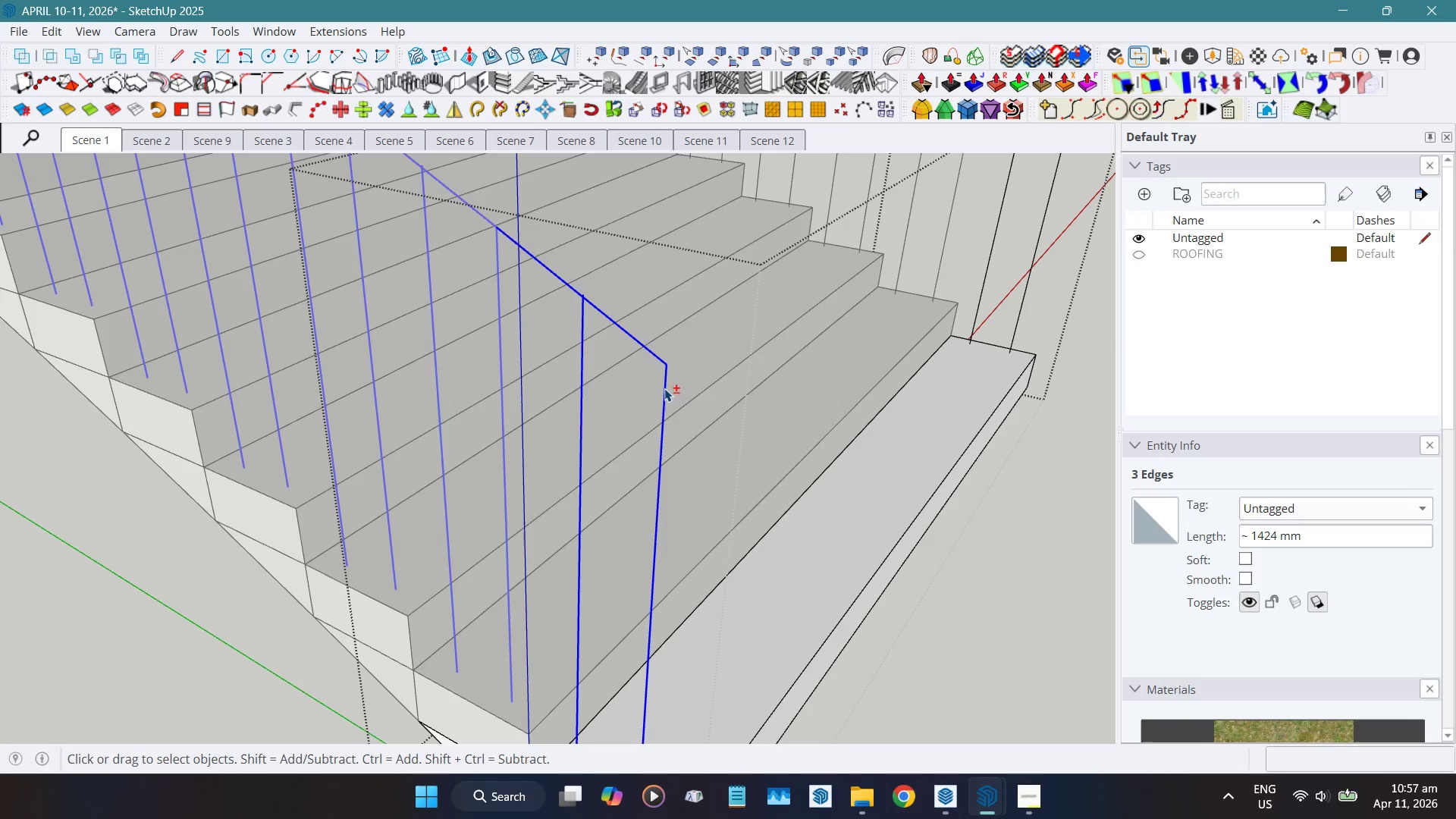 
hold_key(key=ShiftLeft, duration=0.72)
 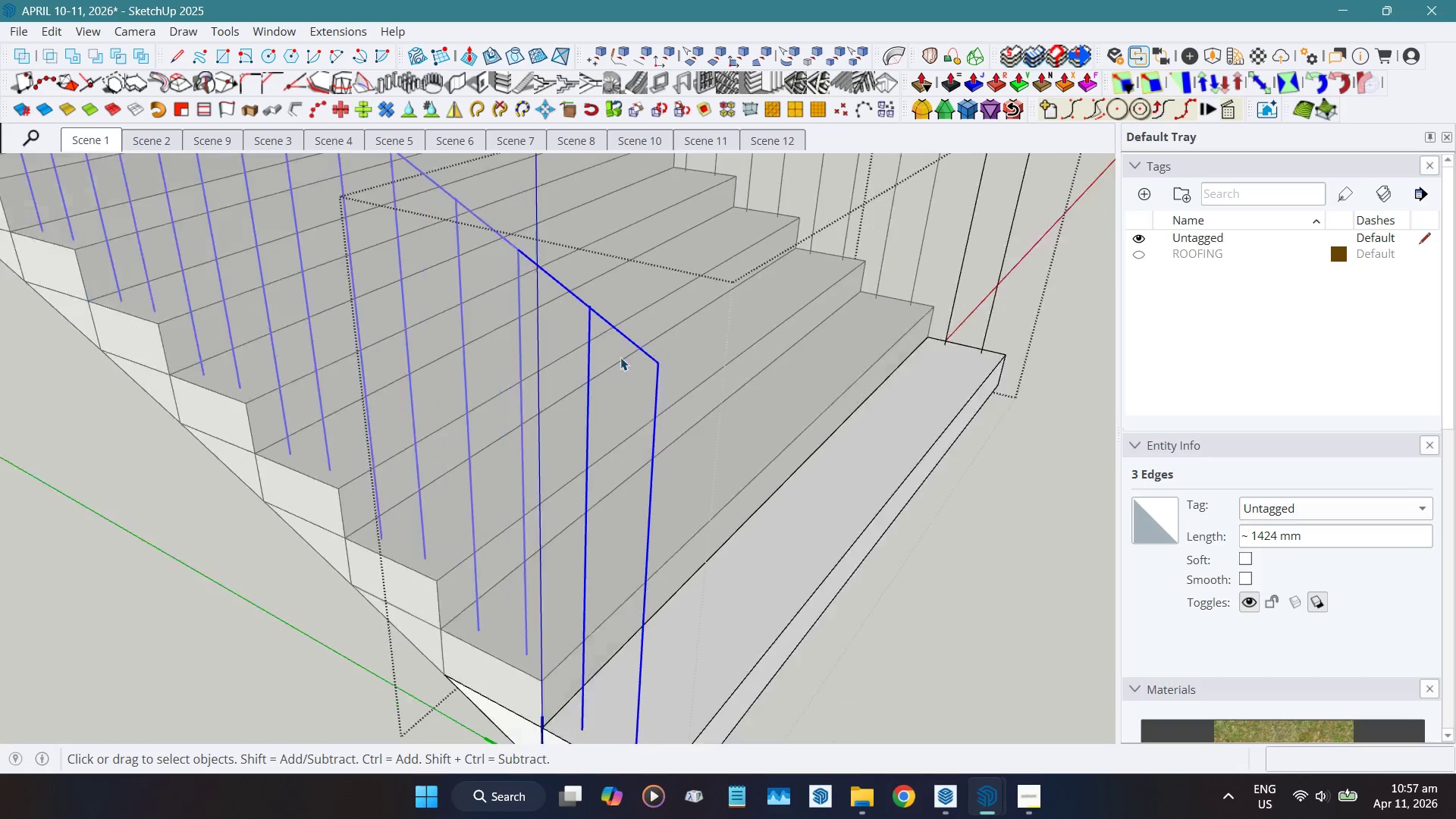 
scroll: coordinate [620, 357], scroll_direction: down, amount: 4.0
 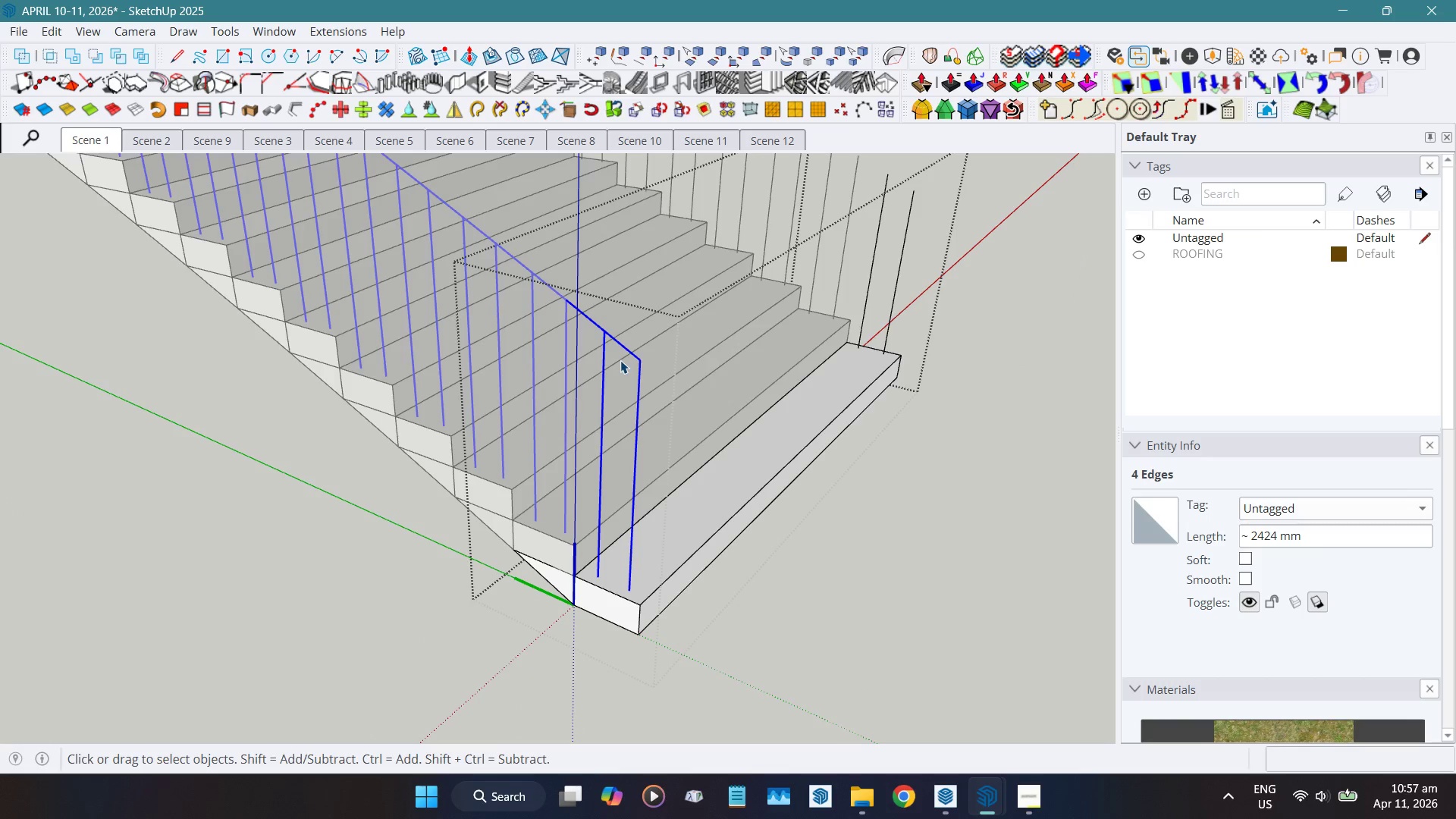 
scroll: coordinate [620, 360], scroll_direction: up, amount: 2.0
 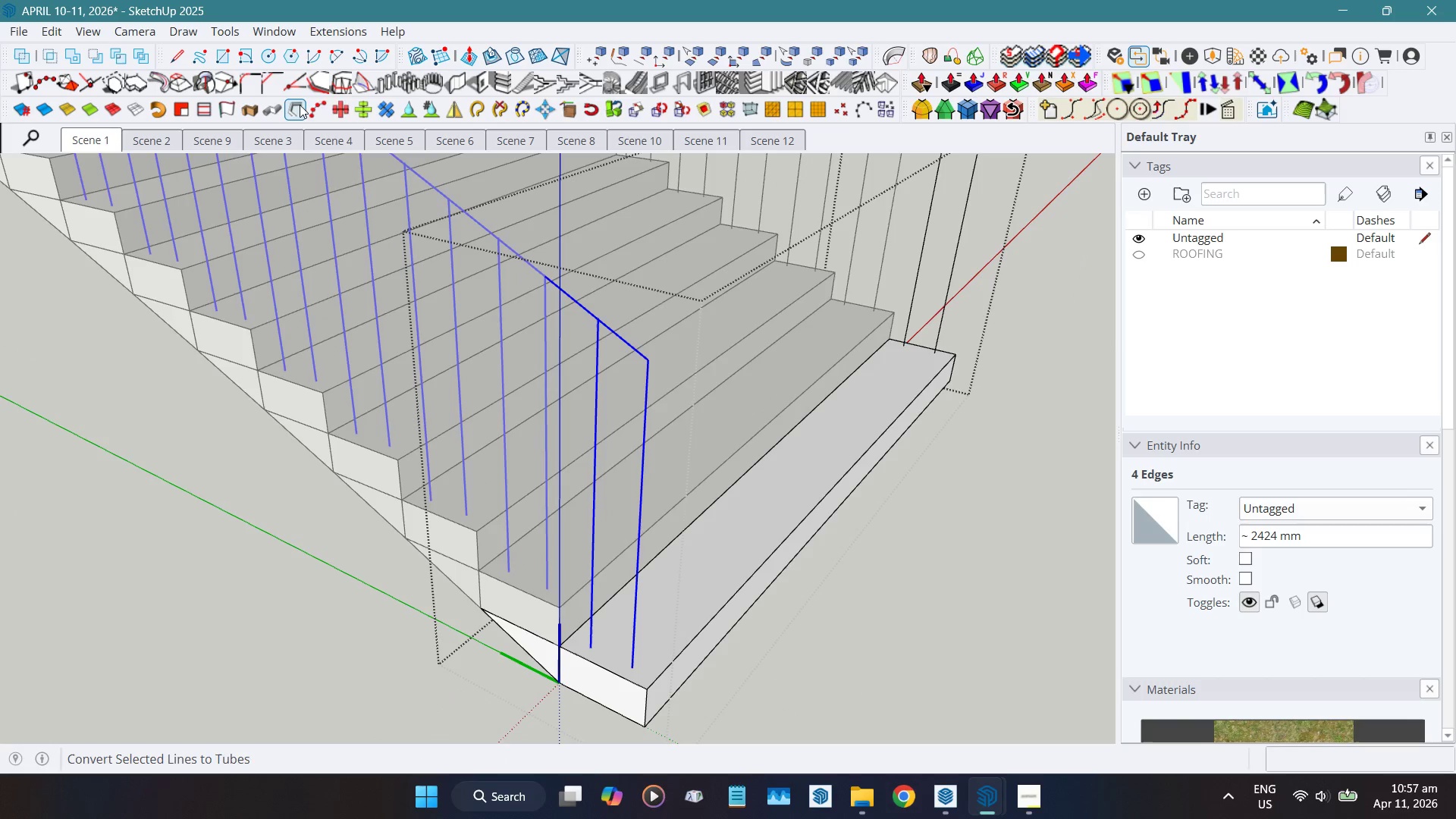 
left_click([300, 103])
 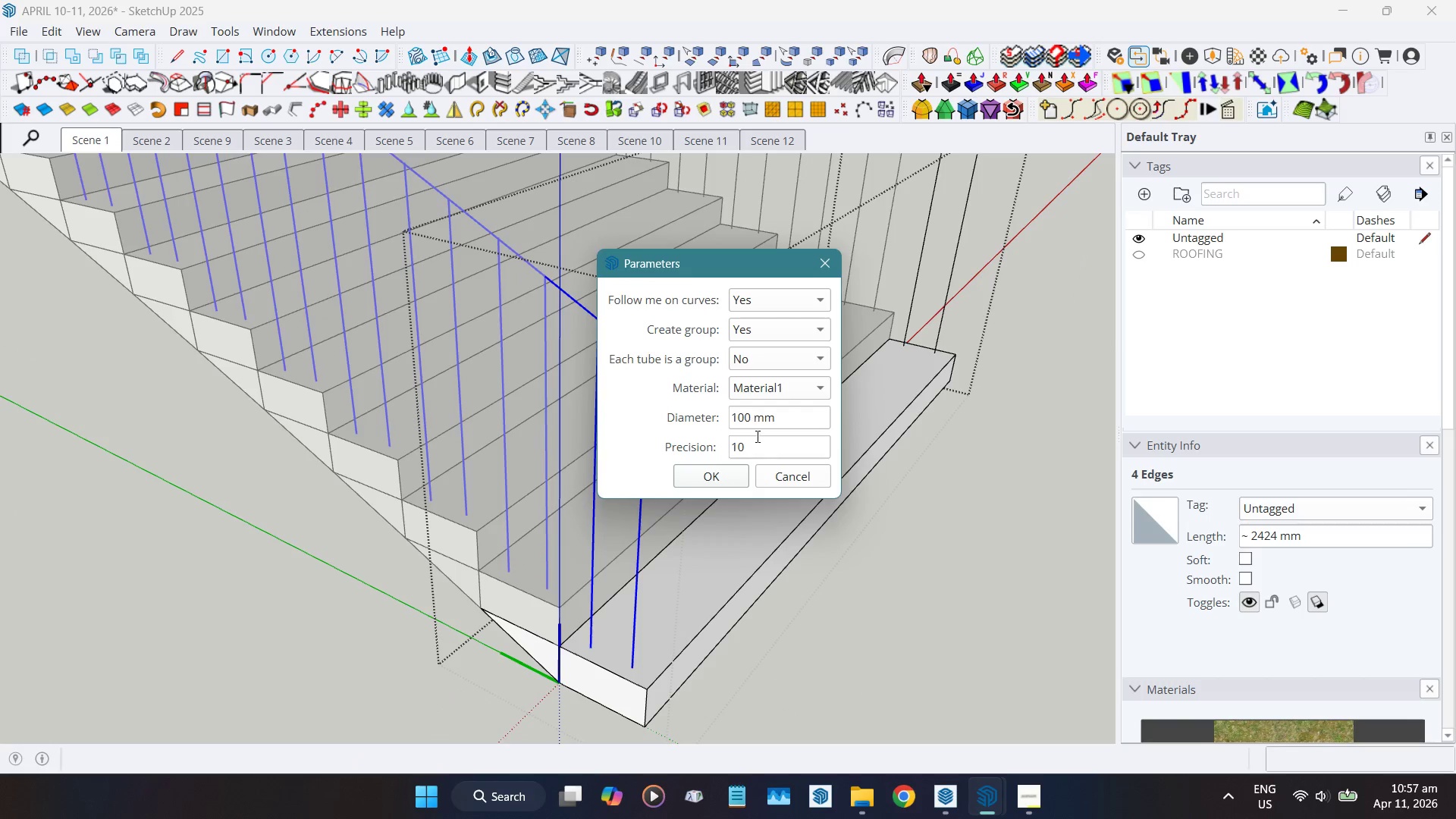 
left_click([809, 473])
 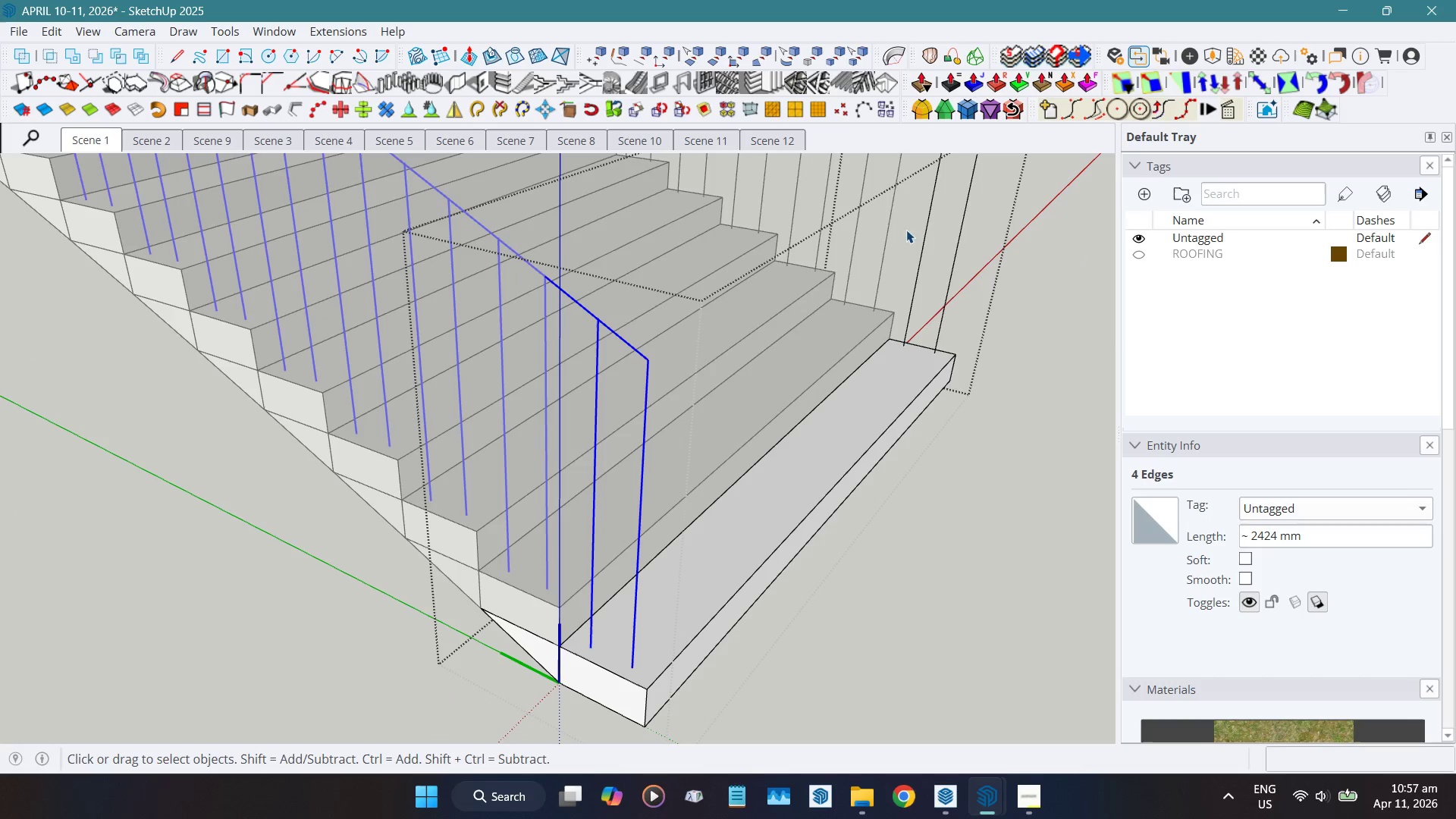 
hold_key(key=ShiftLeft, duration=0.7)
 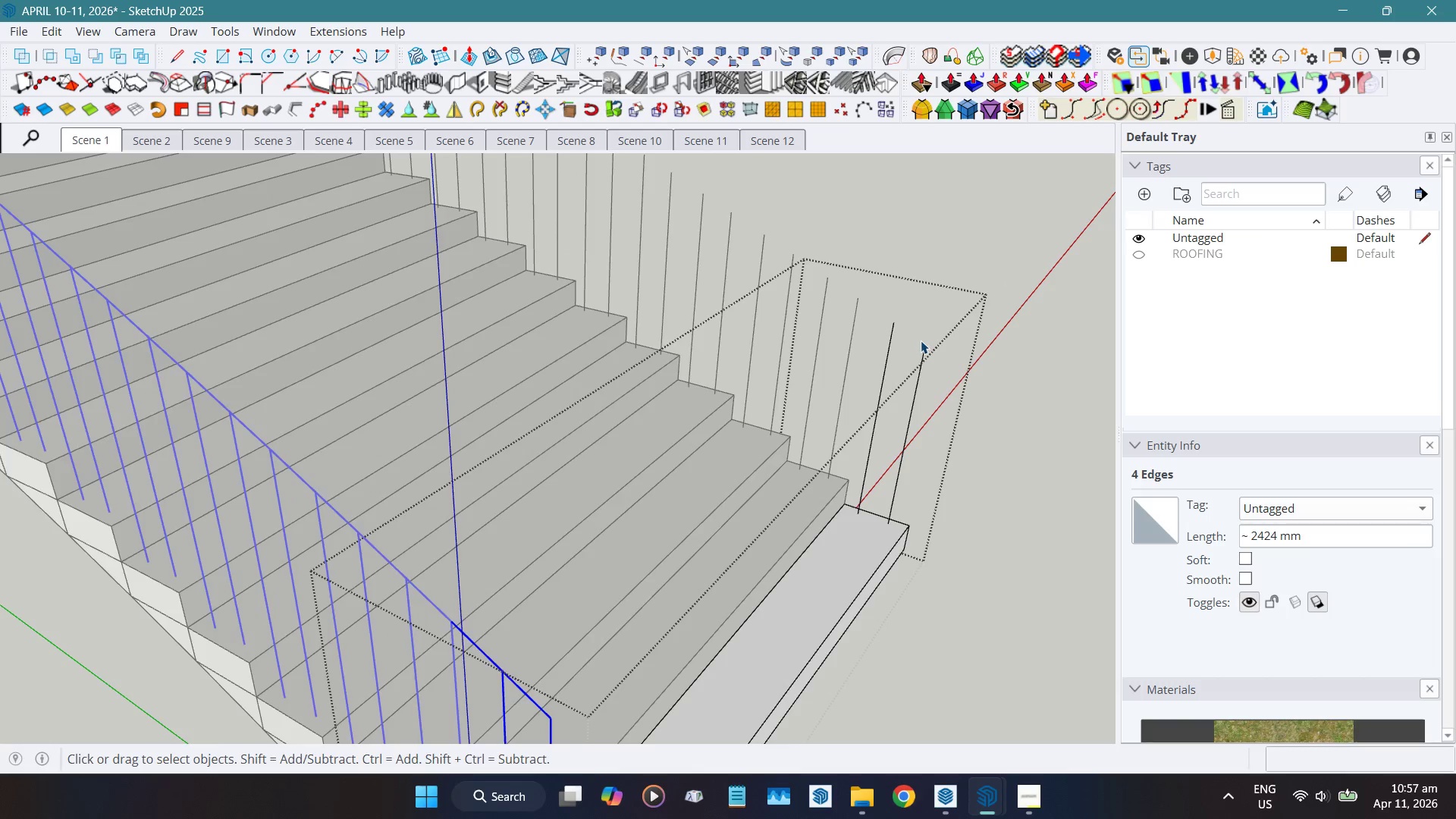 
scroll: coordinate [921, 340], scroll_direction: up, amount: 4.0
 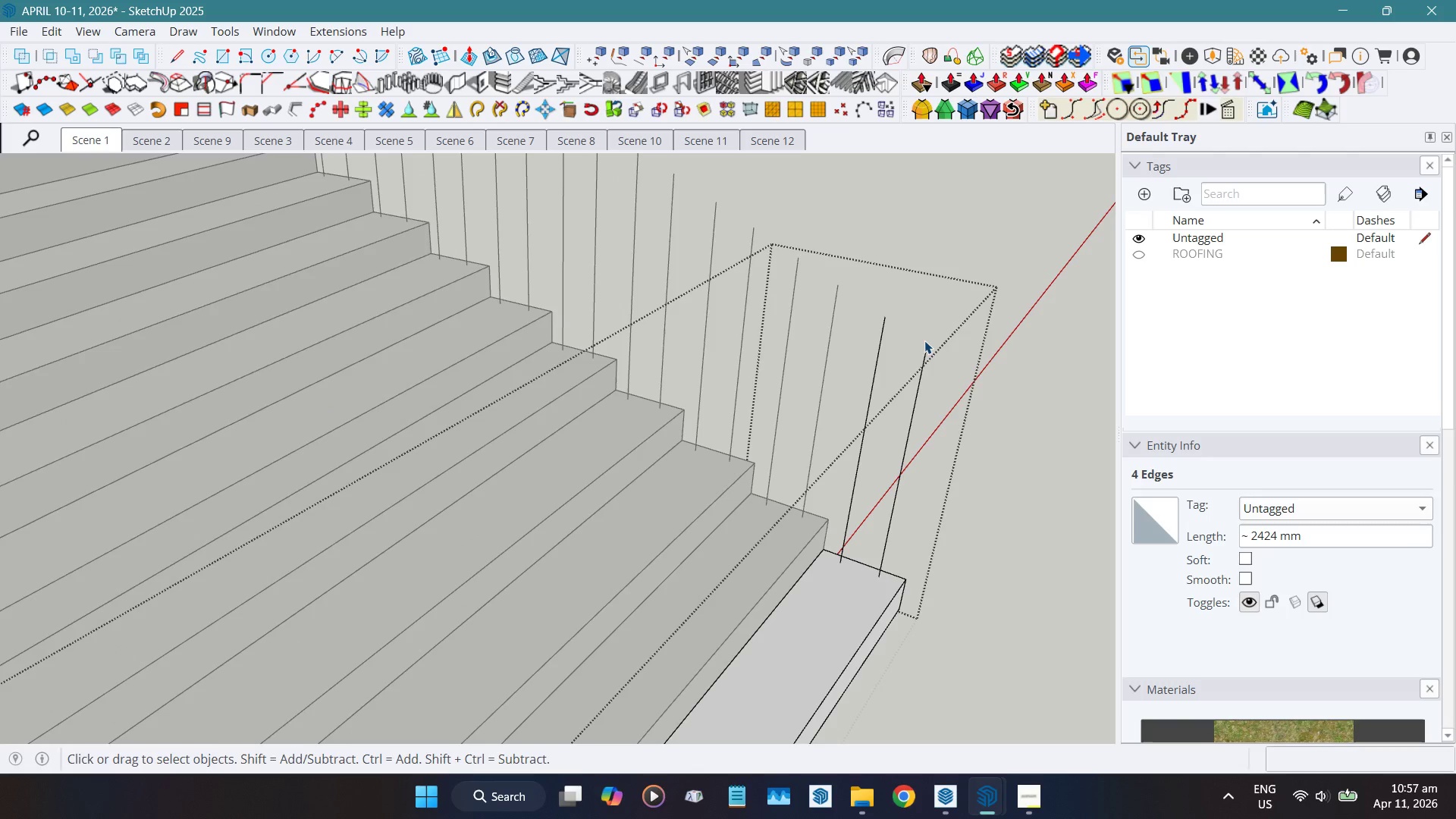 
key(Shift+F)
 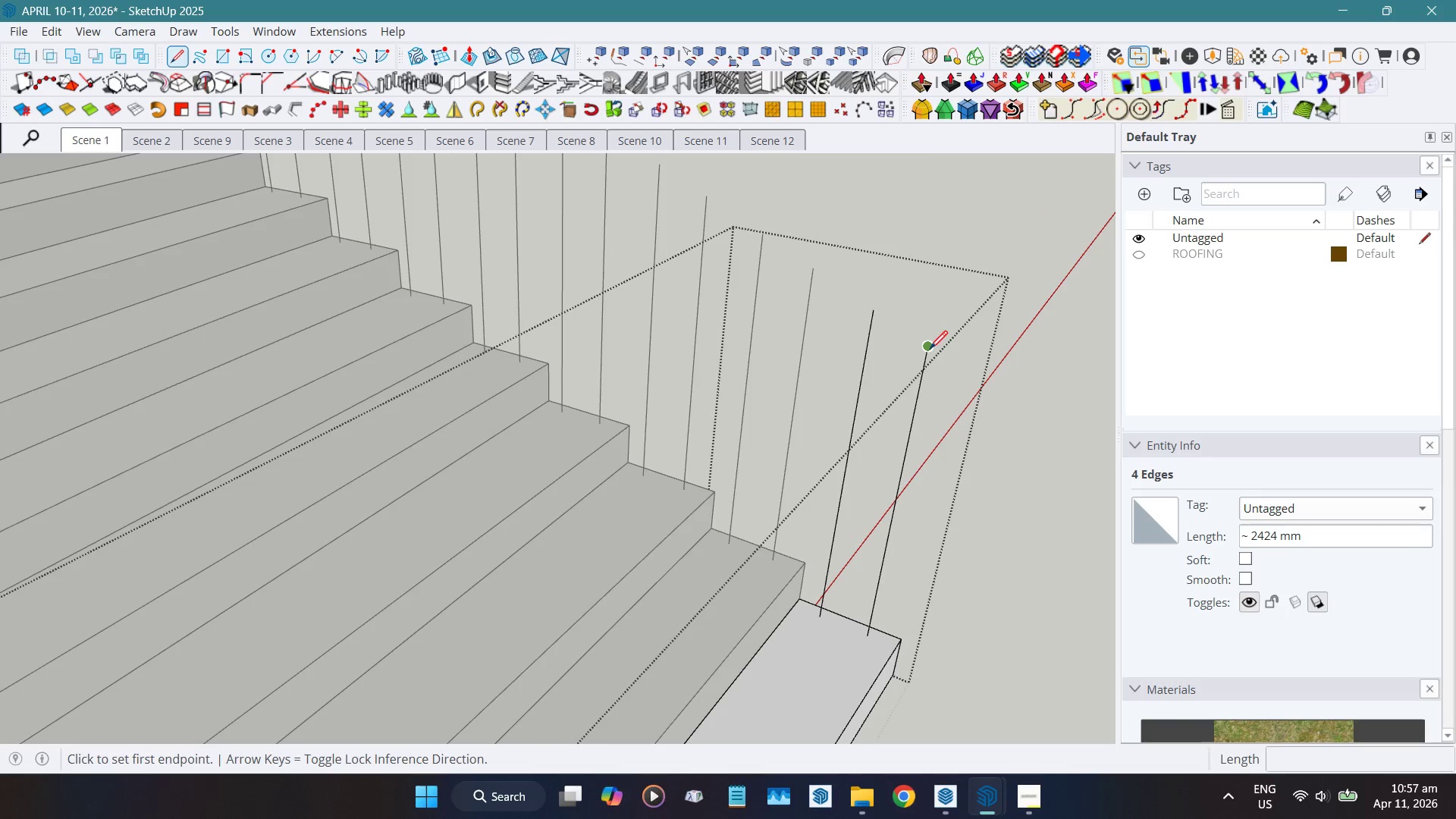 
scroll: coordinate [924, 340], scroll_direction: up, amount: 4.0
 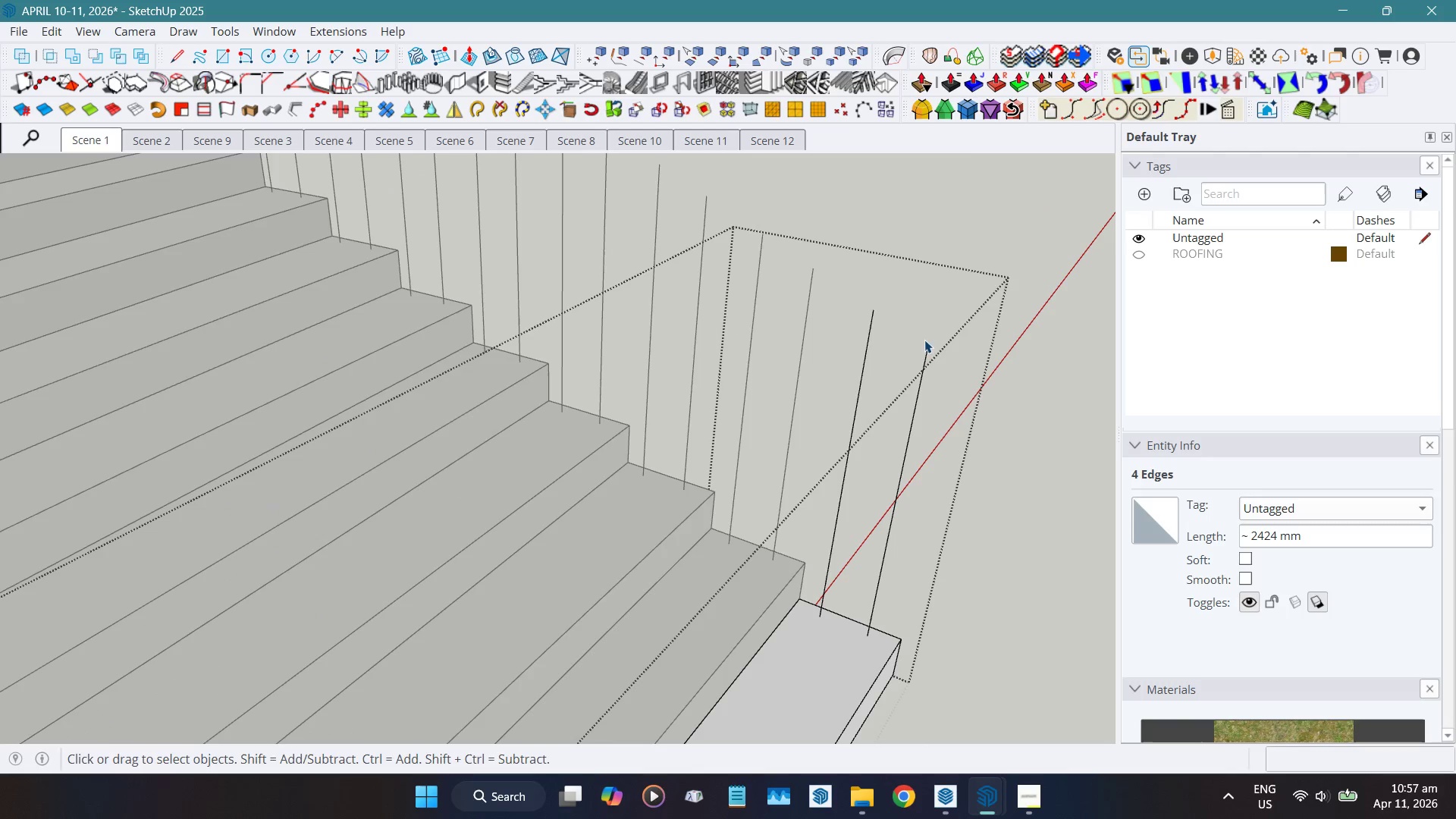 
left_click([930, 350])
 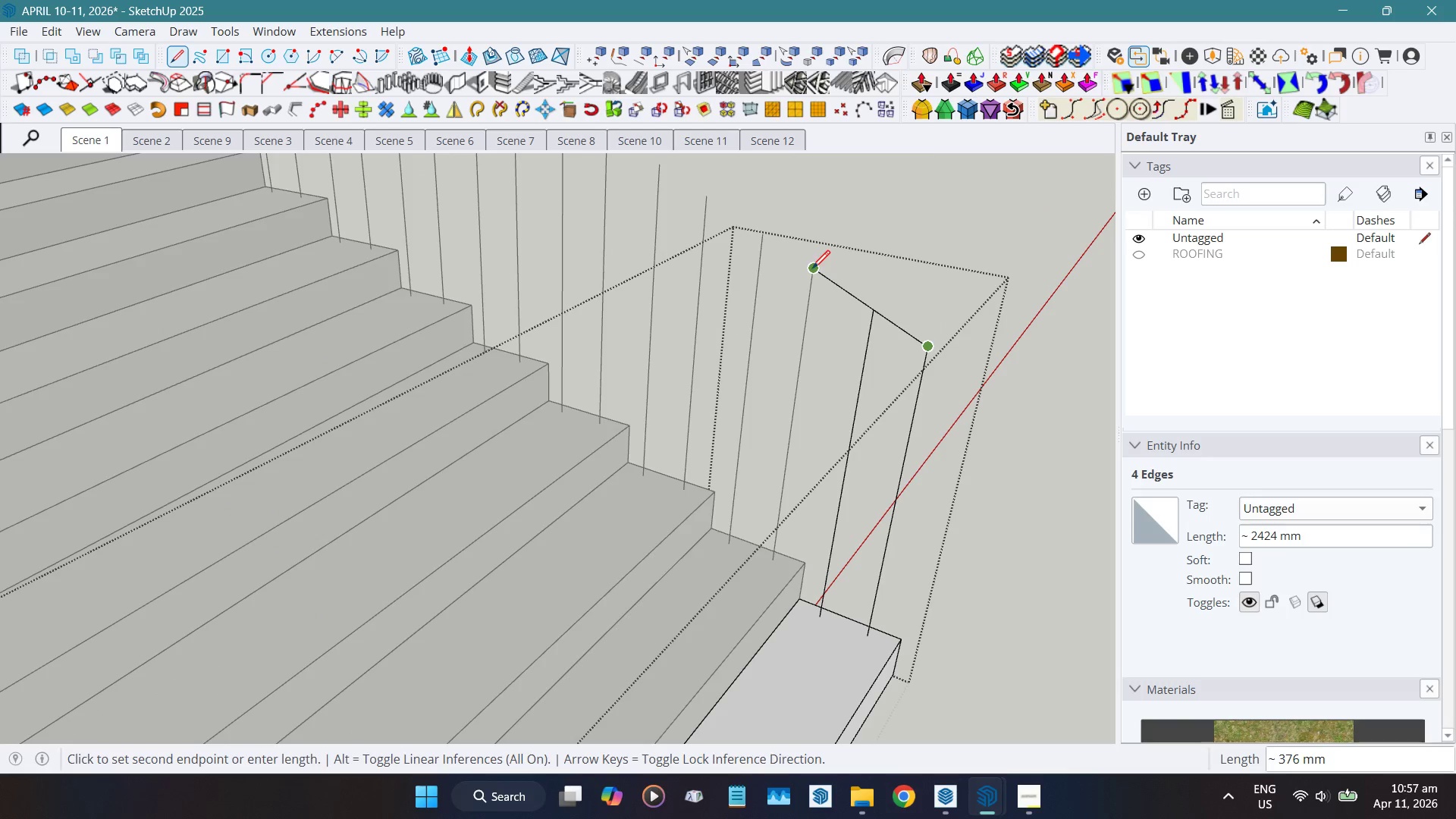 
left_click([812, 270])
 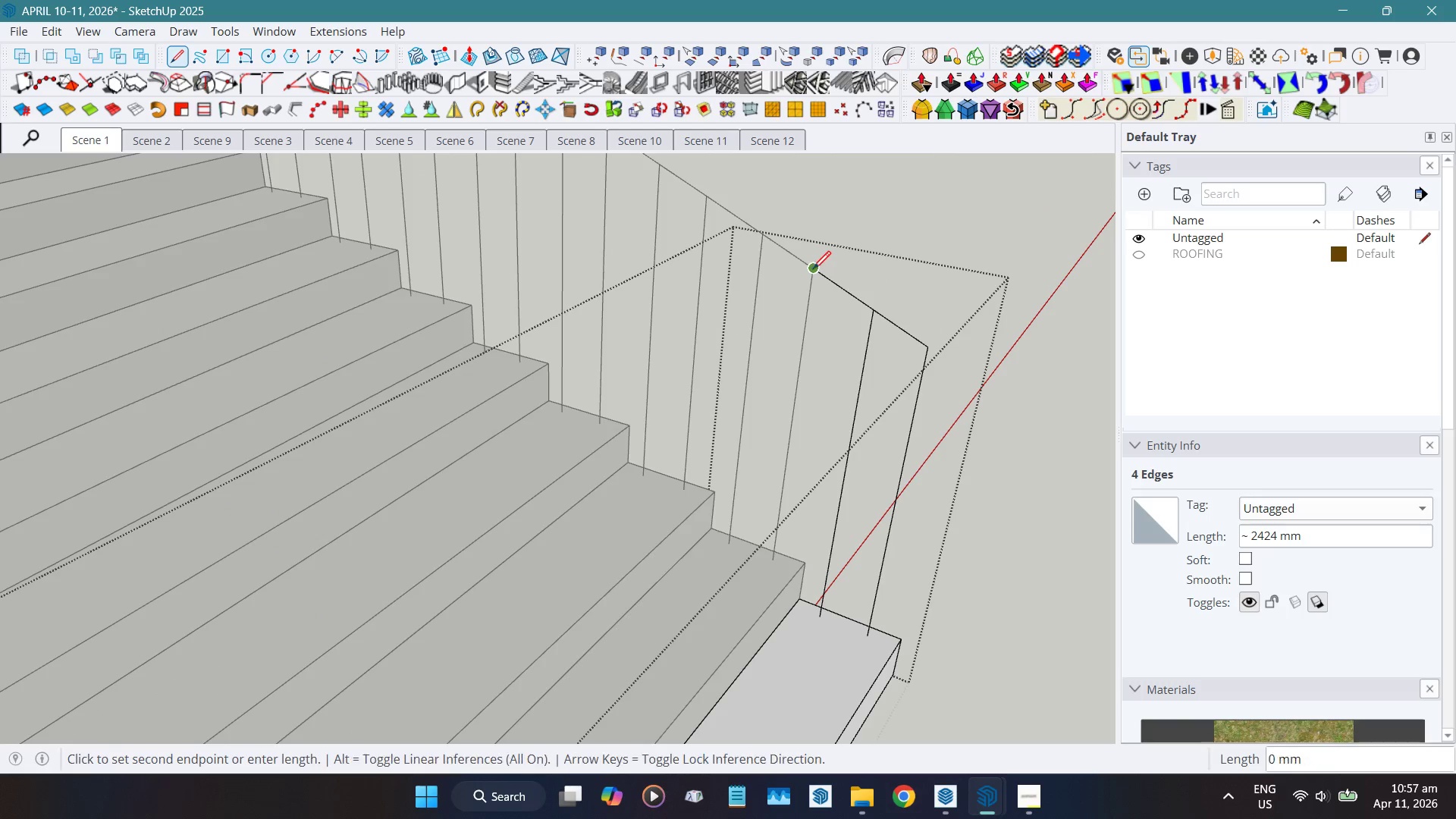 
key(Space)
 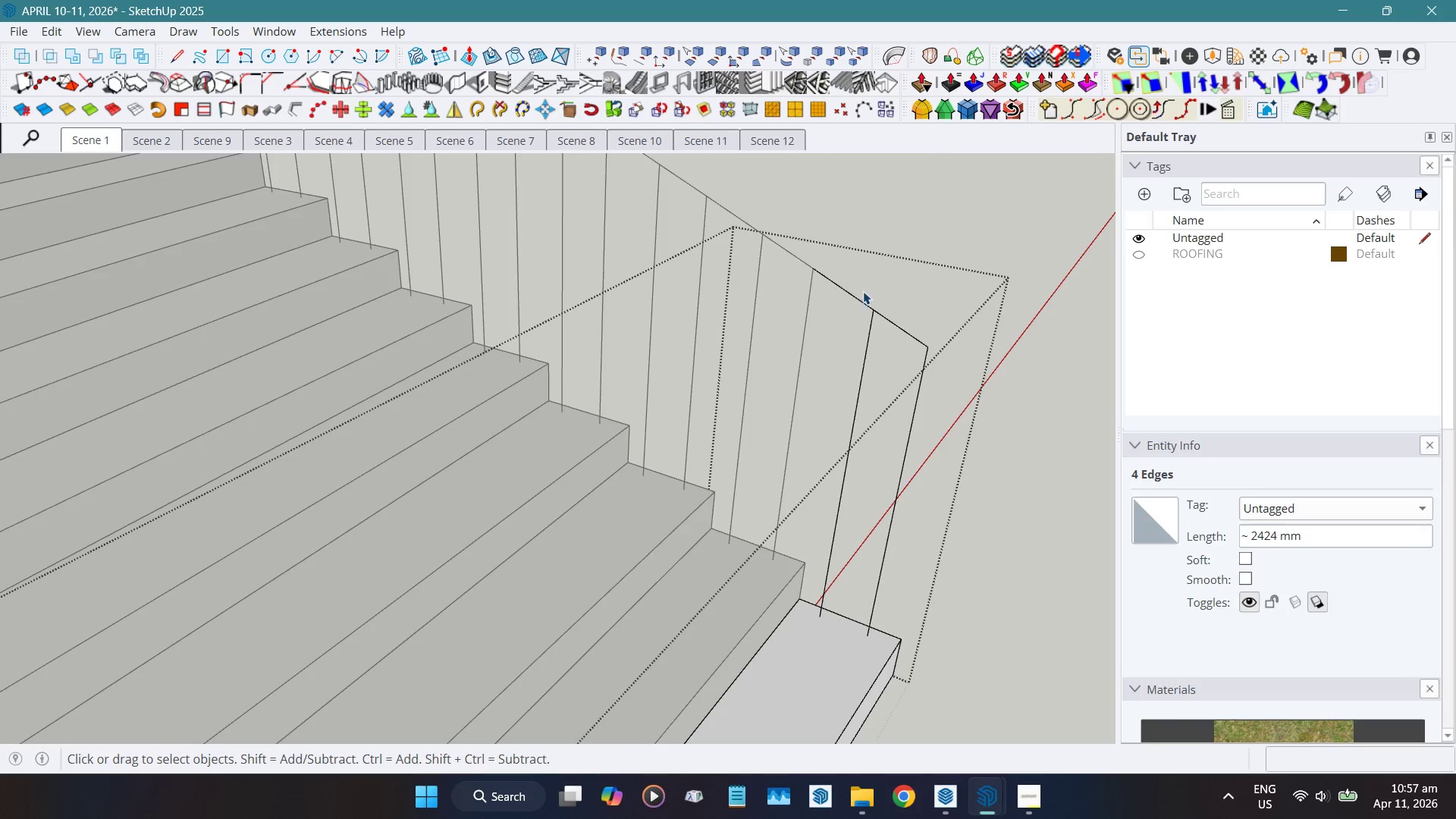 
hold_key(key=ShiftLeft, duration=1.42)
left_click_drag(start_coordinate=[995, 274], to_coordinate=[838, 399])
 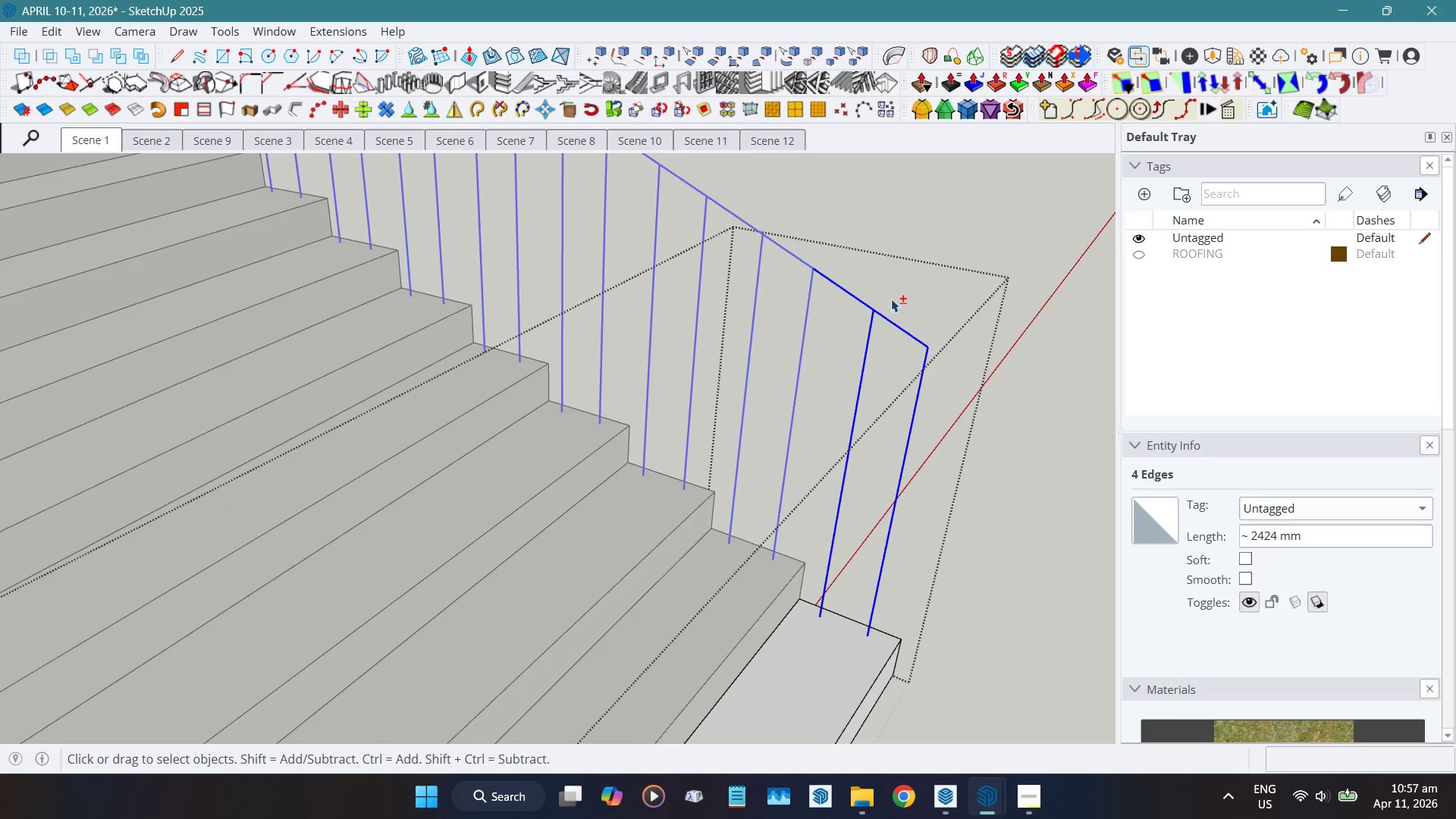 
scroll: coordinate [896, 277], scroll_direction: down, amount: 11.0
 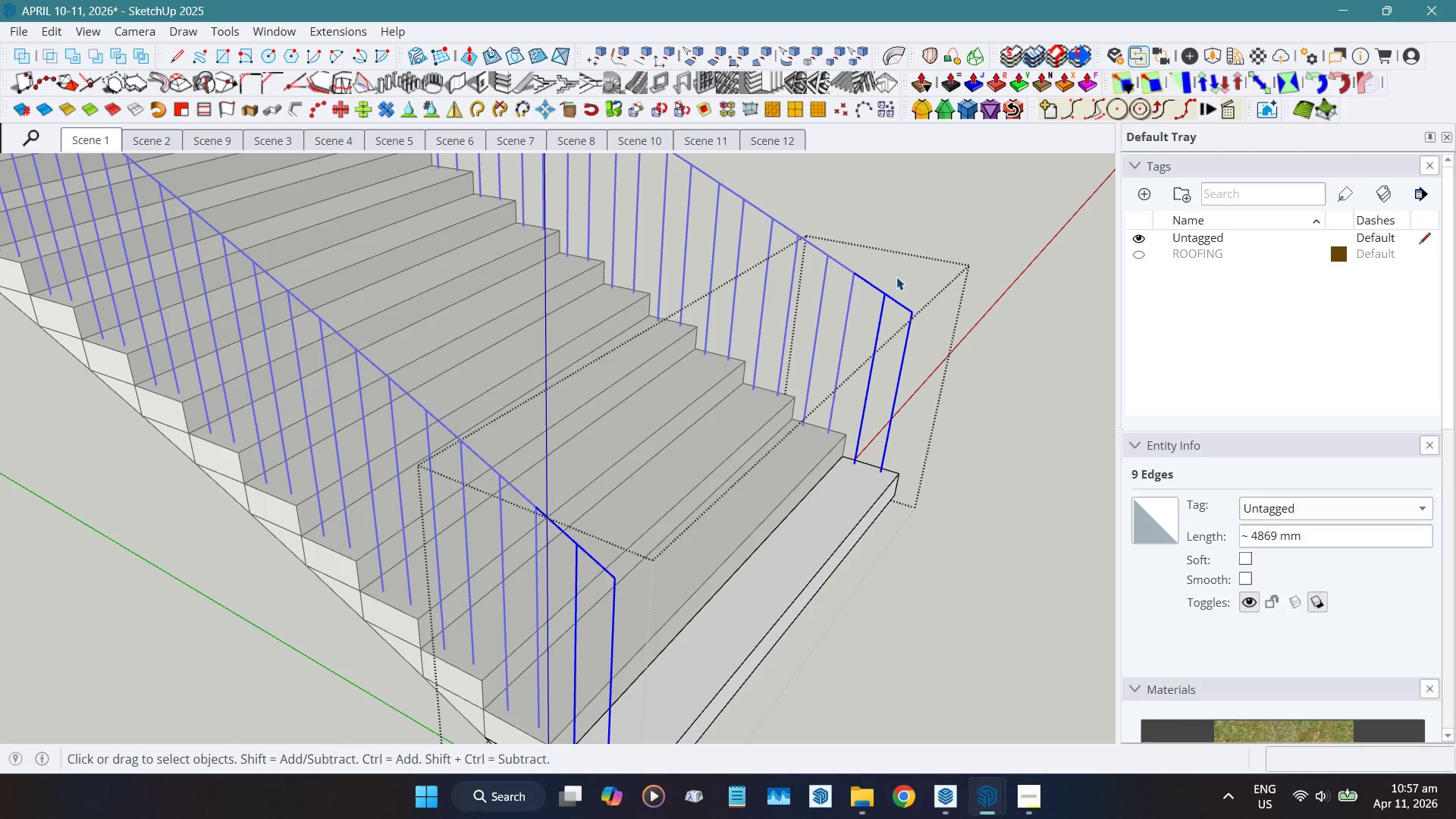 
key(G)
 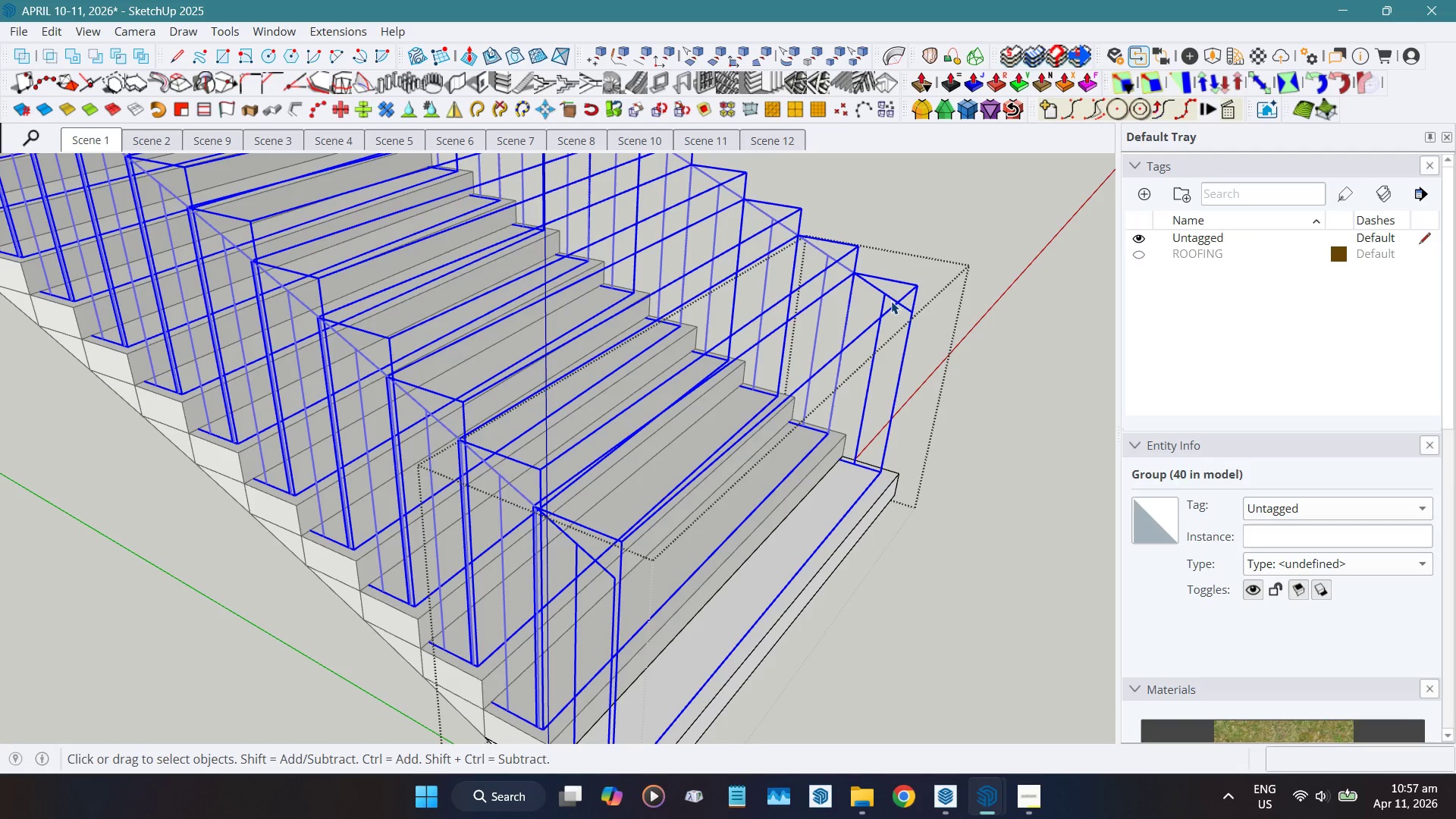 
double_click([891, 301])
 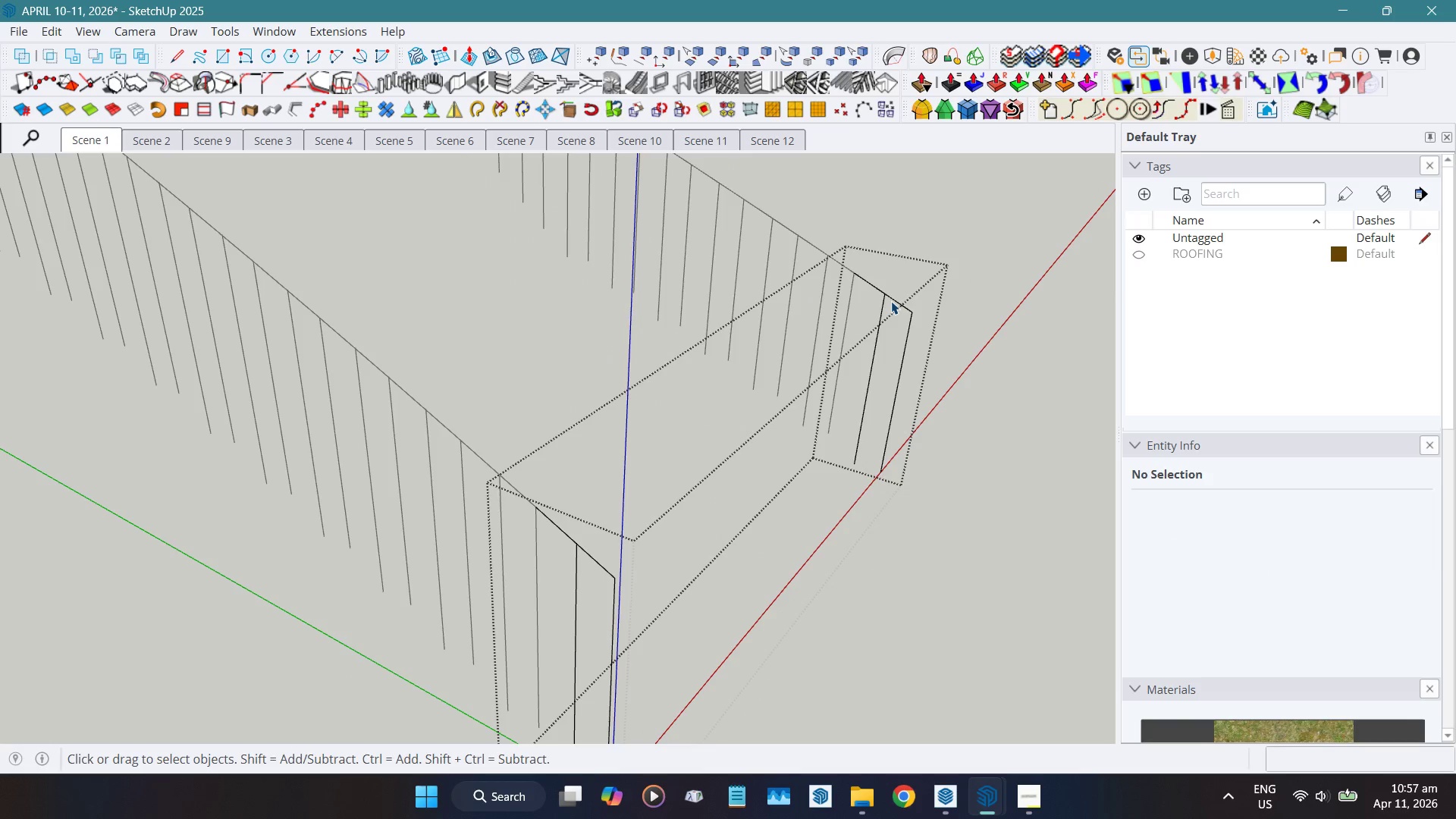 
key(Control+A)
 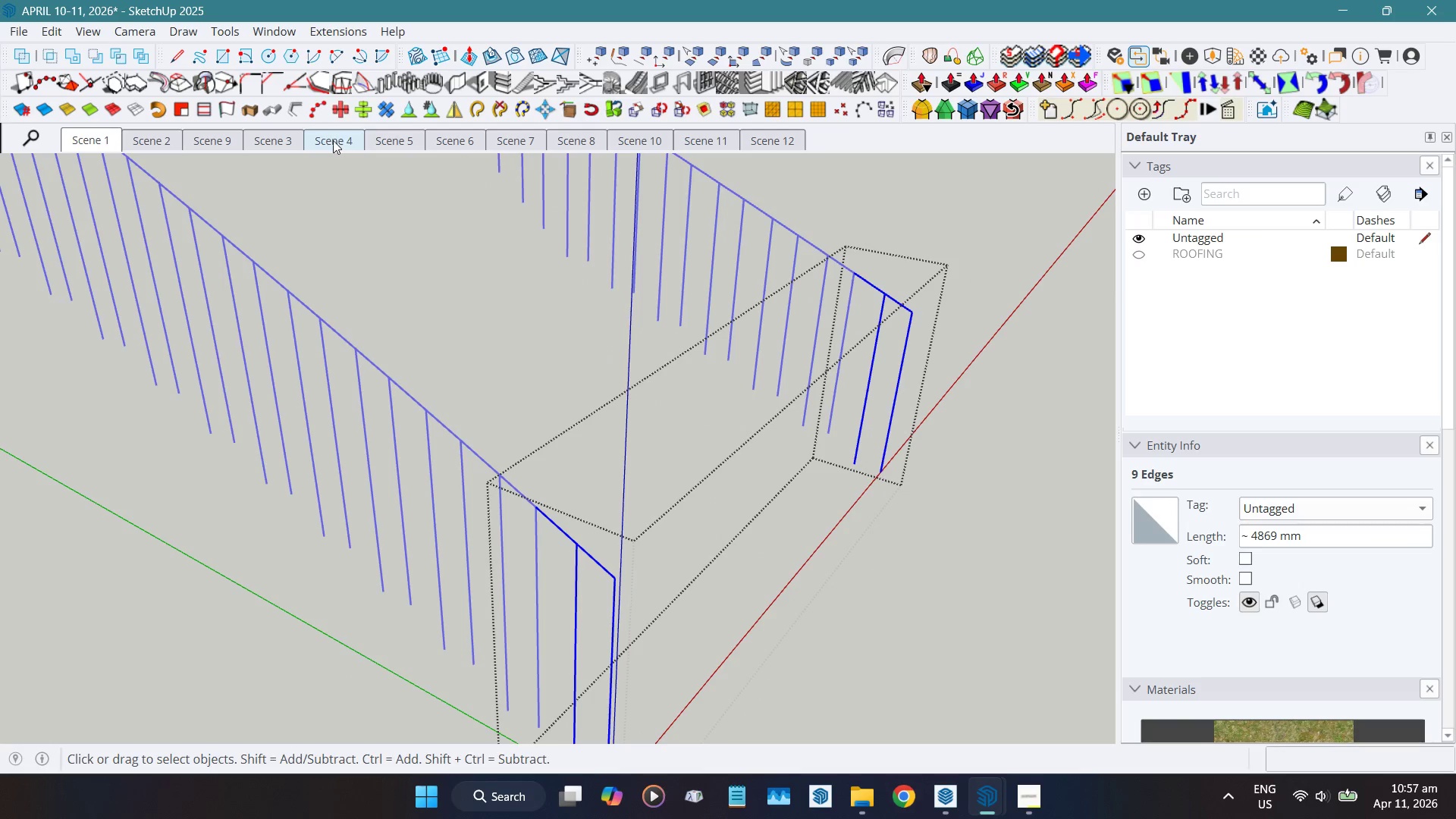 
left_click([294, 108])
 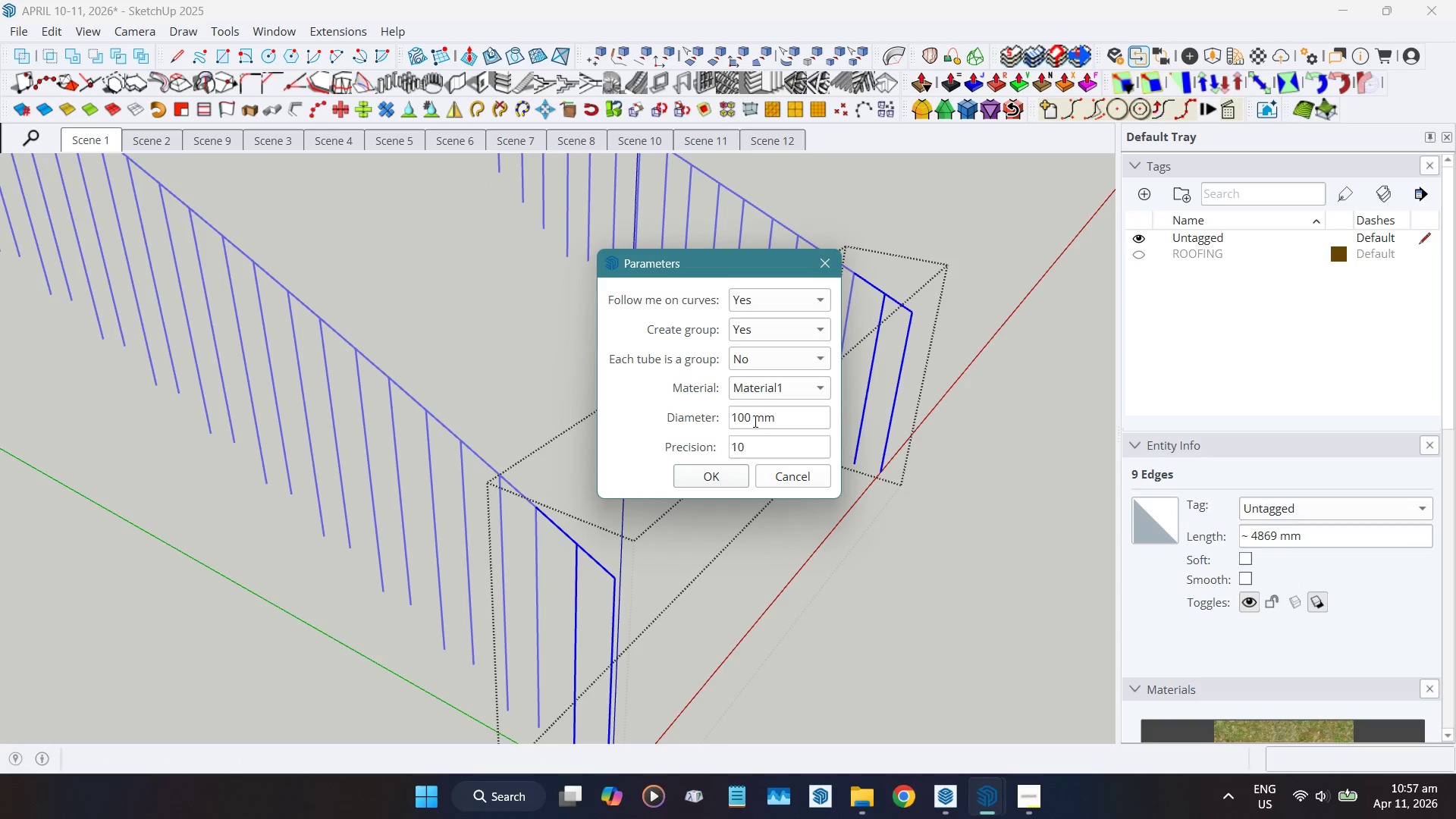 
left_click_drag(start_coordinate=[751, 419], to_coordinate=[604, 427])
 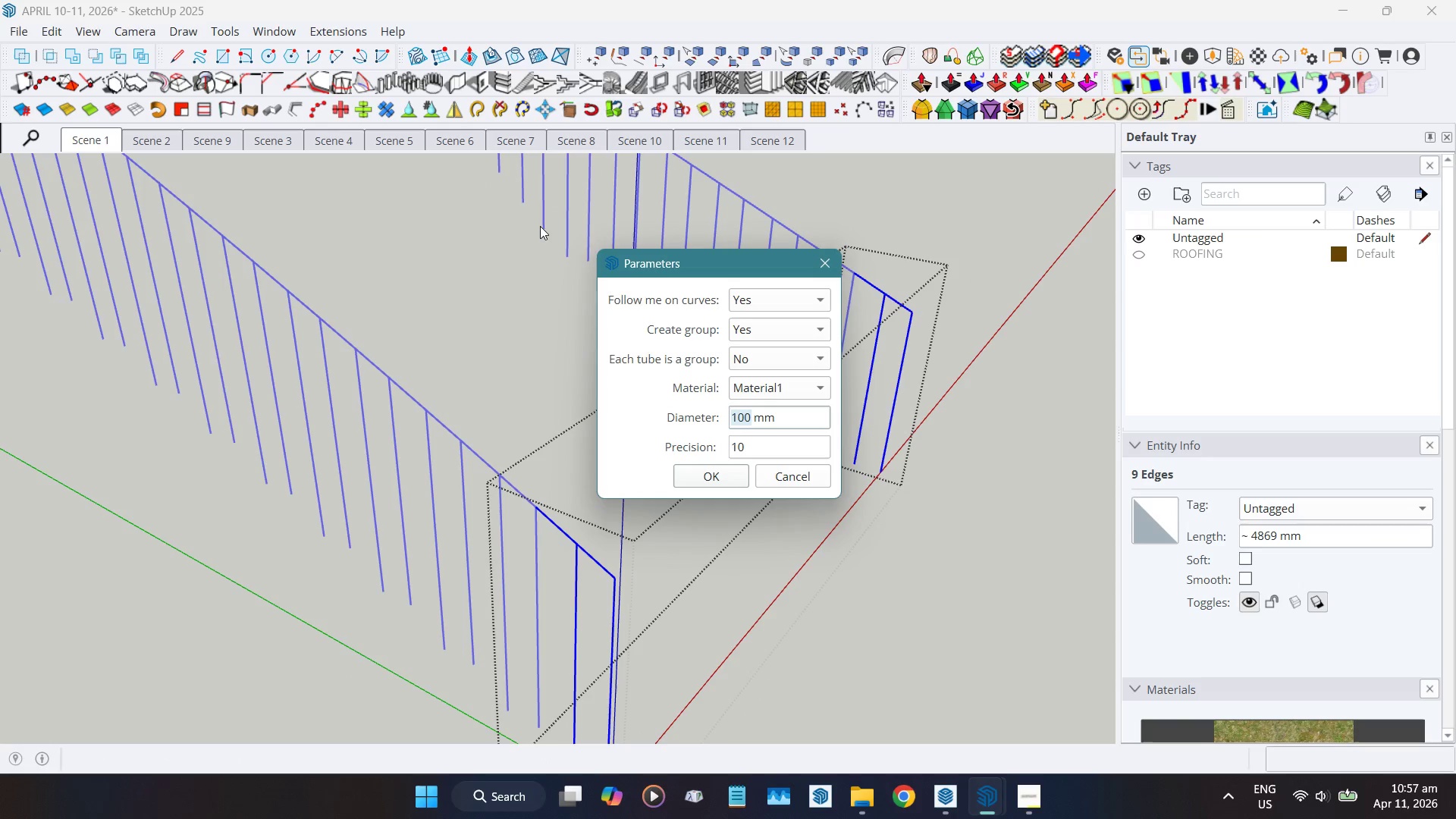 
key(Numpad5)
 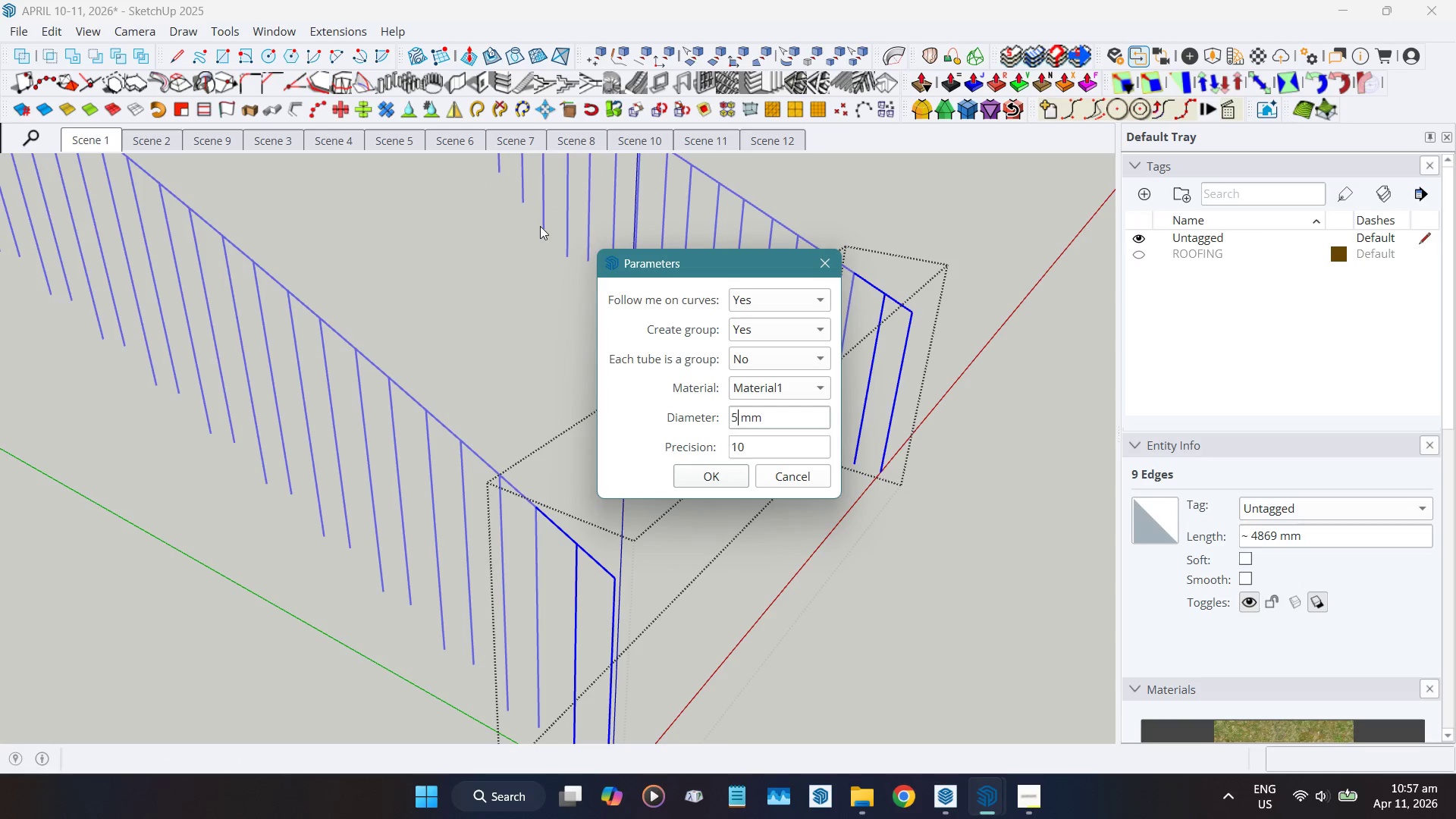 
key(Numpad0)
 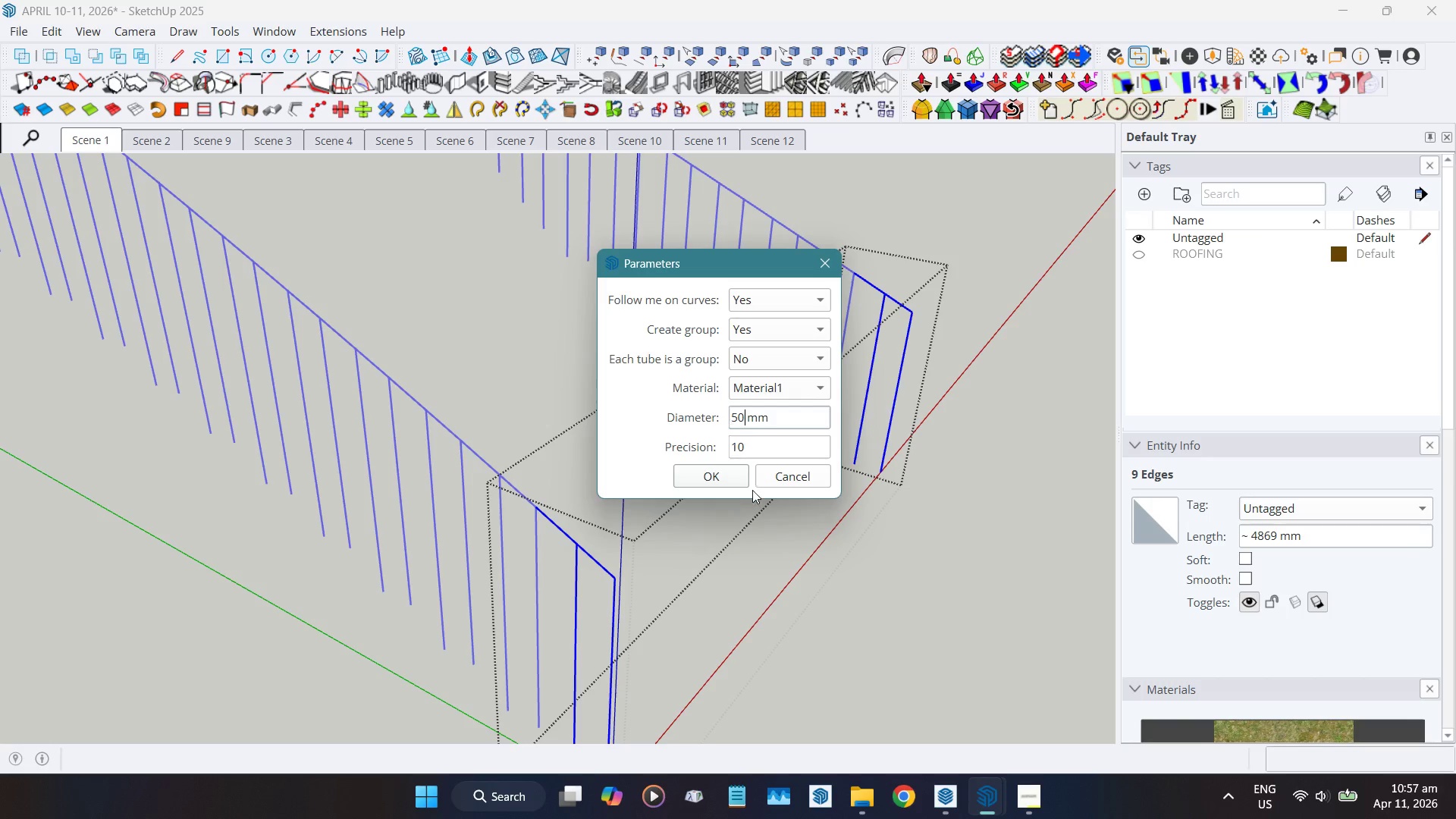 
left_click_drag(start_coordinate=[743, 452], to_coordinate=[642, 445])
 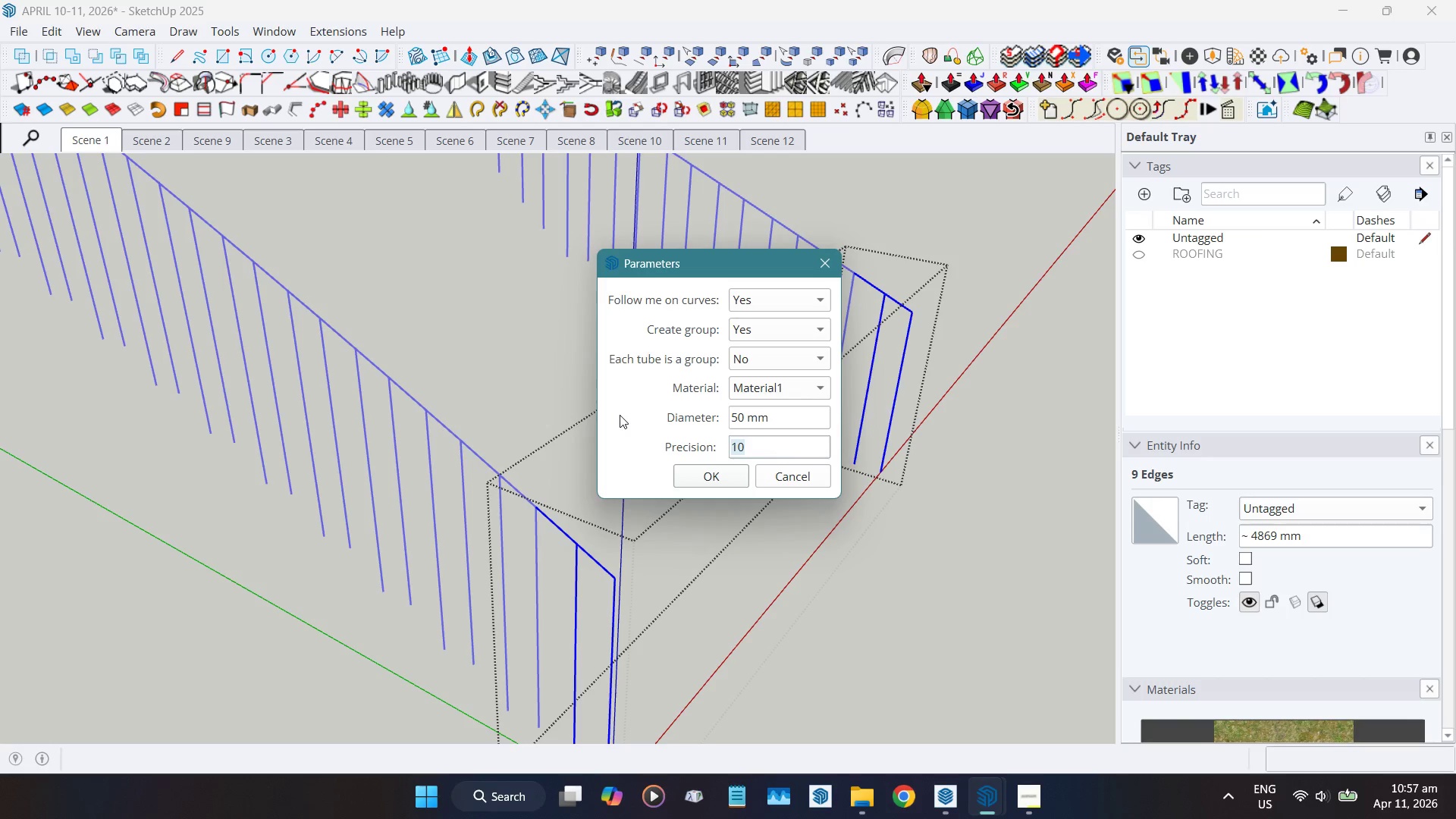 
key(Numpad8)
 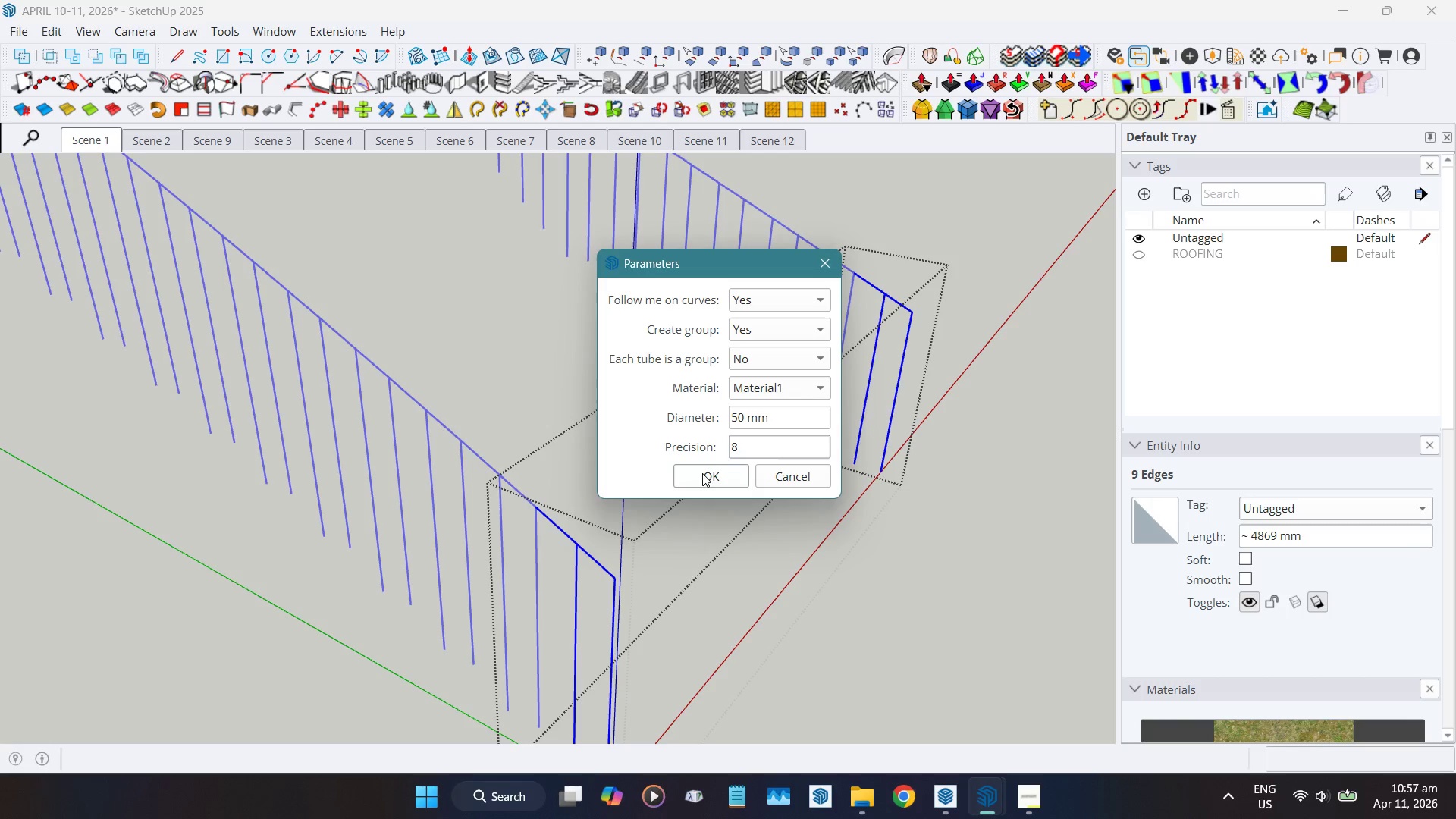 
left_click([730, 474])
 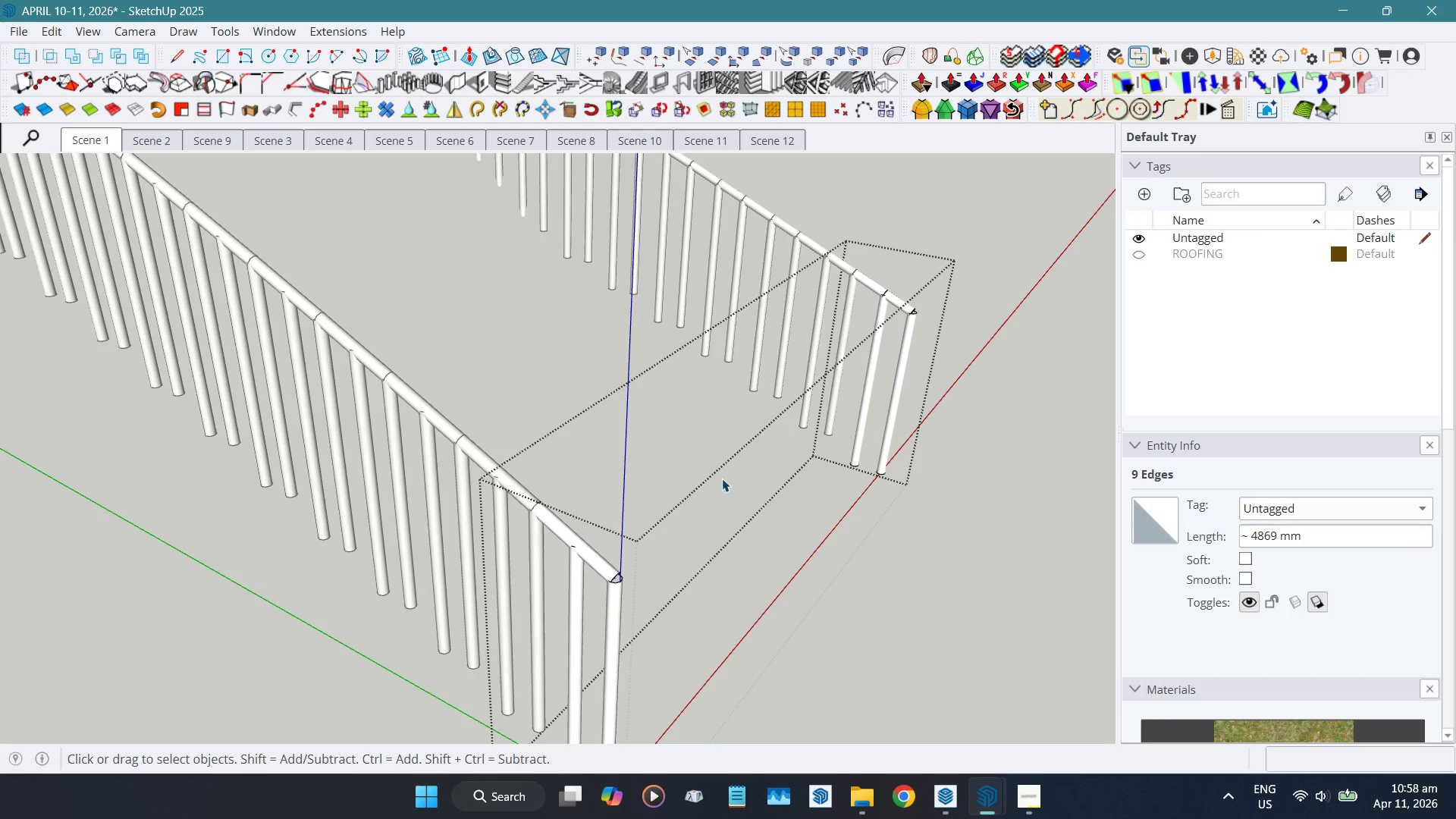 
scroll: coordinate [632, 567], scroll_direction: down, amount: 12.0
 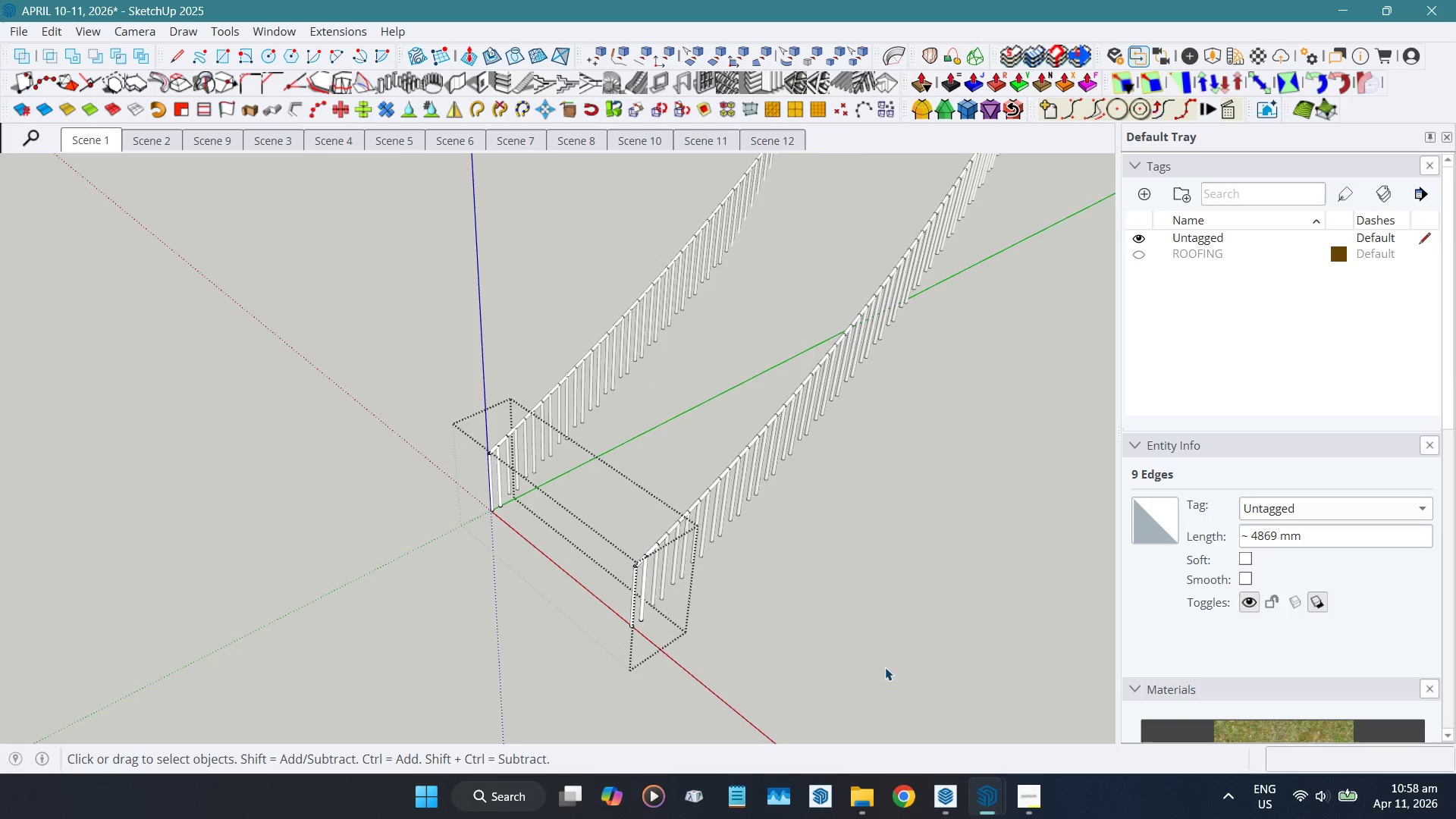 
hold_key(key=ShiftLeft, duration=0.38)
 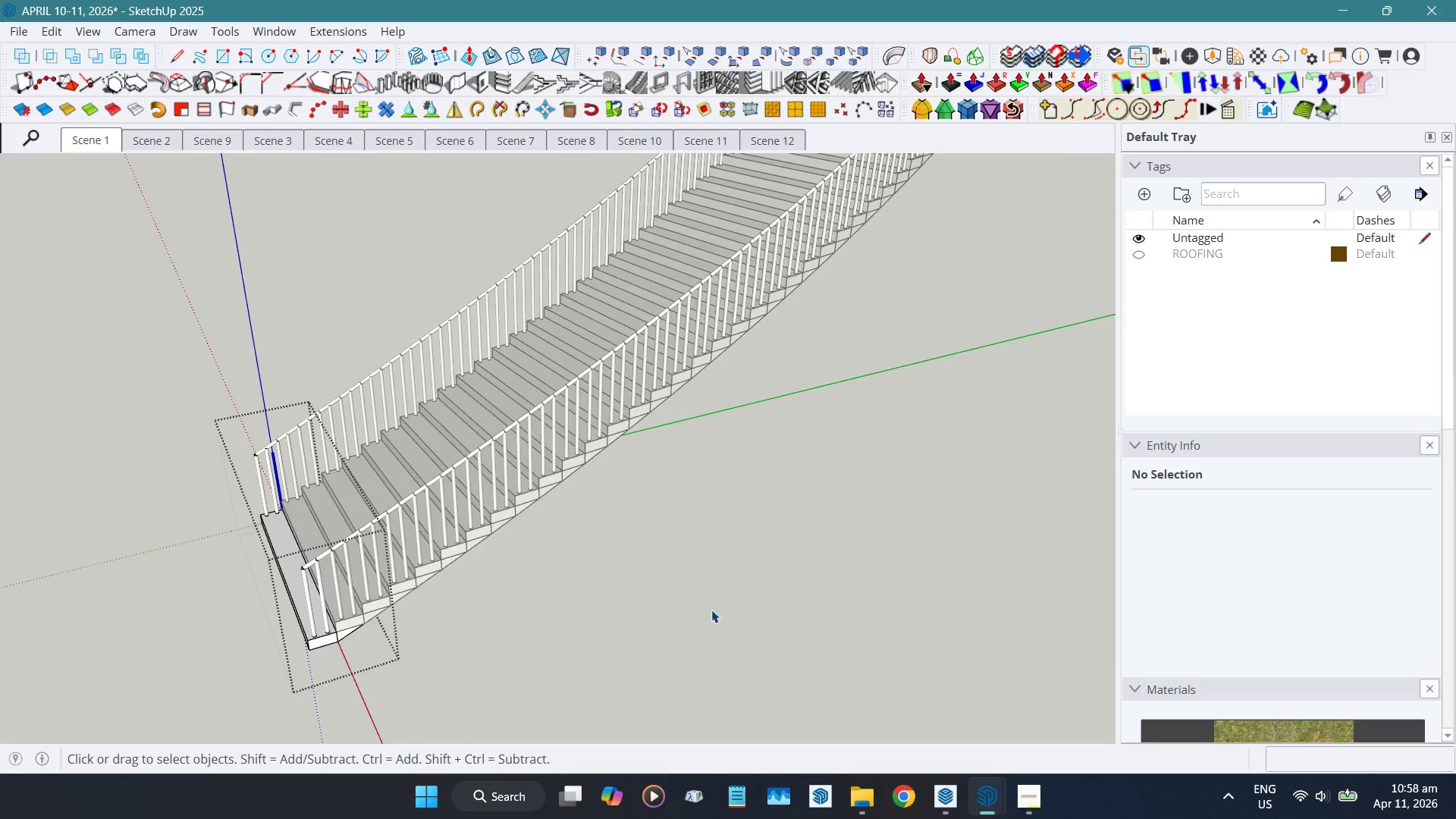 
left_click([714, 609])
 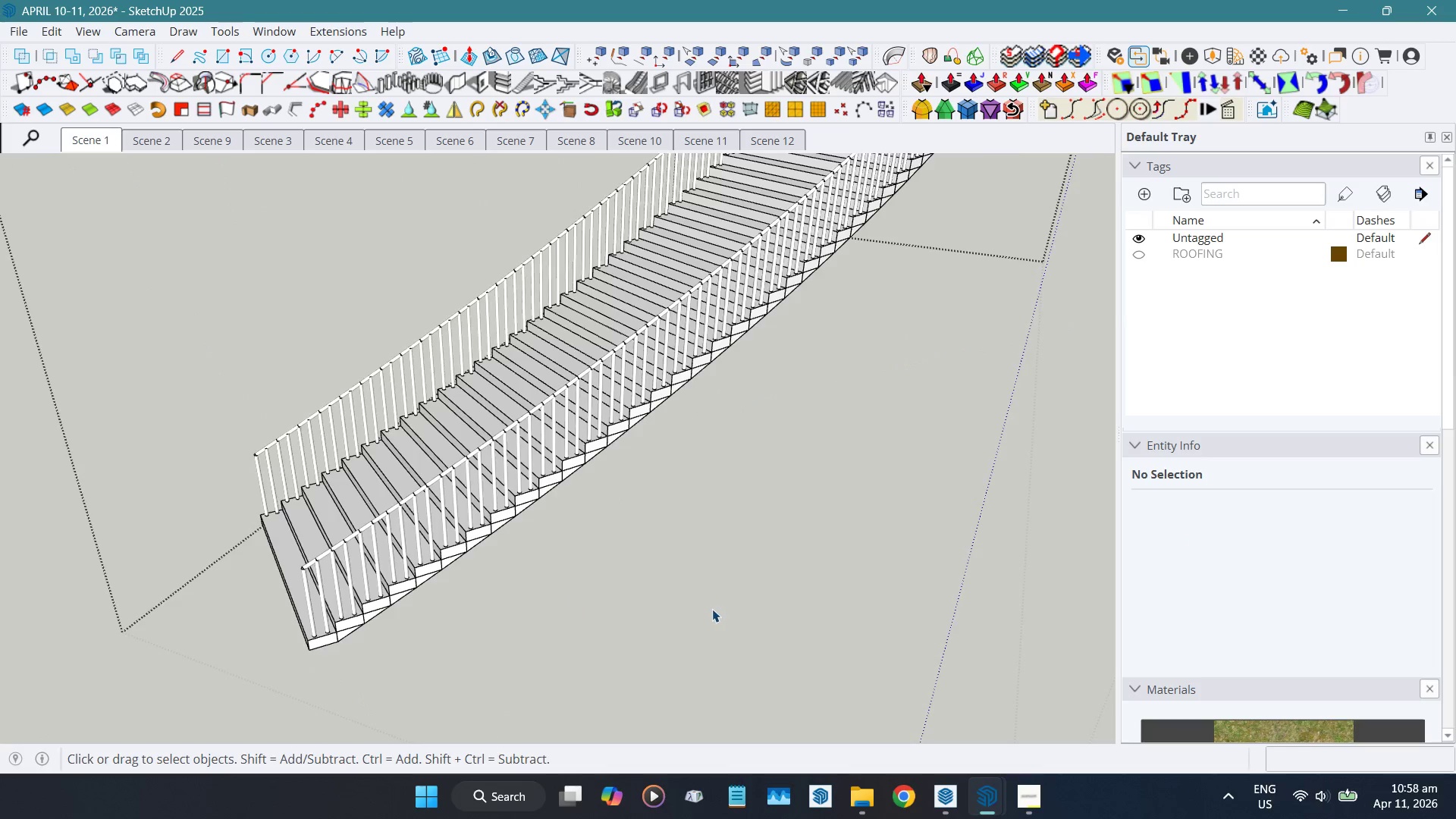 
scroll: coordinate [711, 617], scroll_direction: down, amount: 9.0
 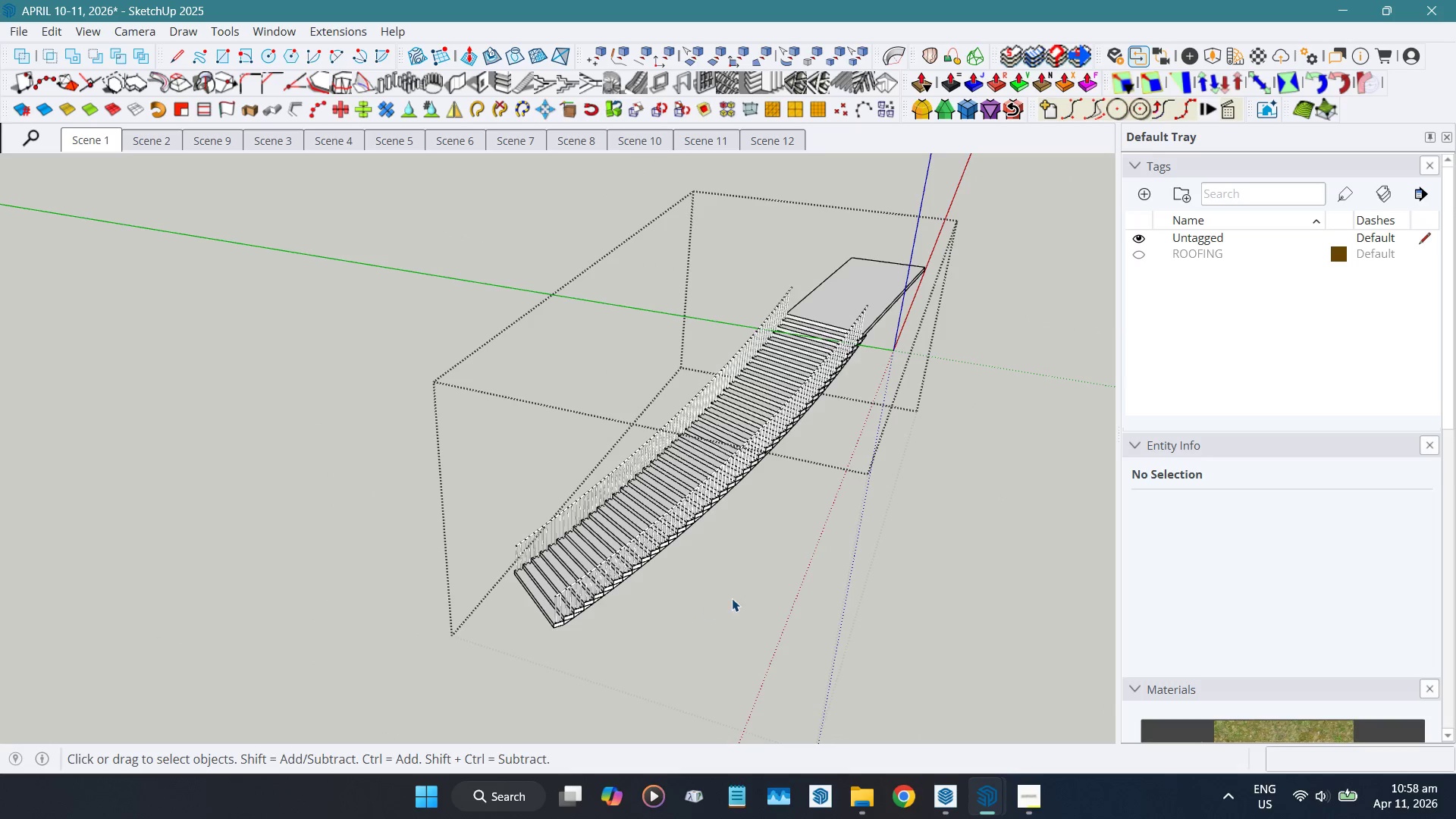 
key(Escape)
 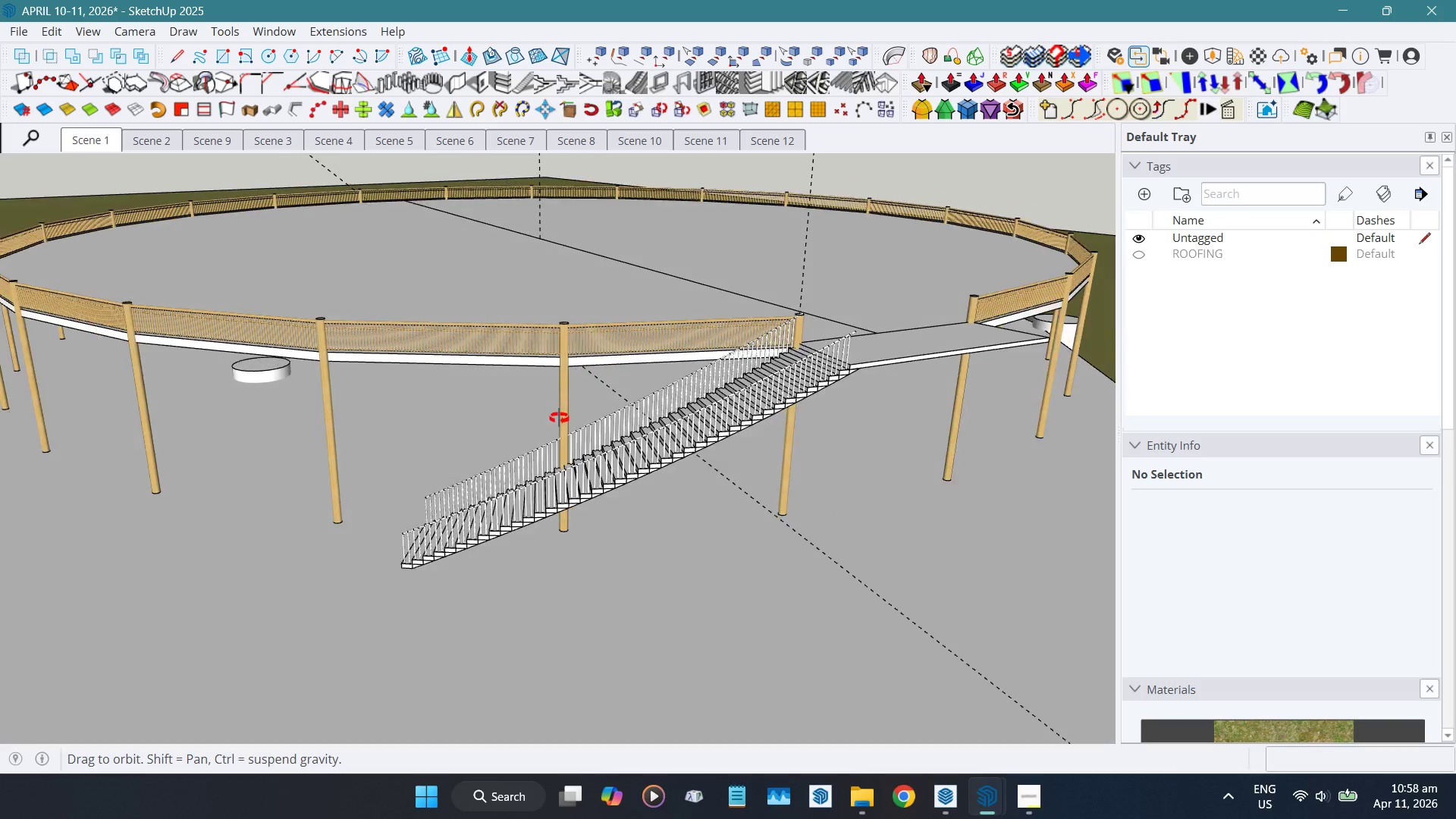 
scroll: coordinate [990, 246], scroll_direction: up, amount: 5.0
 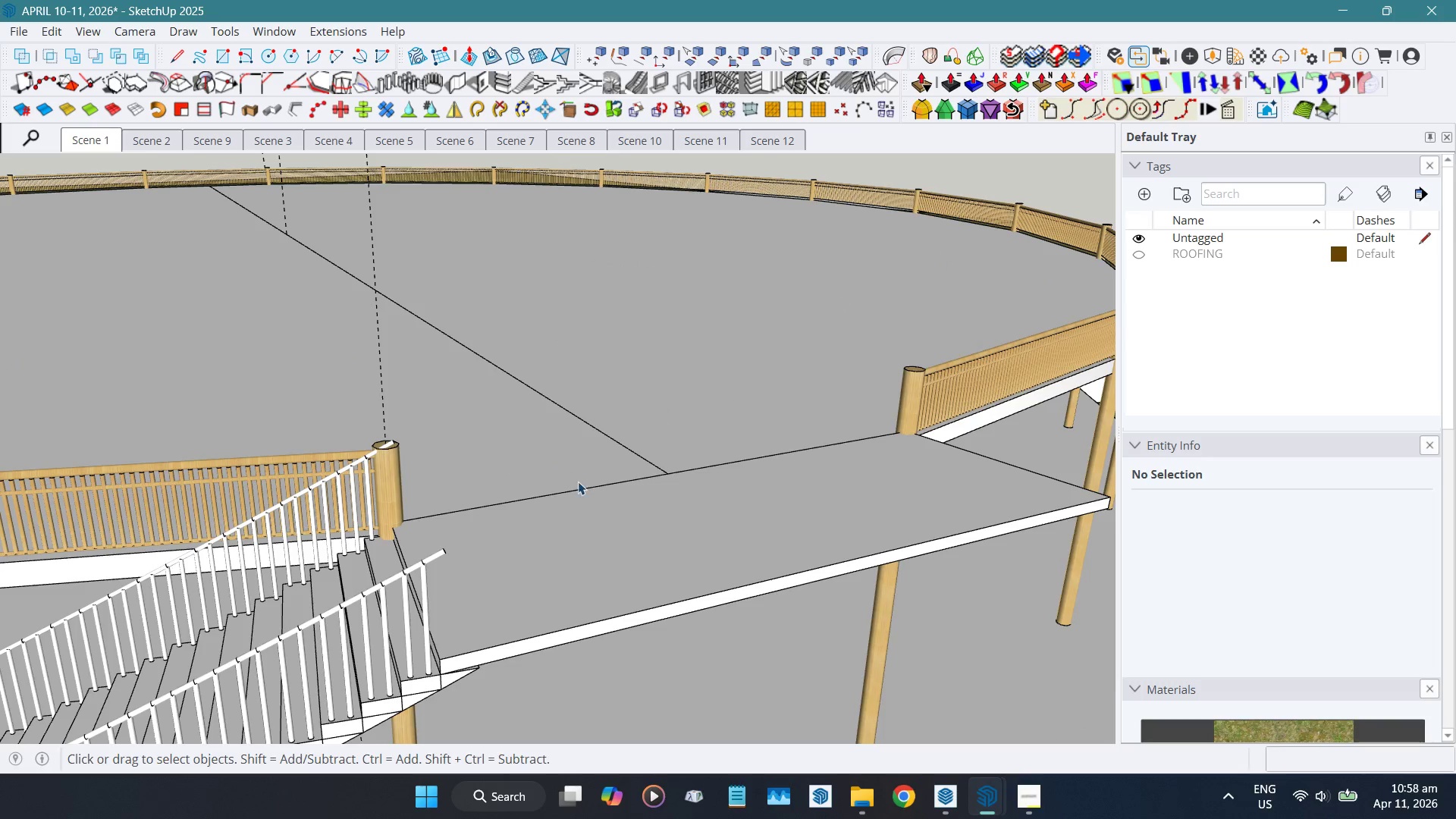 
hold_key(key=ShiftLeft, duration=0.41)
 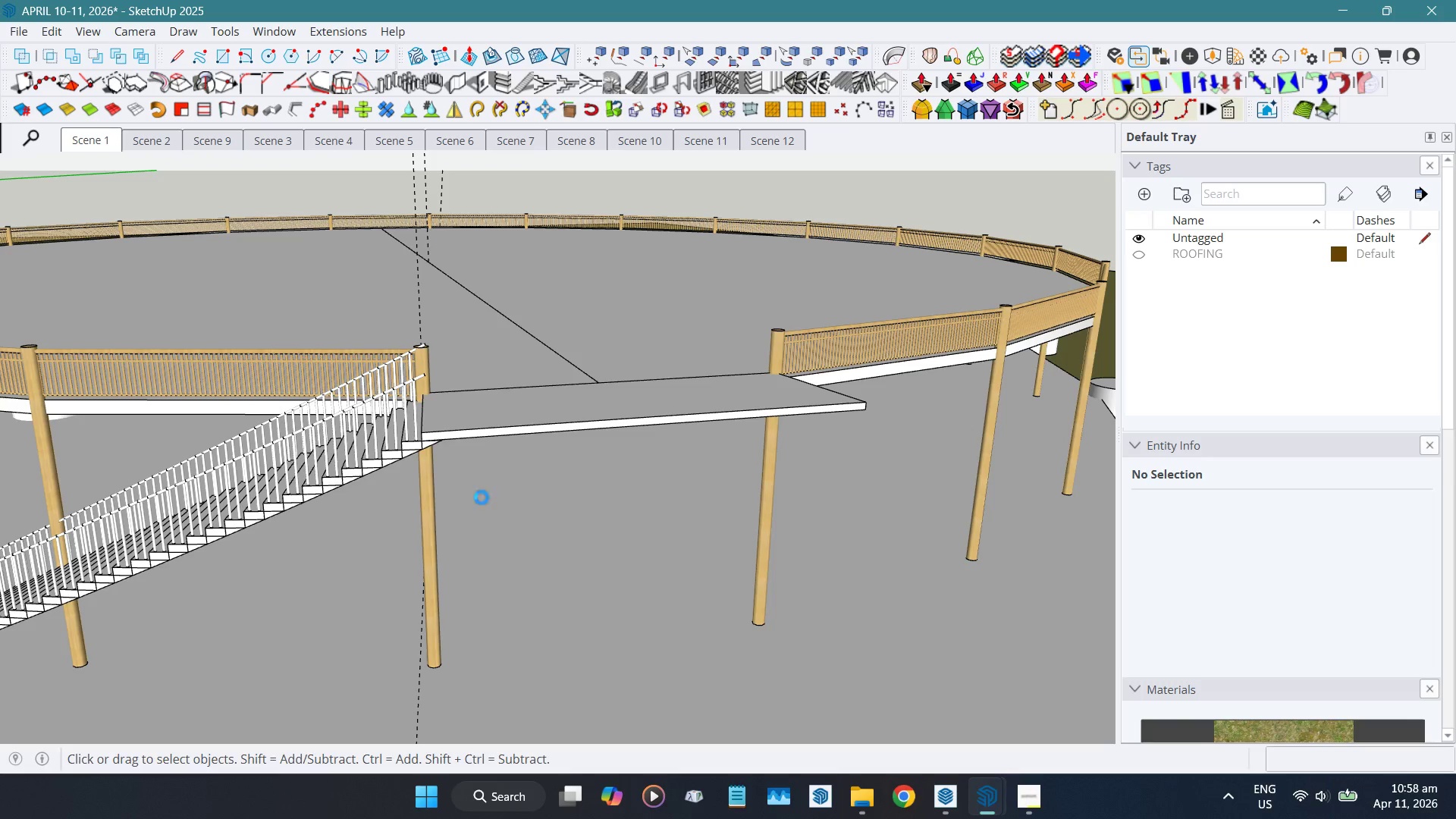 
scroll: coordinate [580, 475], scroll_direction: down, amount: 5.0
 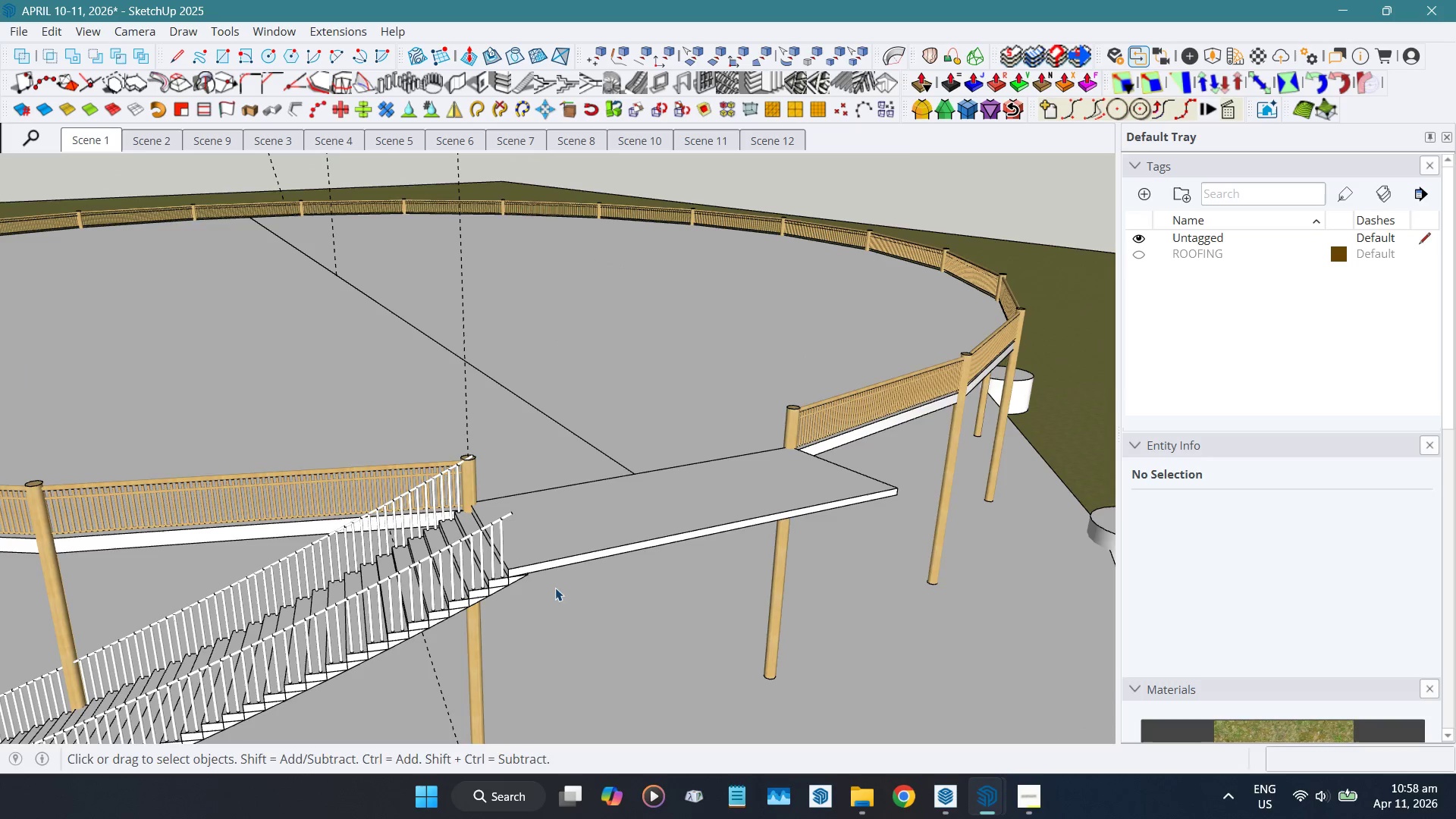 
wait(6.77)
 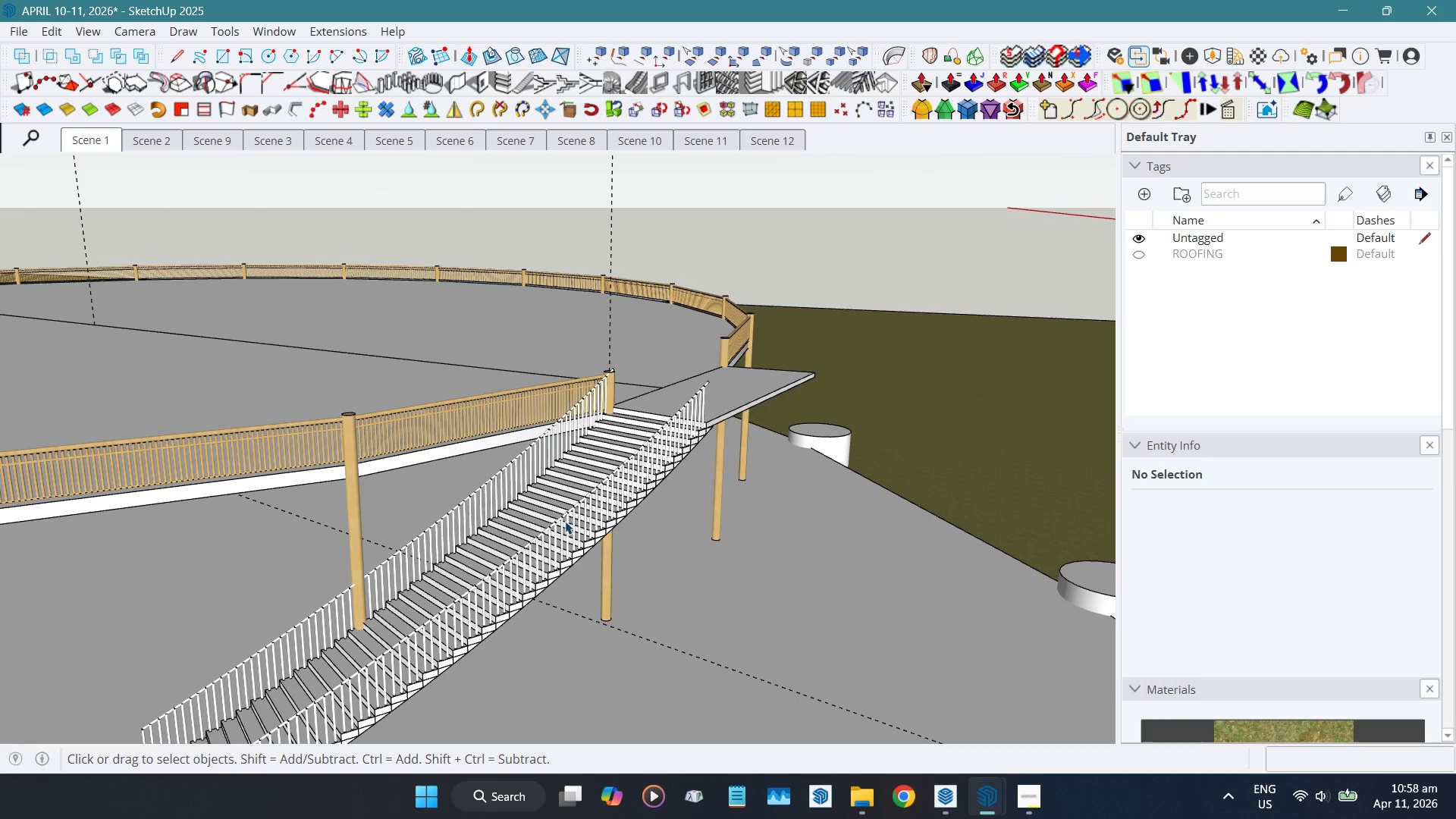 
hold_key(key=ShiftLeft, duration=0.89)
 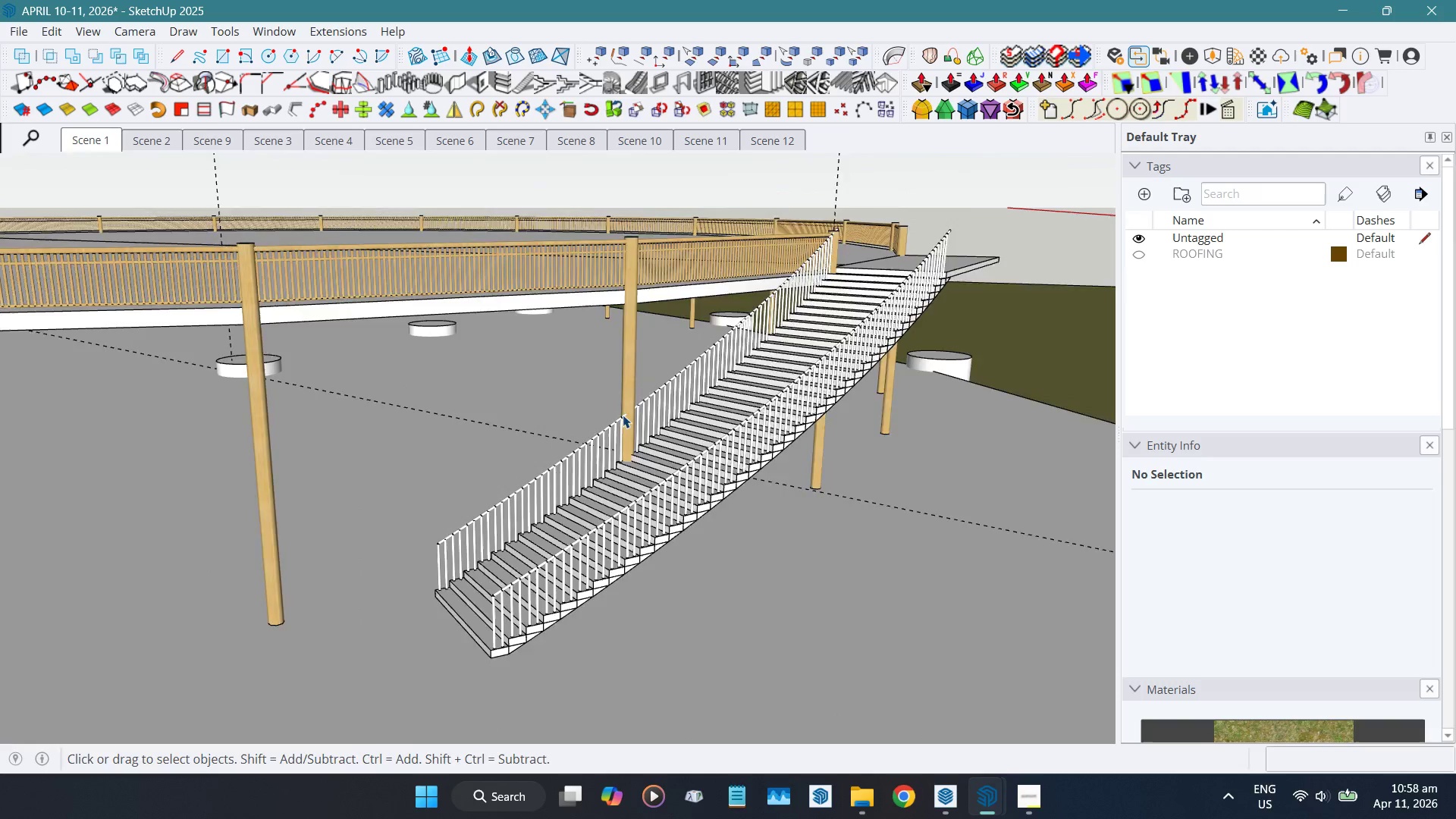 
scroll: coordinate [685, 441], scroll_direction: down, amount: 4.0
 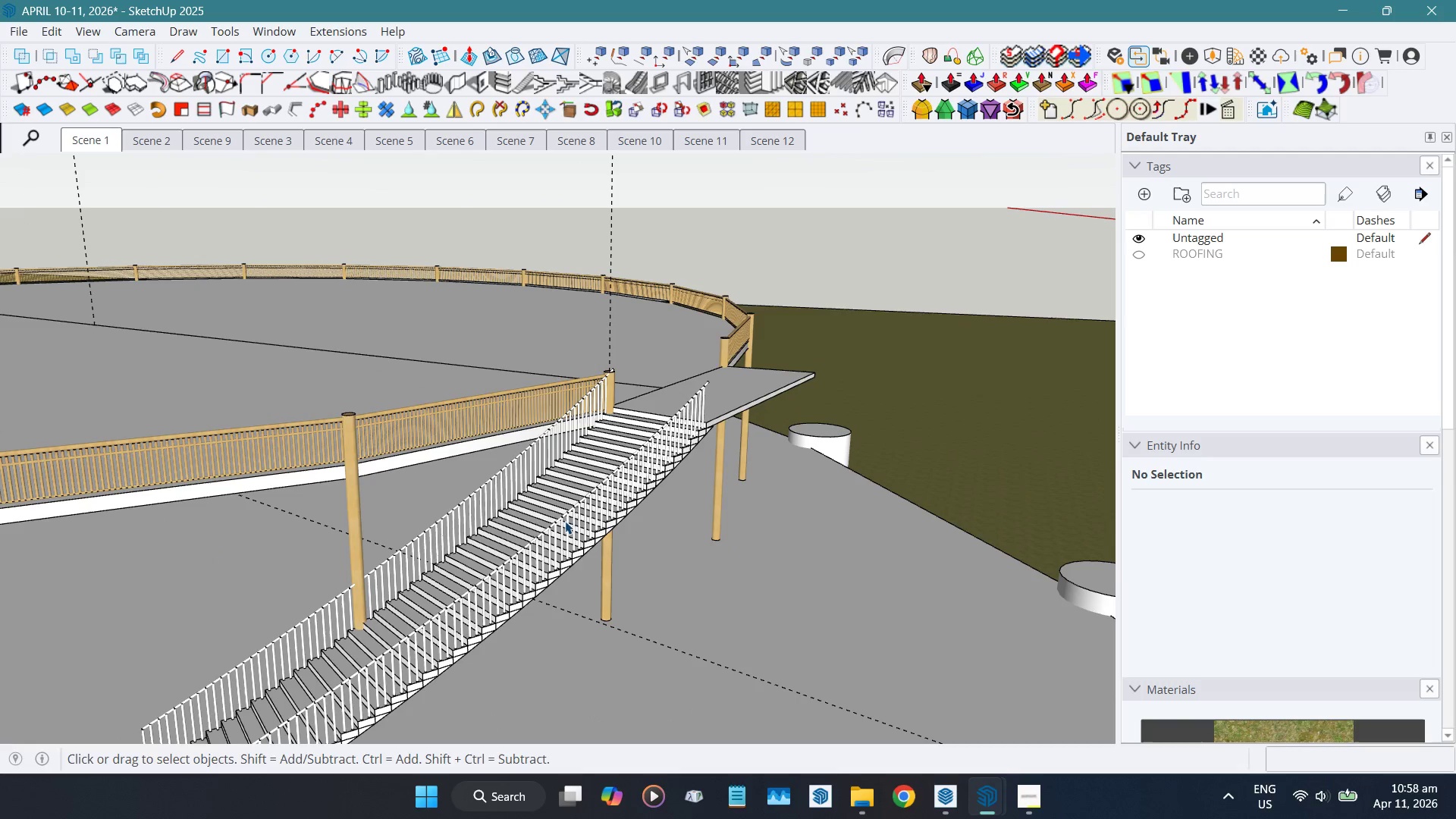 
scroll: coordinate [629, 410], scroll_direction: up, amount: 9.0
 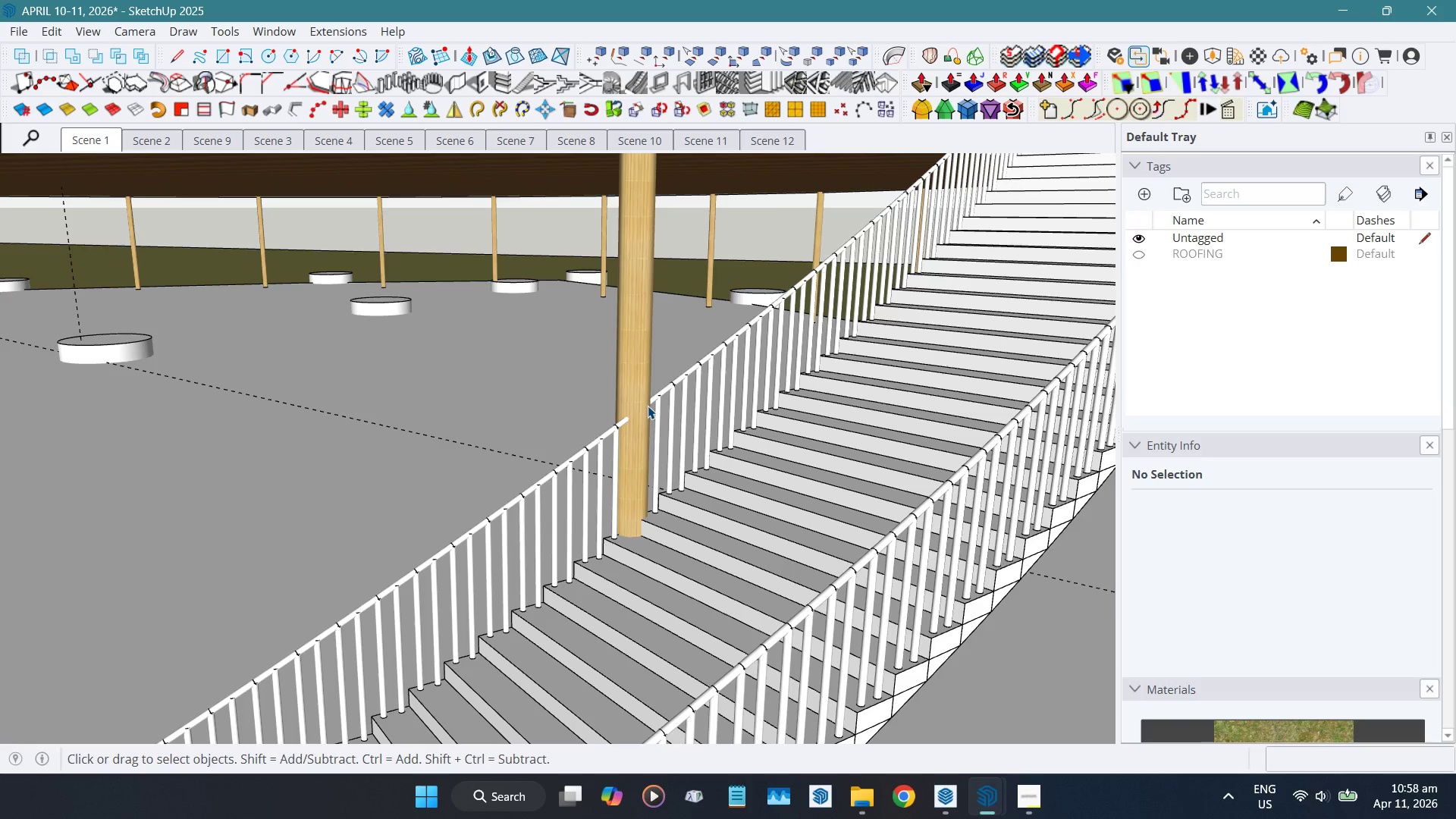 
key(B)
 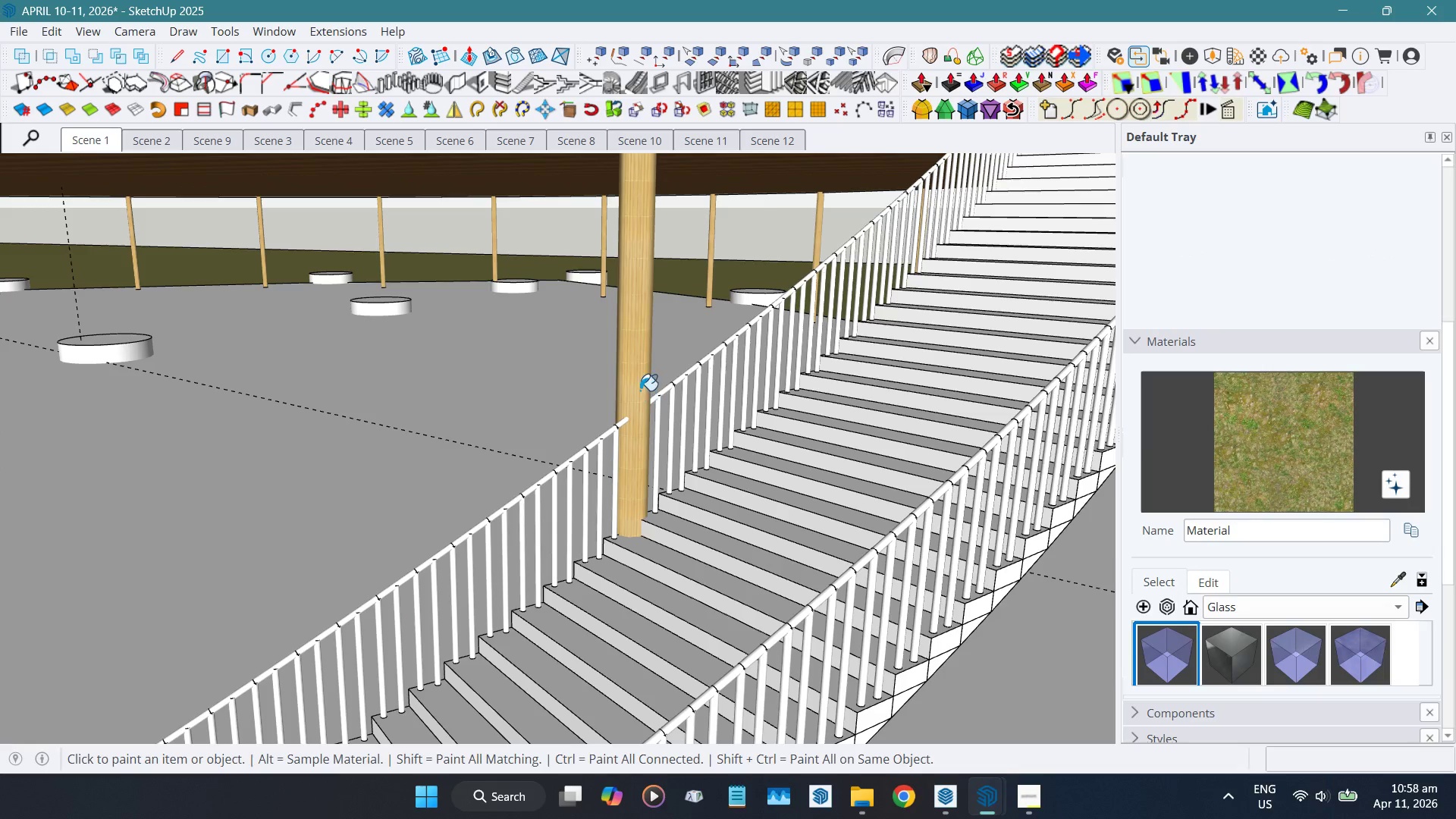 
hold_key(key=AltLeft, duration=0.45)
left_click([637, 383])
 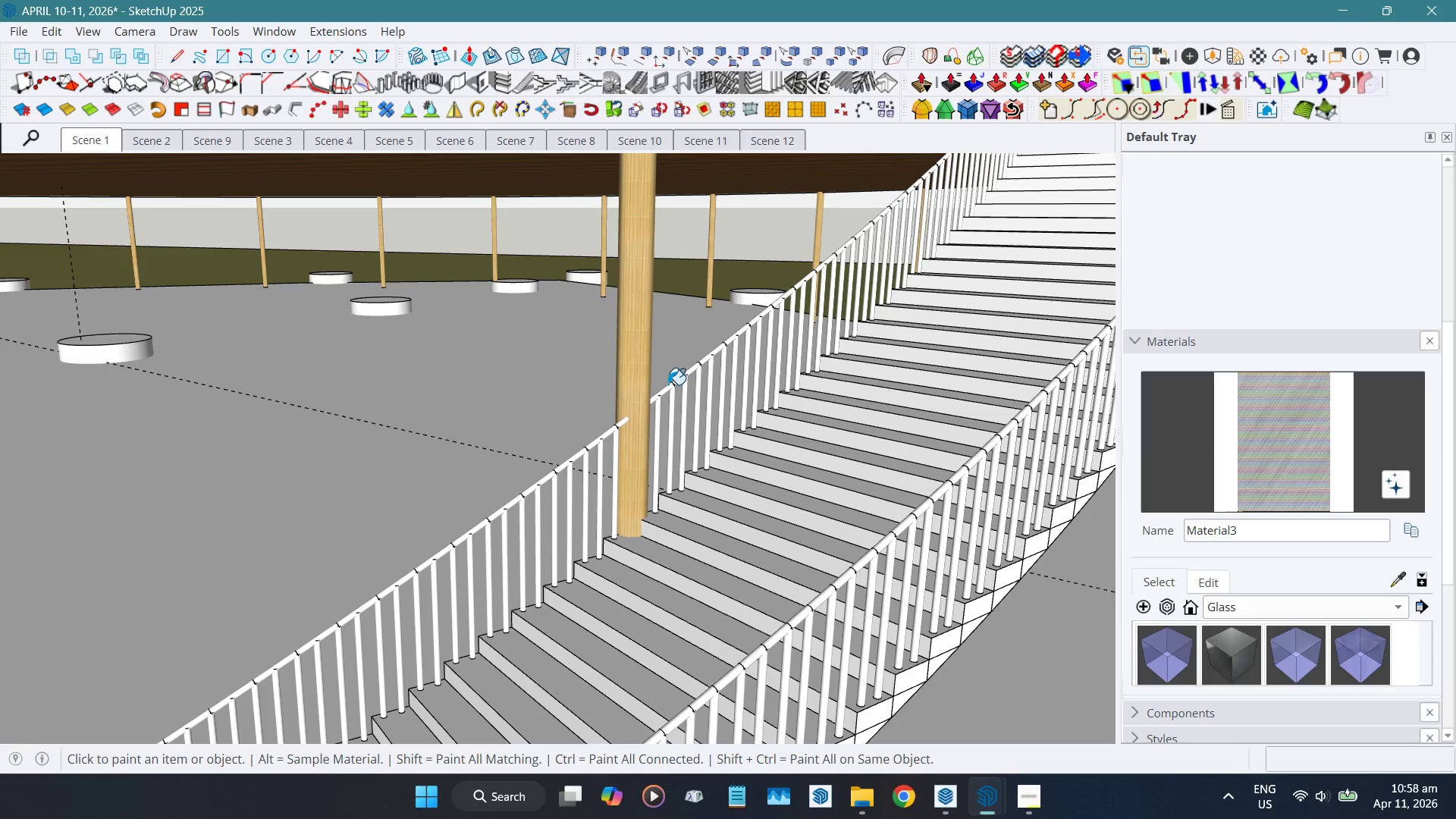 
key(Space)
 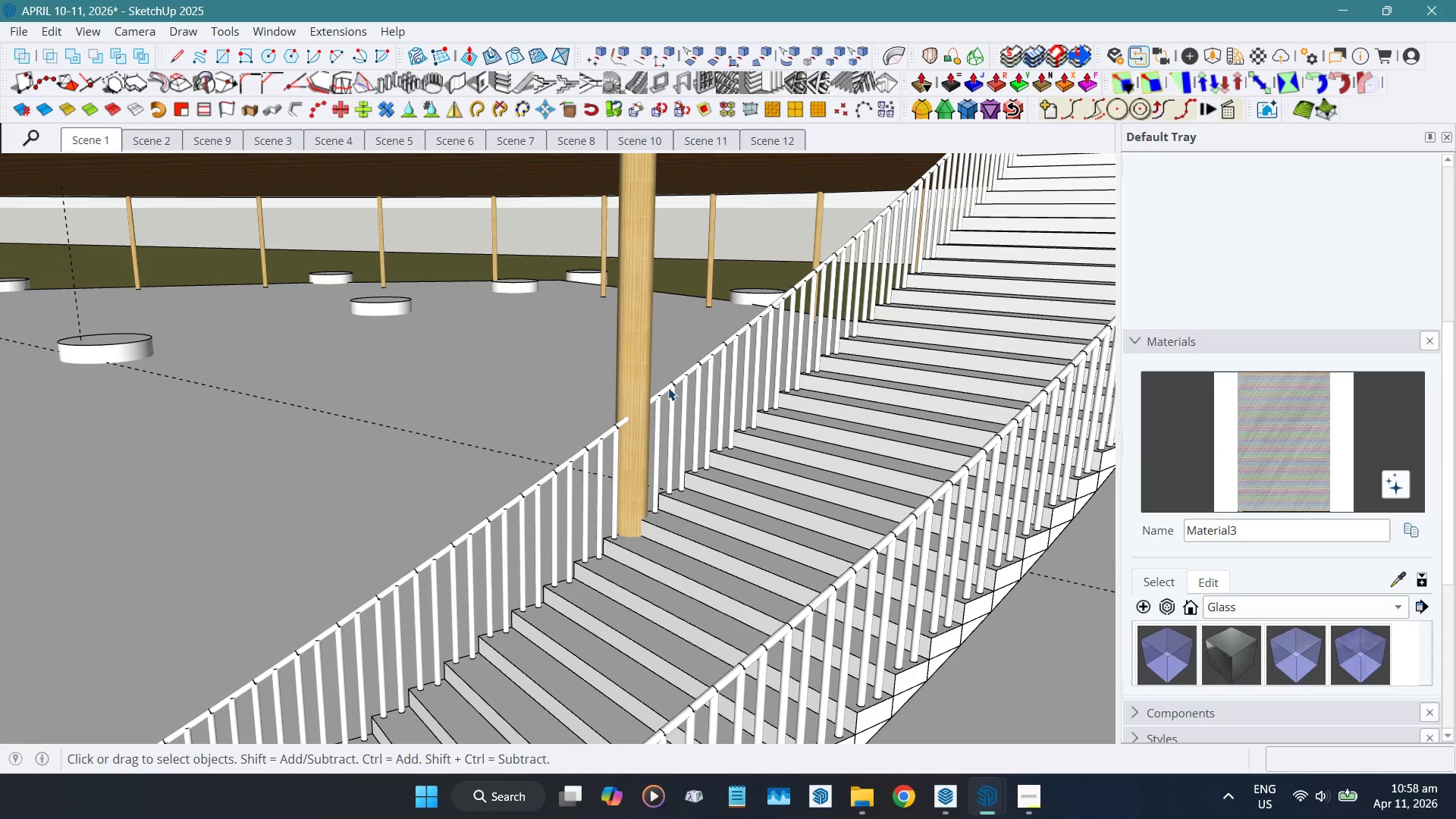 
left_click([668, 387])
 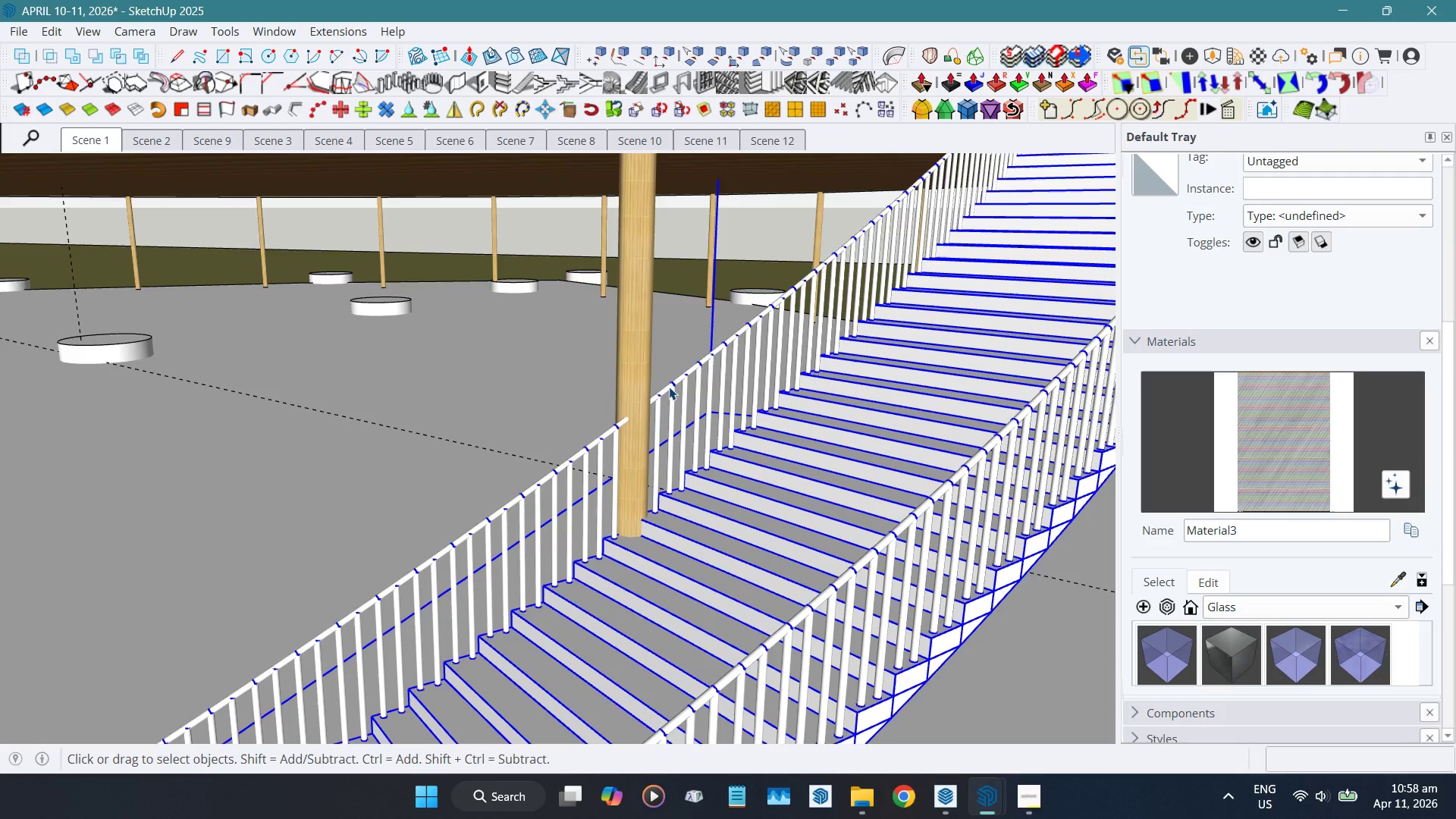 
double_click([669, 387])
 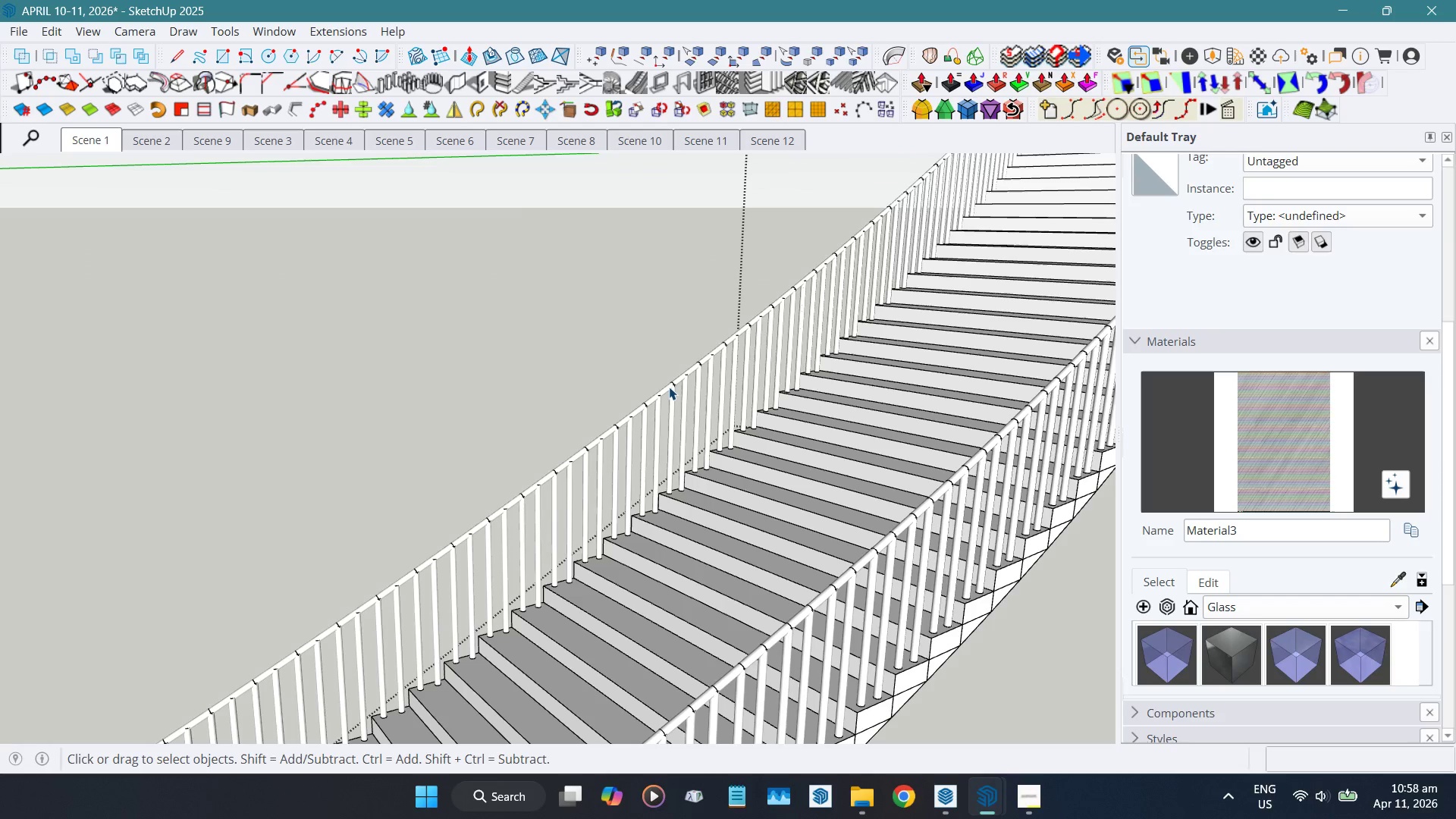 
triple_click([669, 387])
 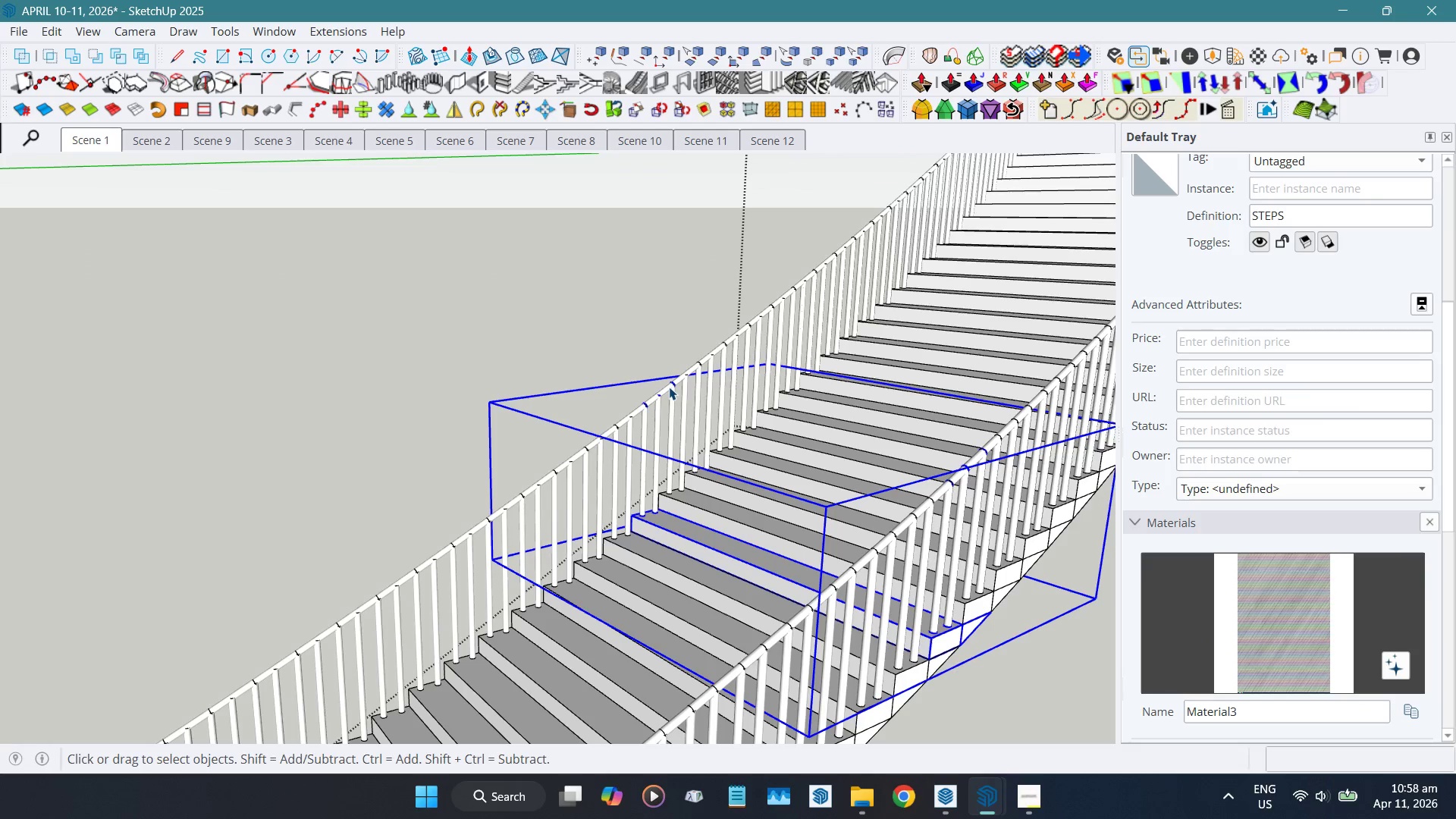 
left_click([669, 387])
 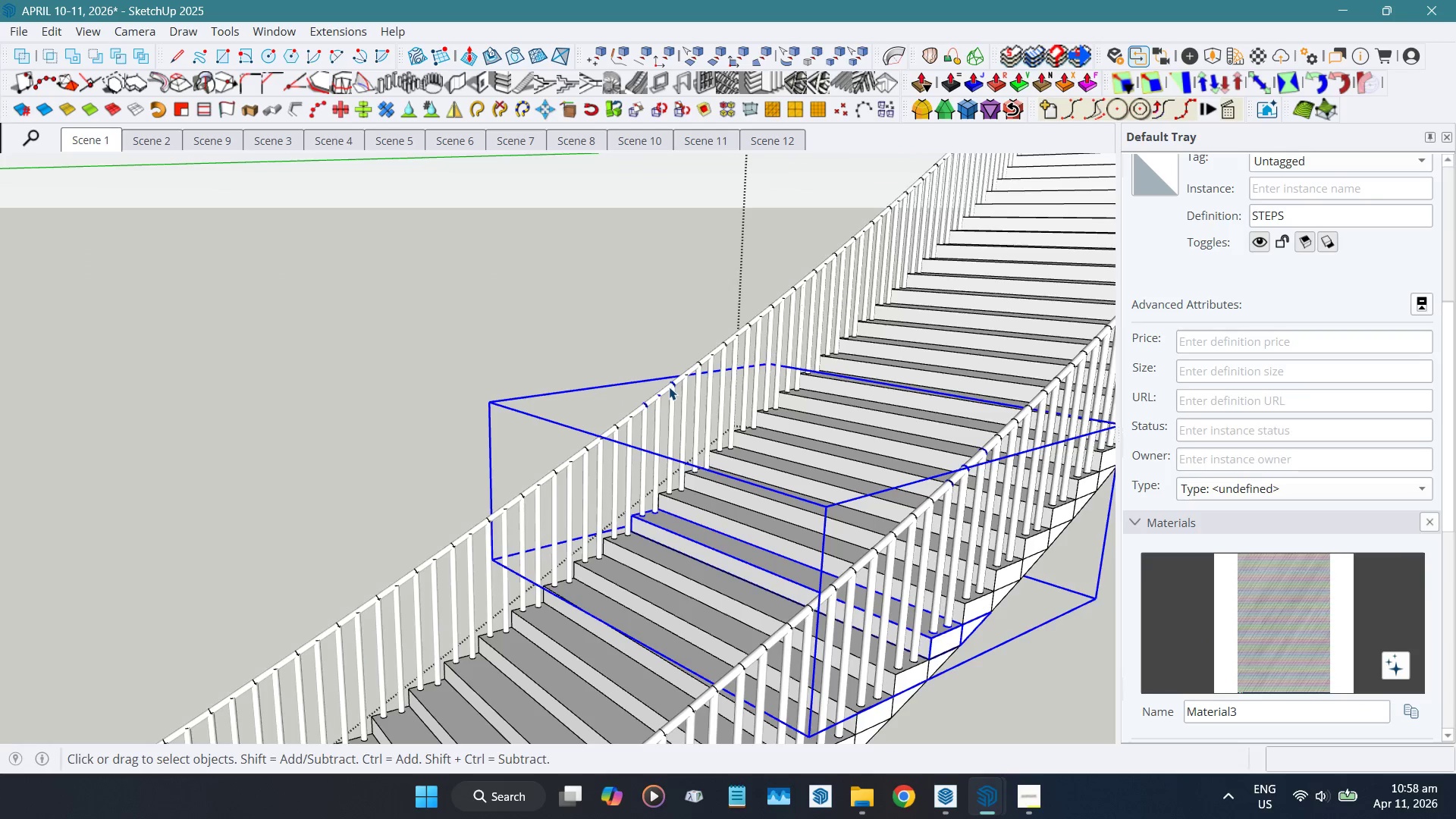 
scroll: coordinate [487, 515], scroll_direction: down, amount: 9.0
 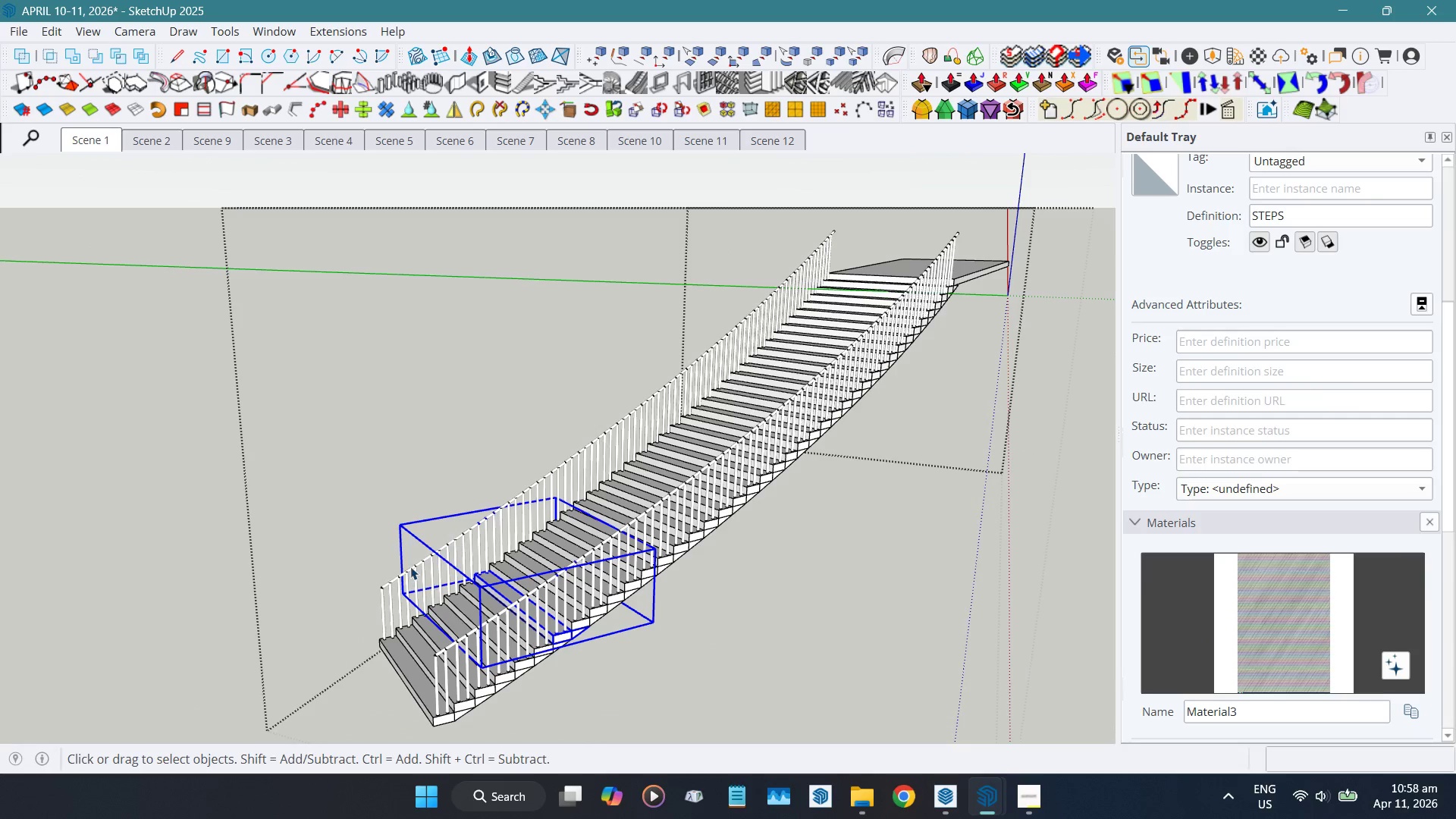 
scroll: coordinate [397, 571], scroll_direction: up, amount: 5.0
 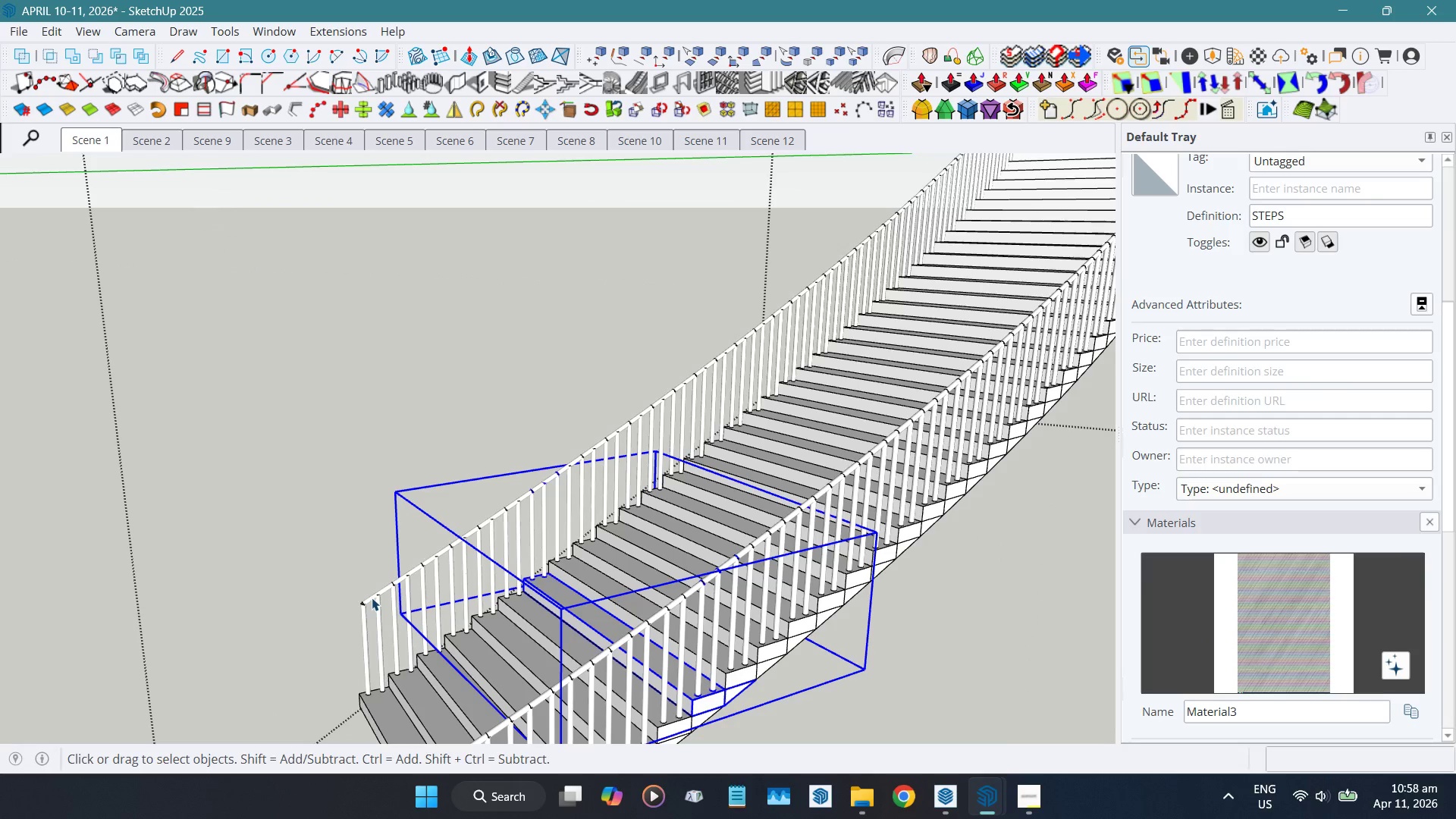 
left_click([372, 597])
 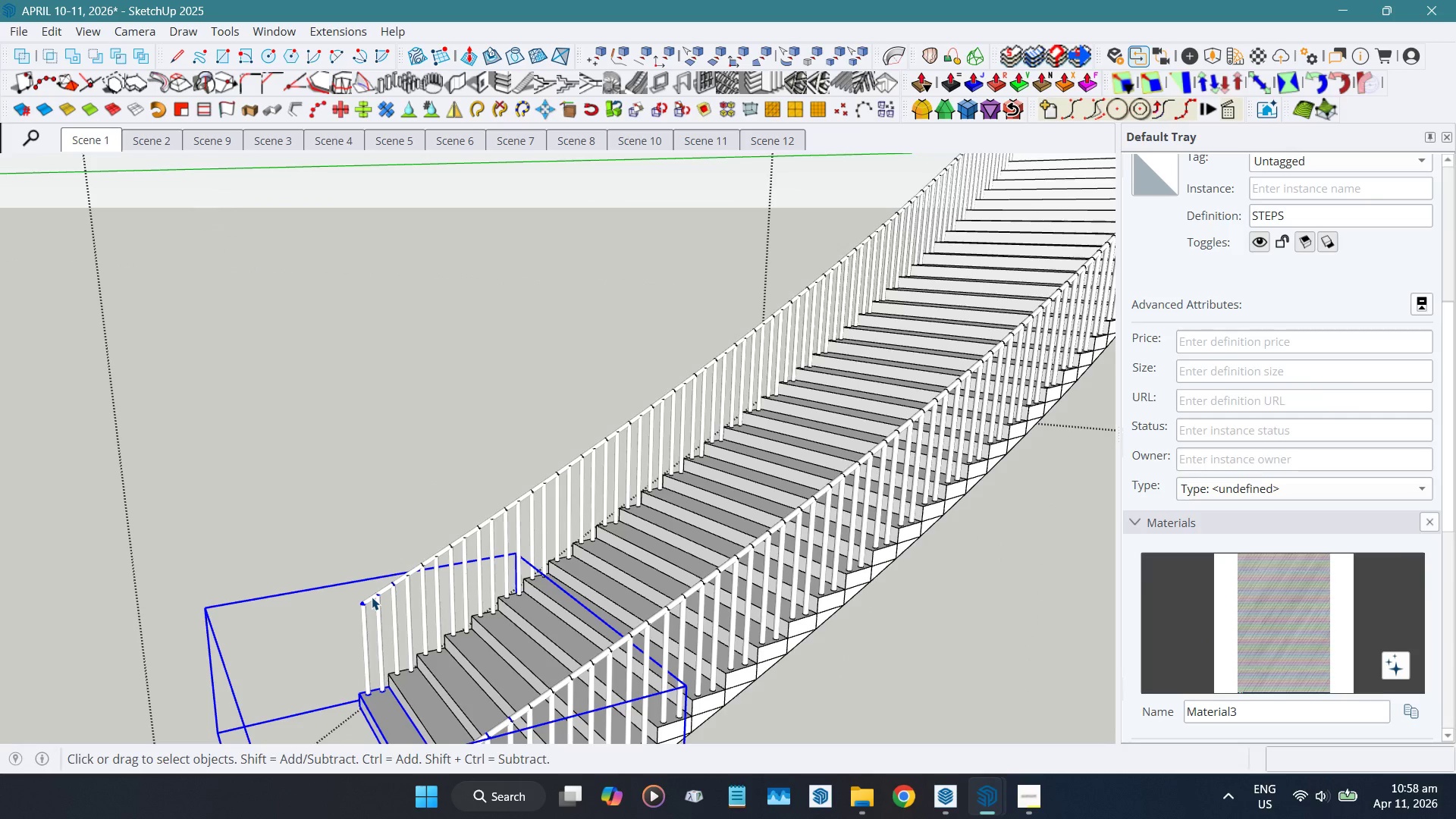 
double_click([372, 597])
 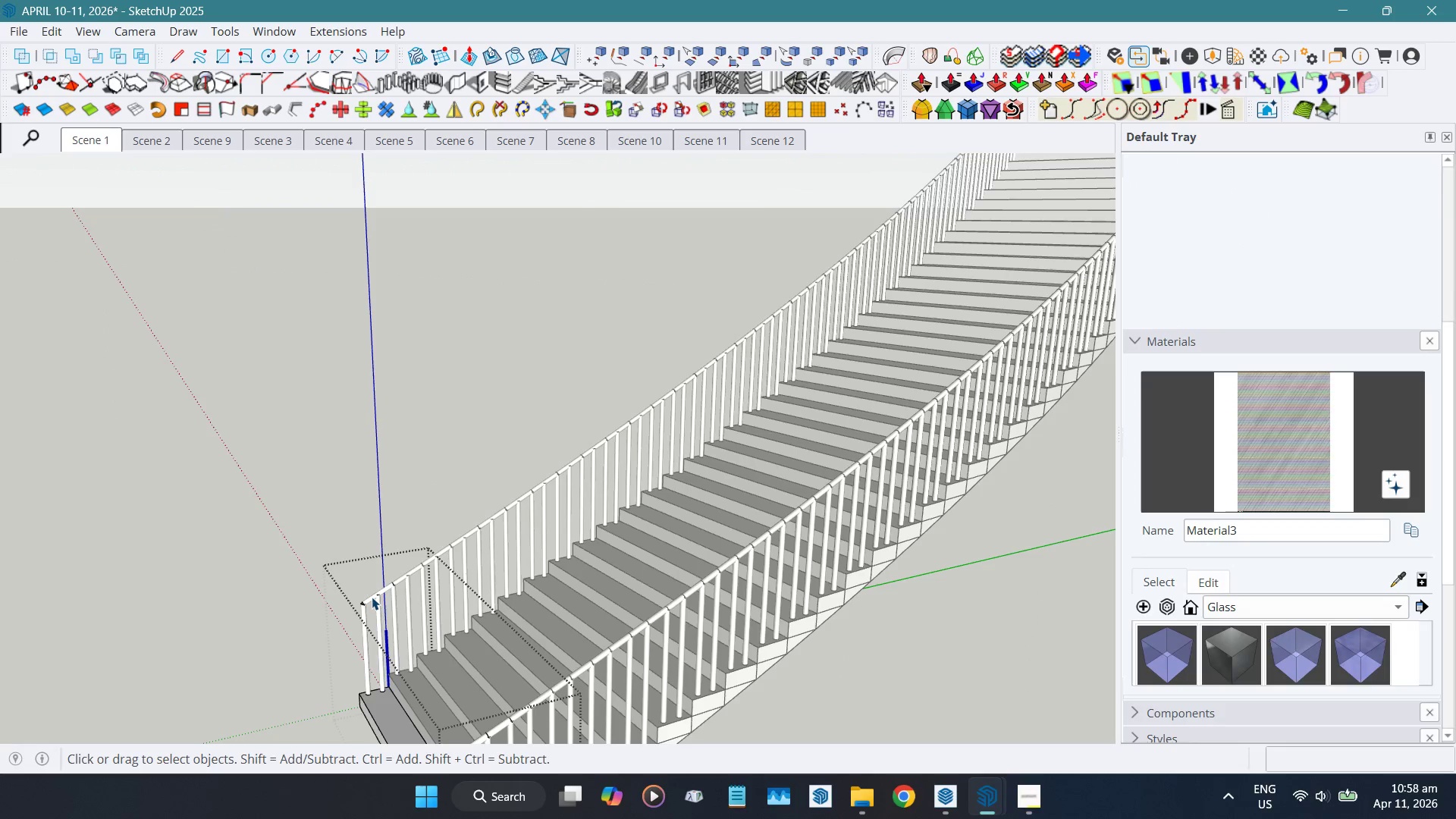 
left_click([372, 597])
 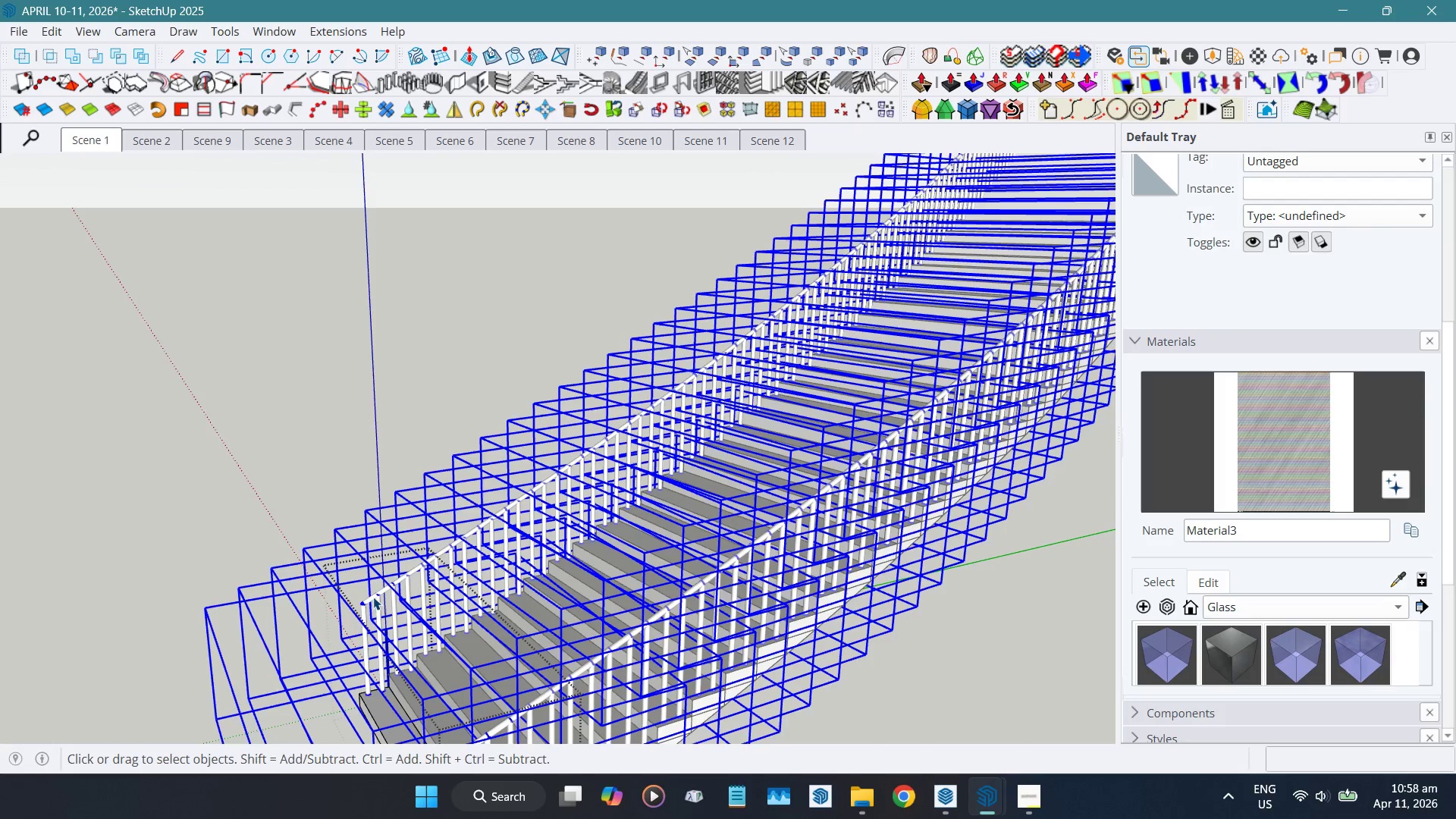 
hold_key(key=ControlLeft, duration=0.52)
 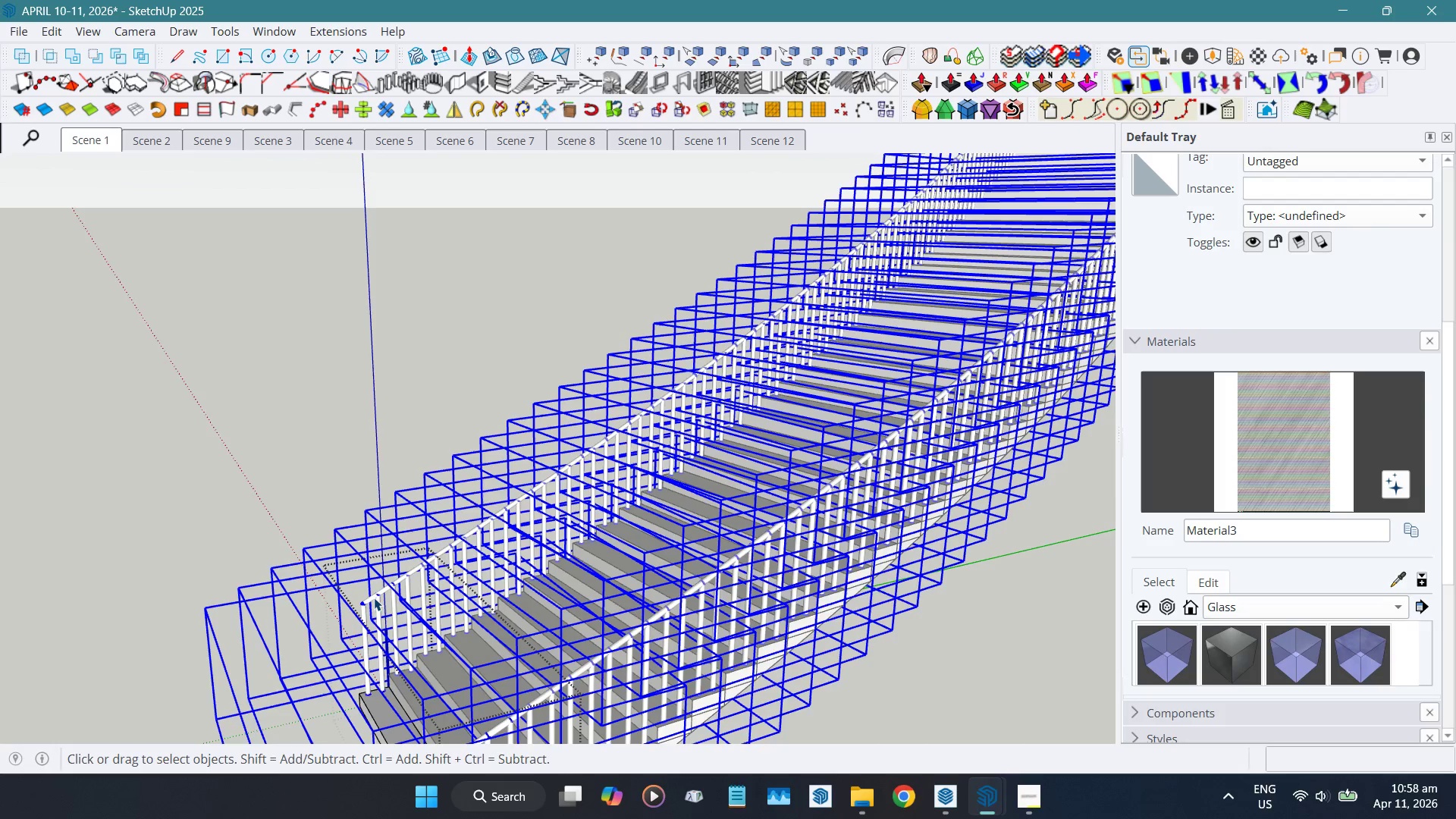 
key(B)
 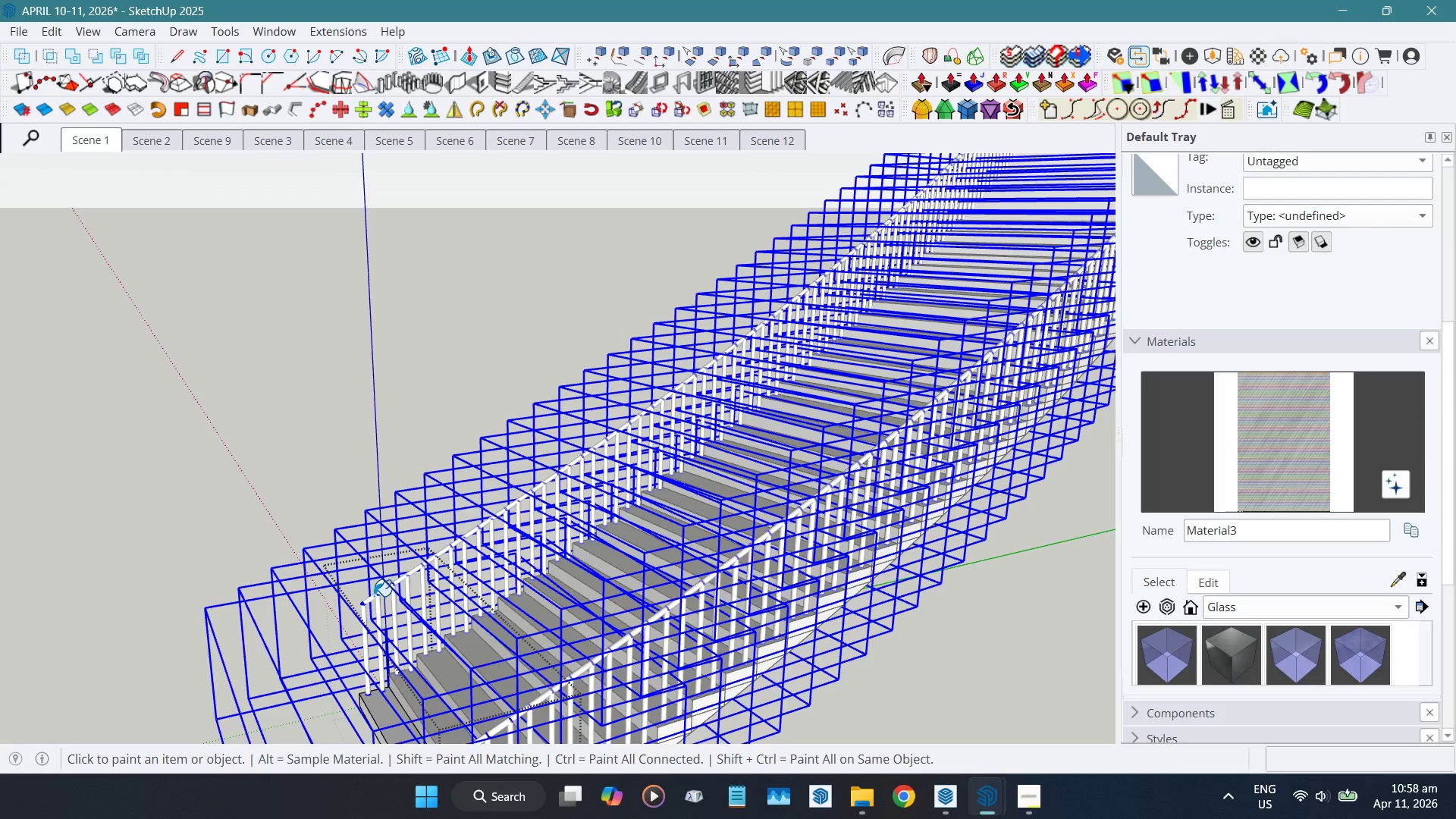 
left_click([374, 596])
 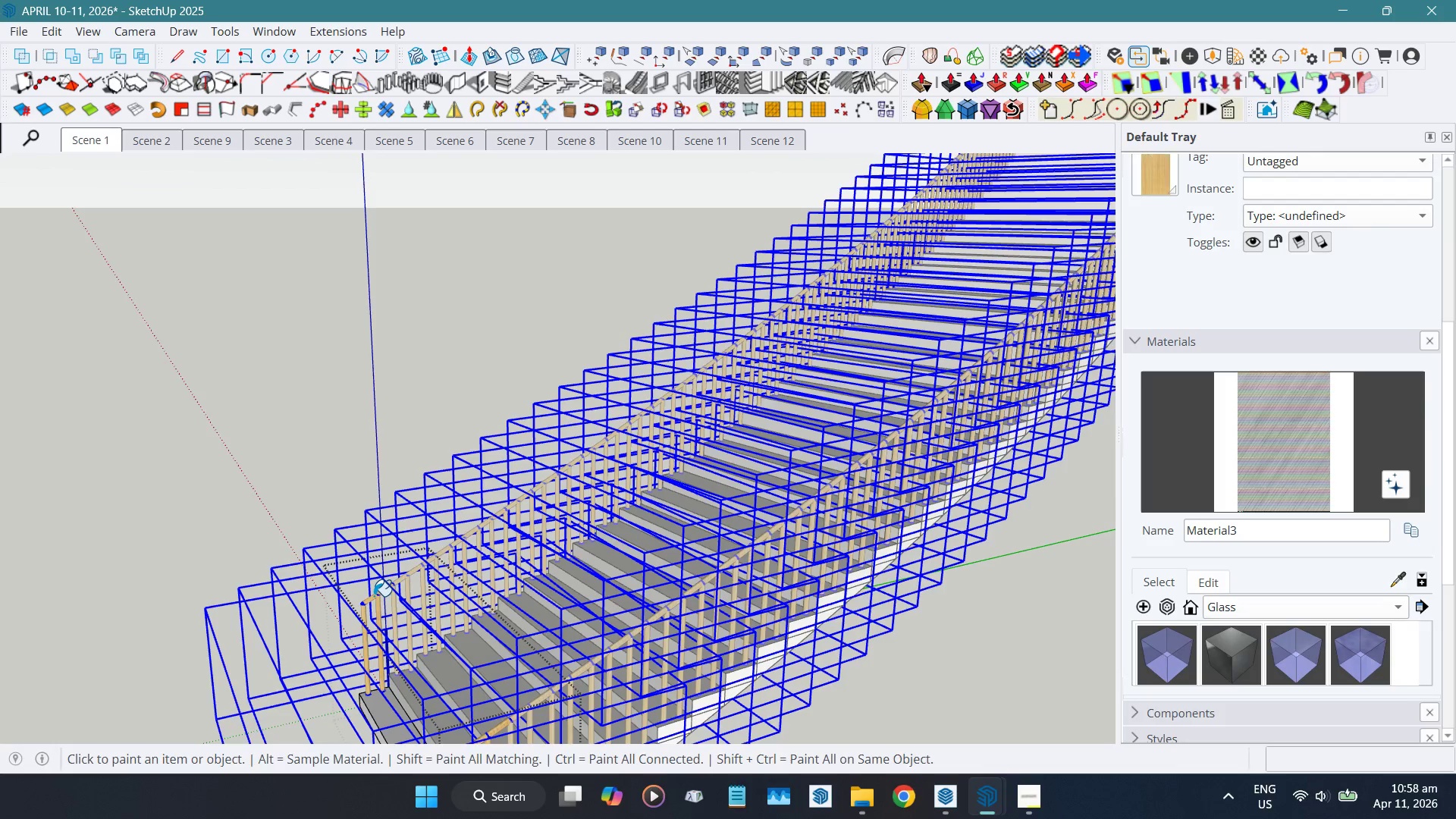 
key(Space)
 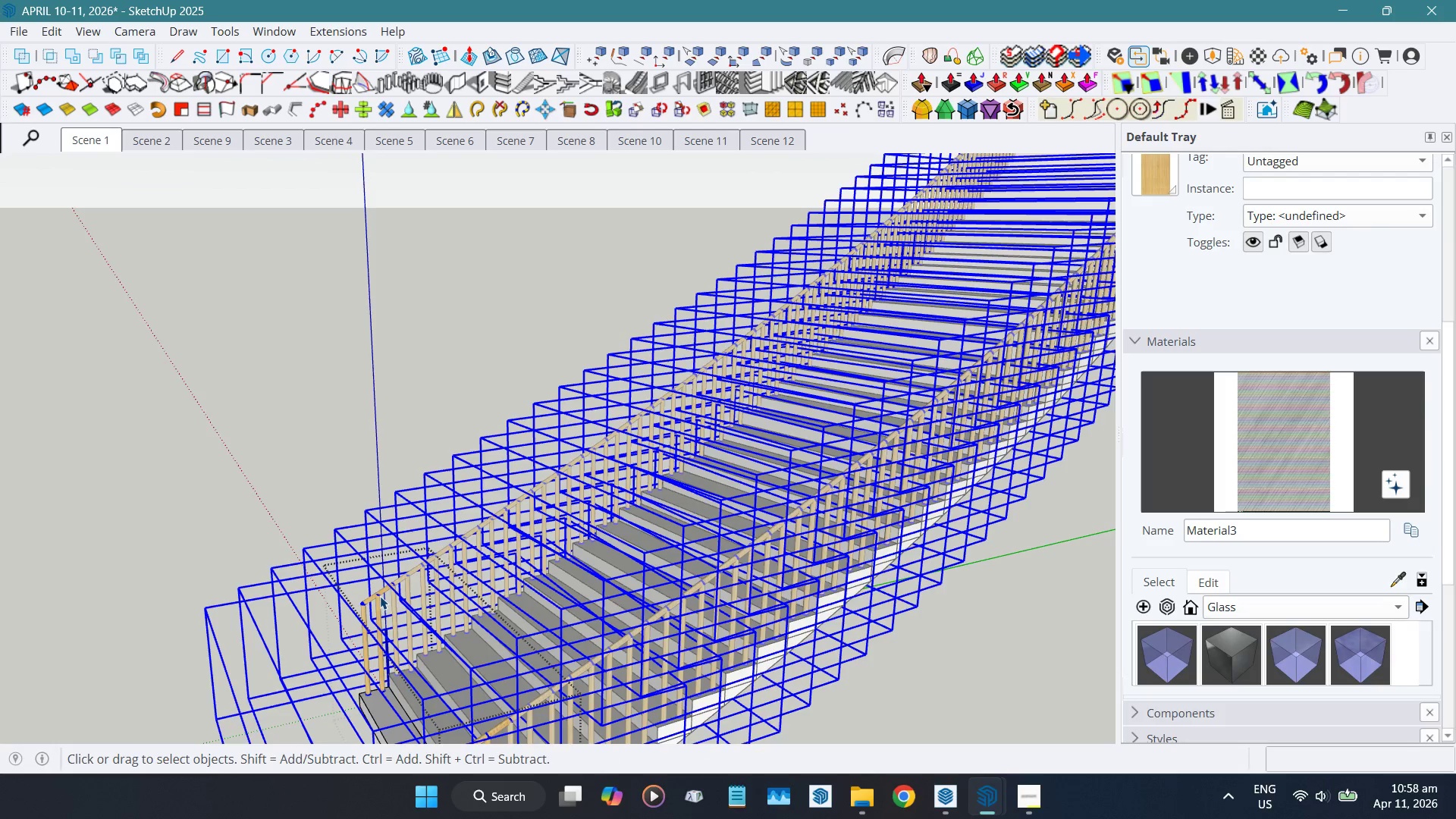 
key(Escape)
 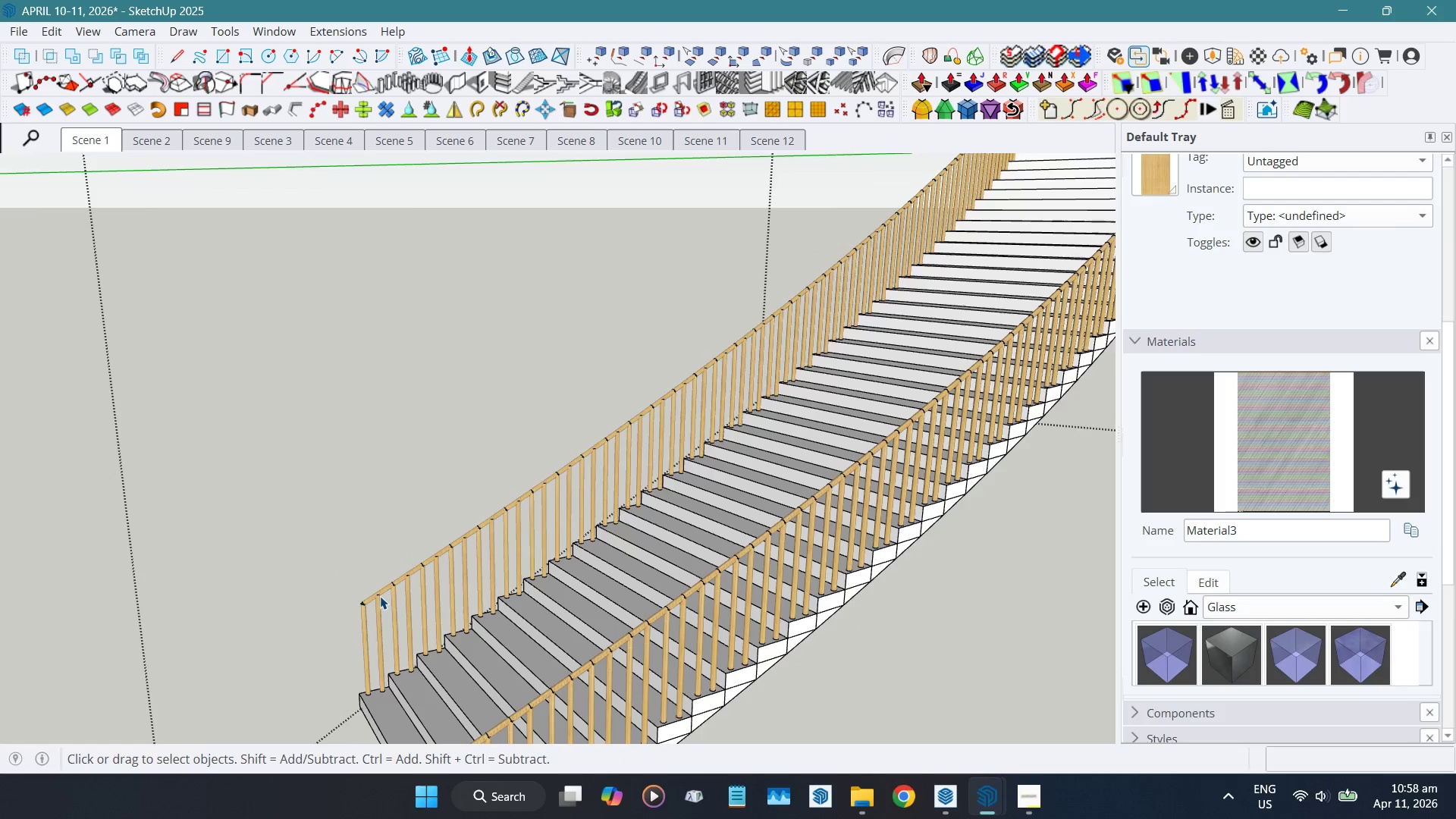 
key(Escape)
 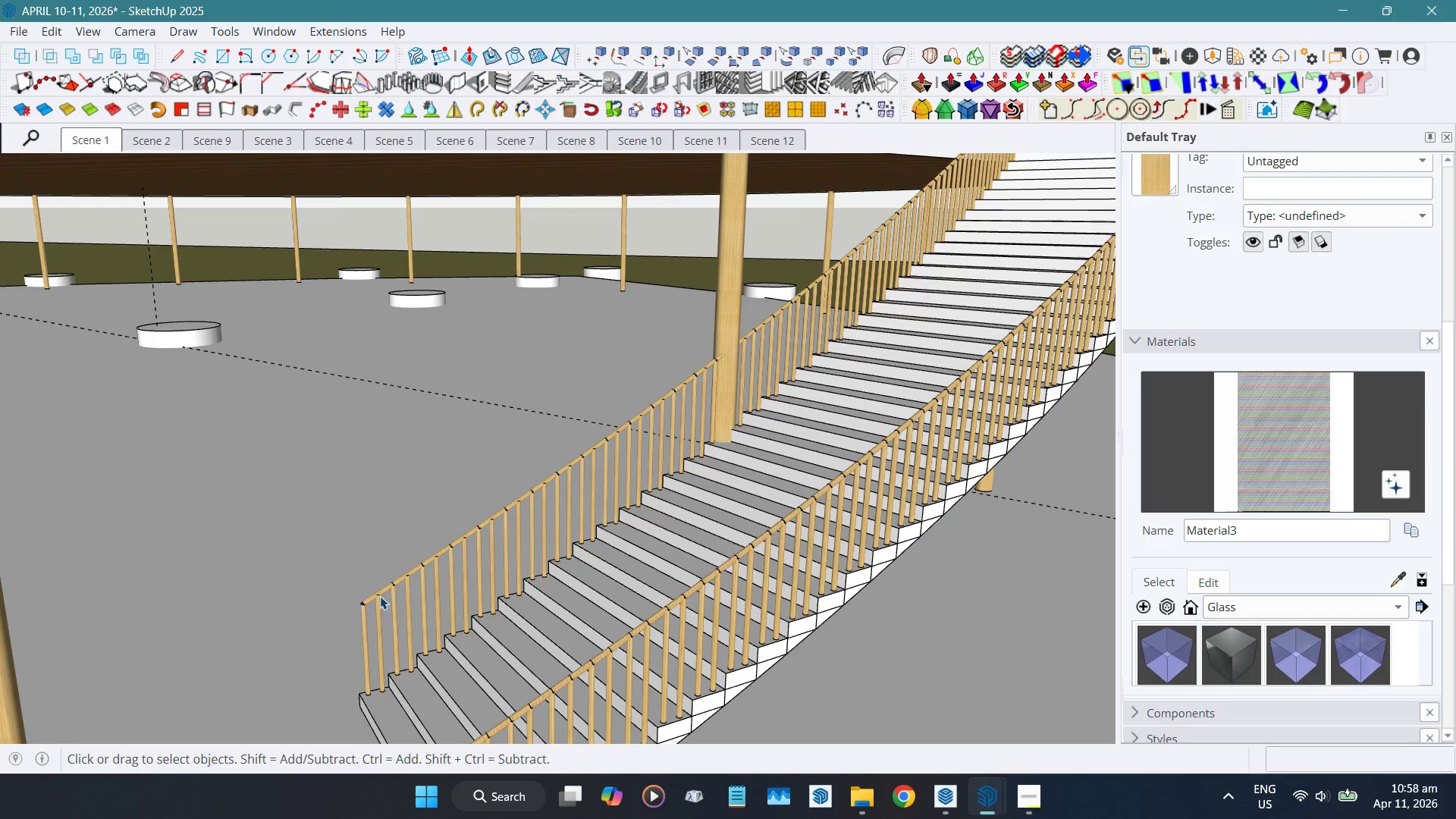 
key(Escape)
 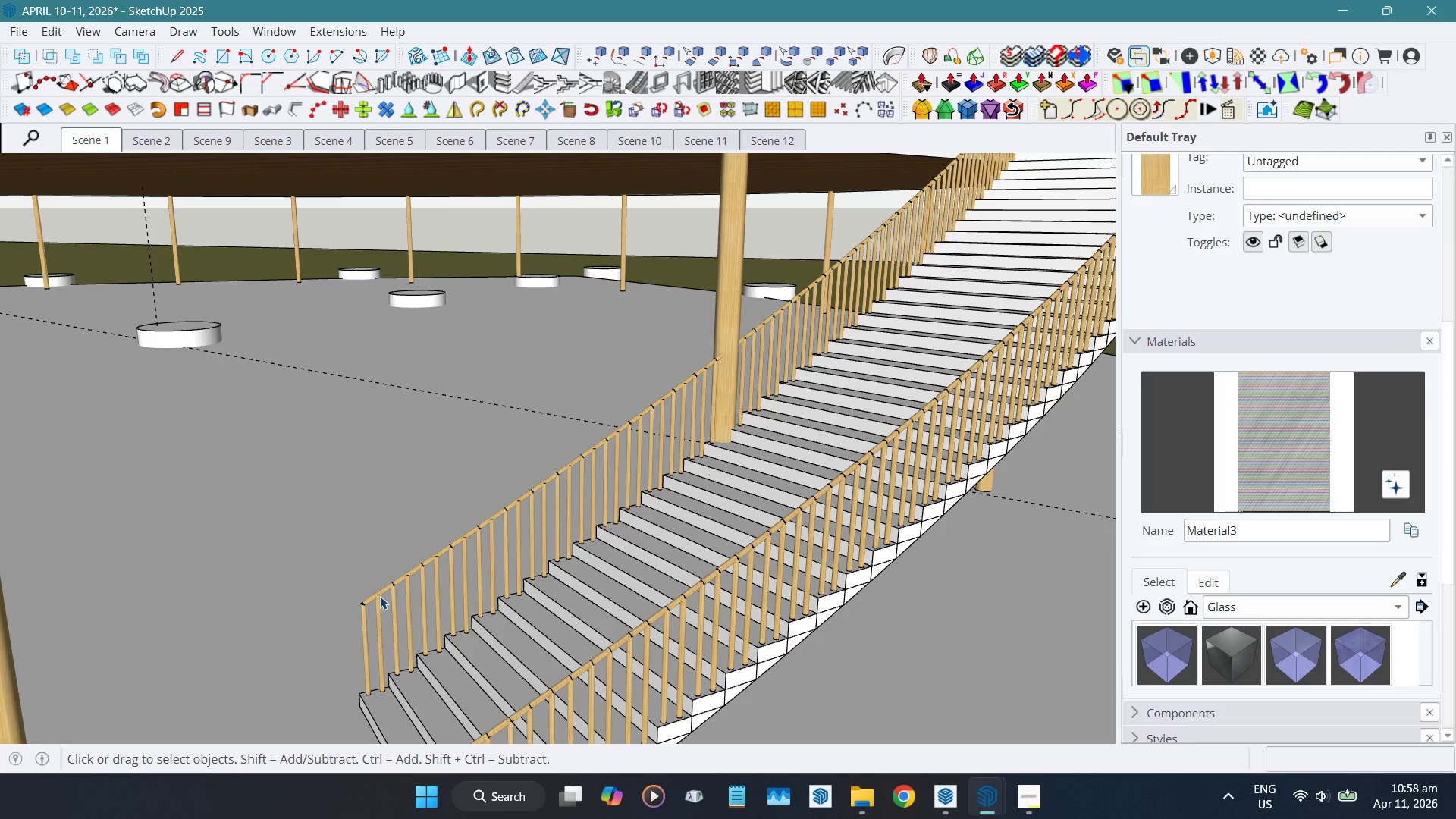 
key(Escape)
 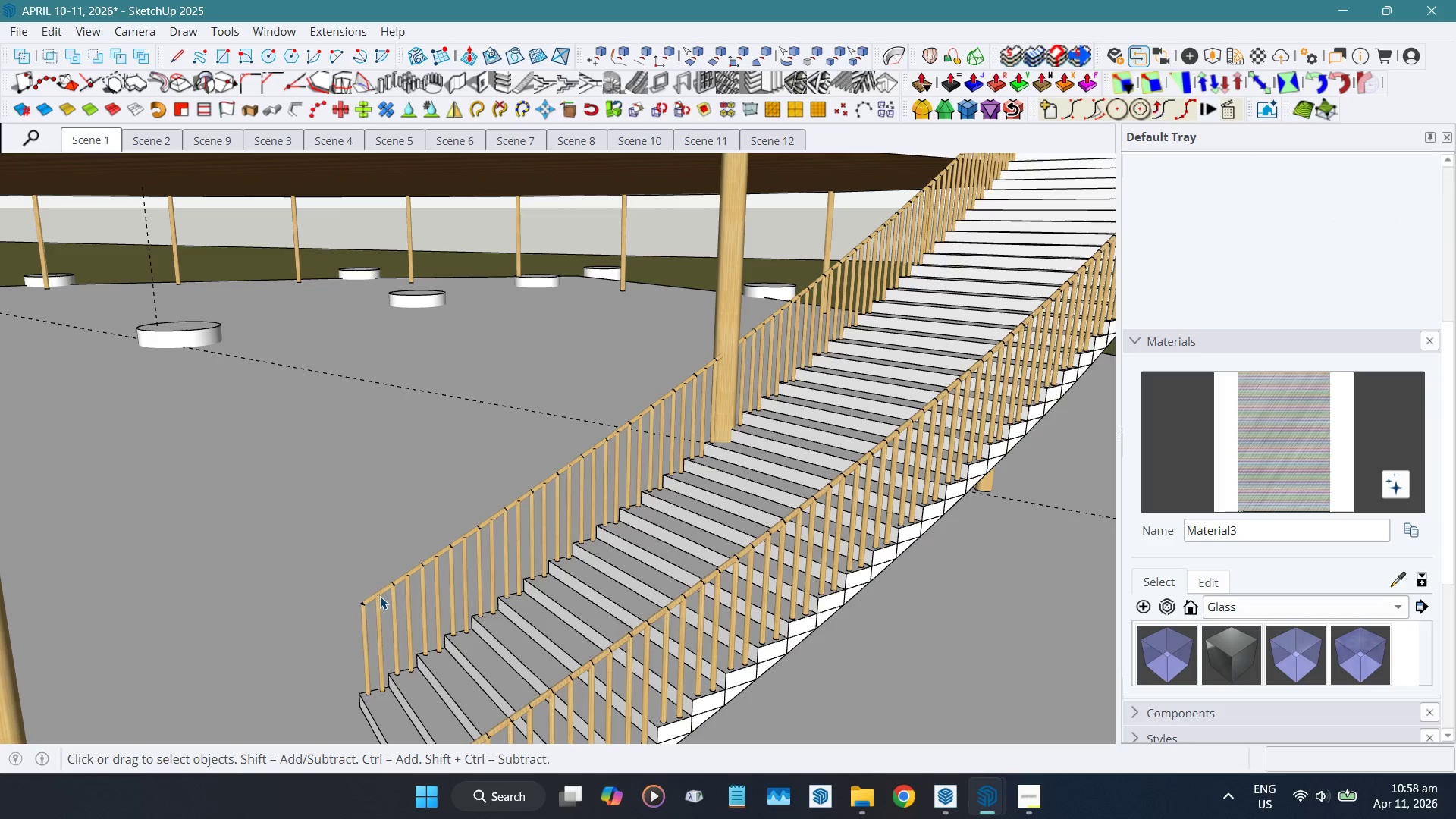 
key(Escape)
 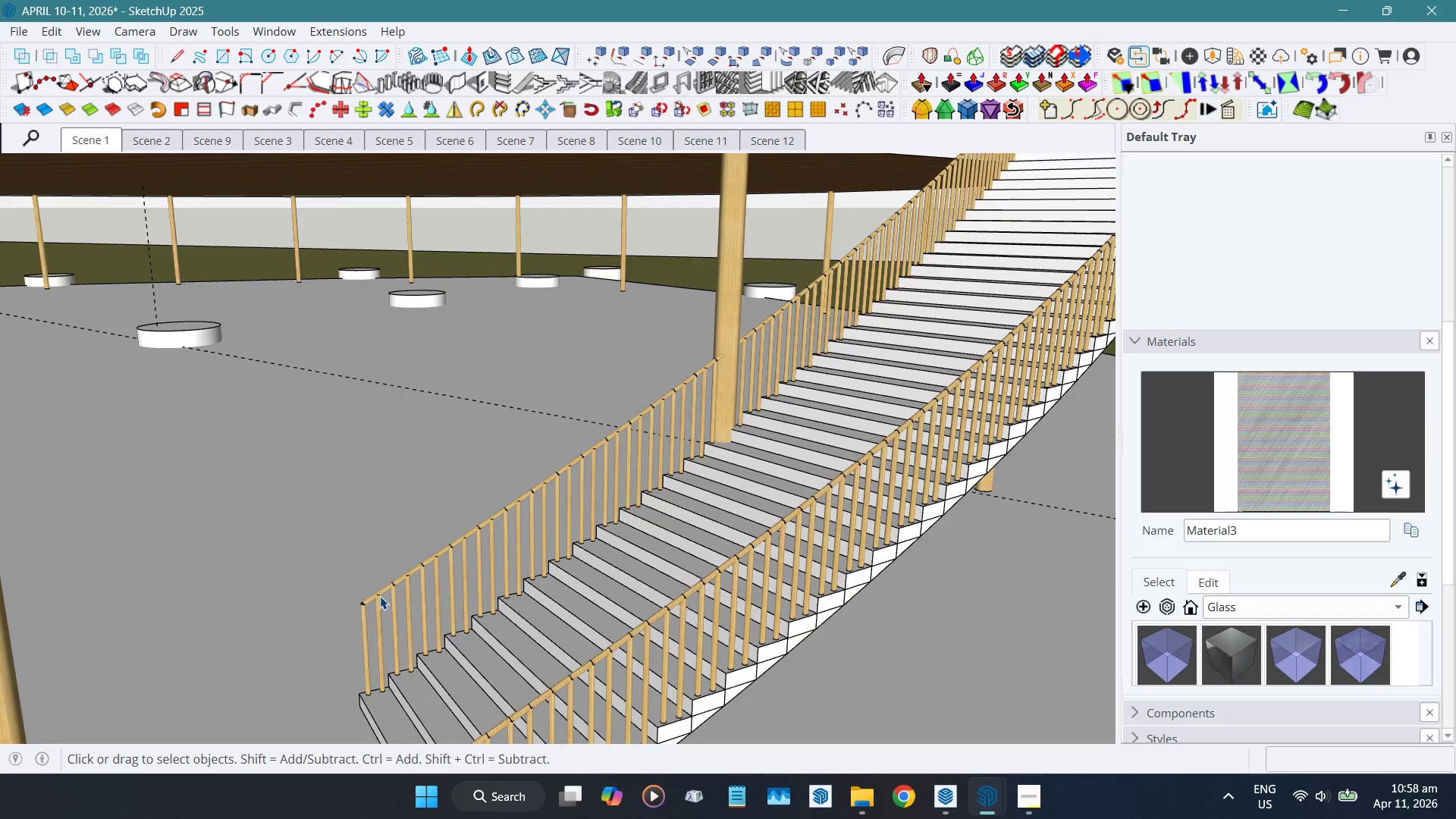 
scroll: coordinate [381, 597], scroll_direction: down, amount: 10.0
 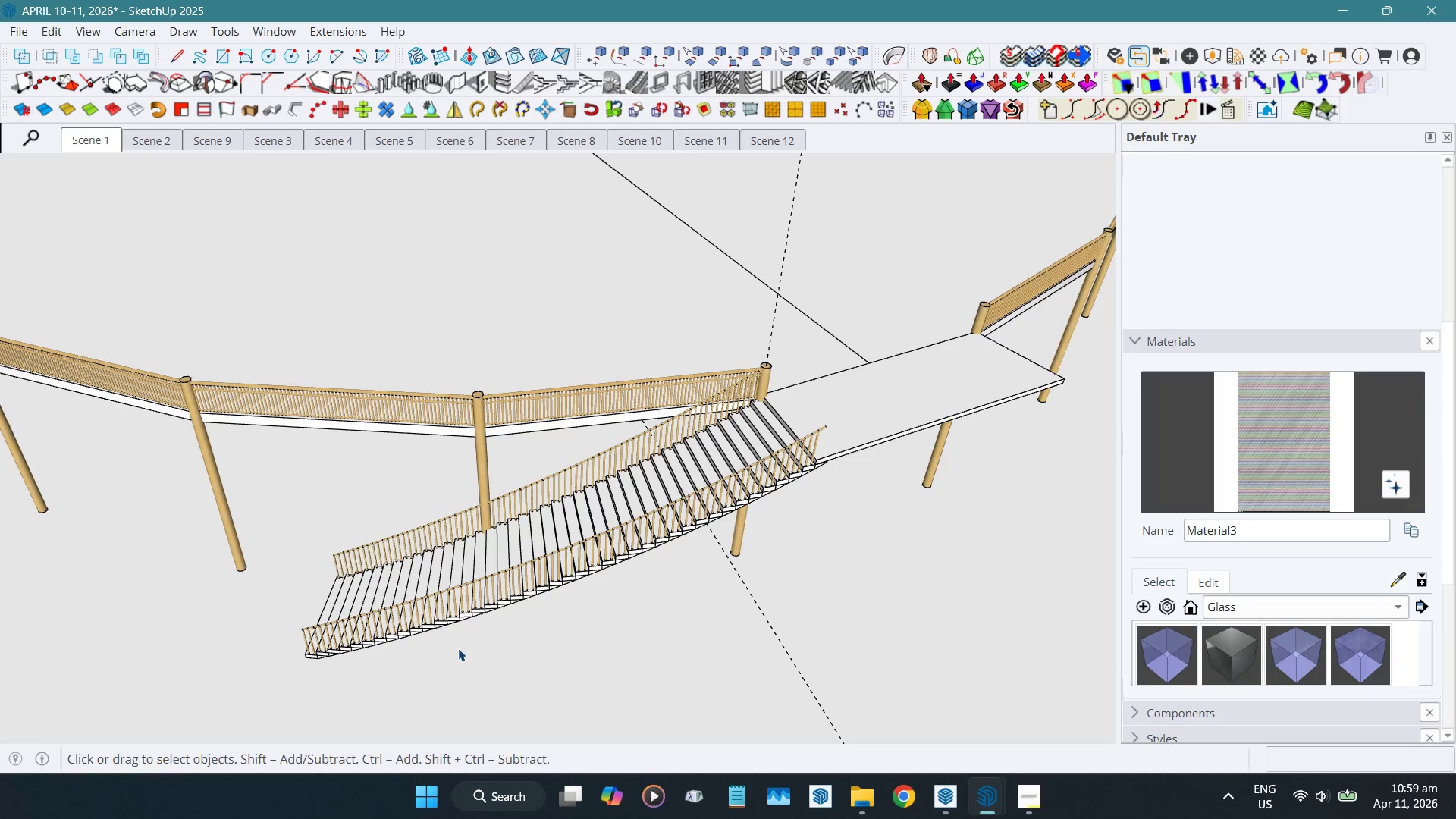 
wait(20.12)
 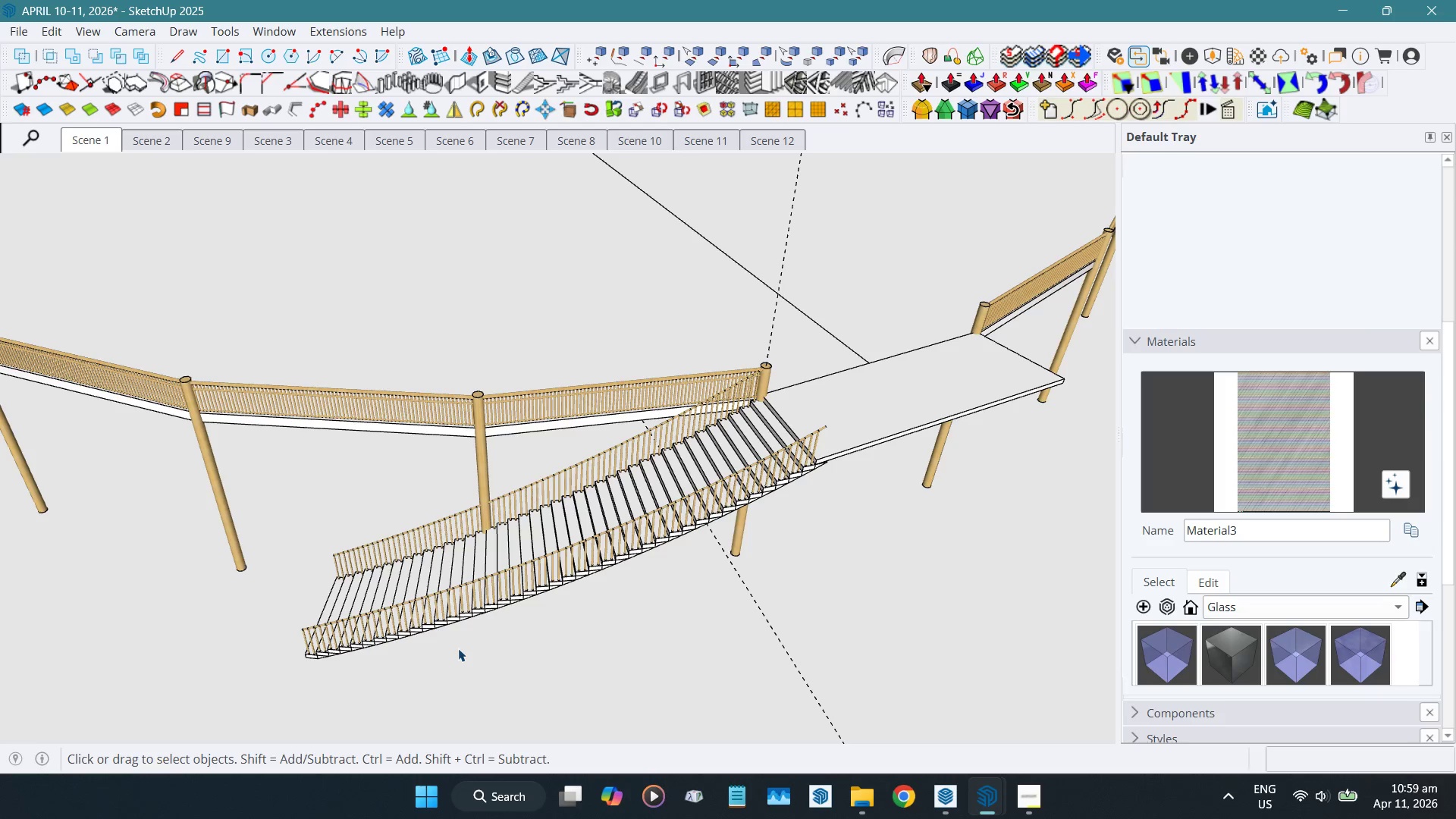 
scroll: coordinate [457, 648], scroll_direction: down, amount: 4.0
 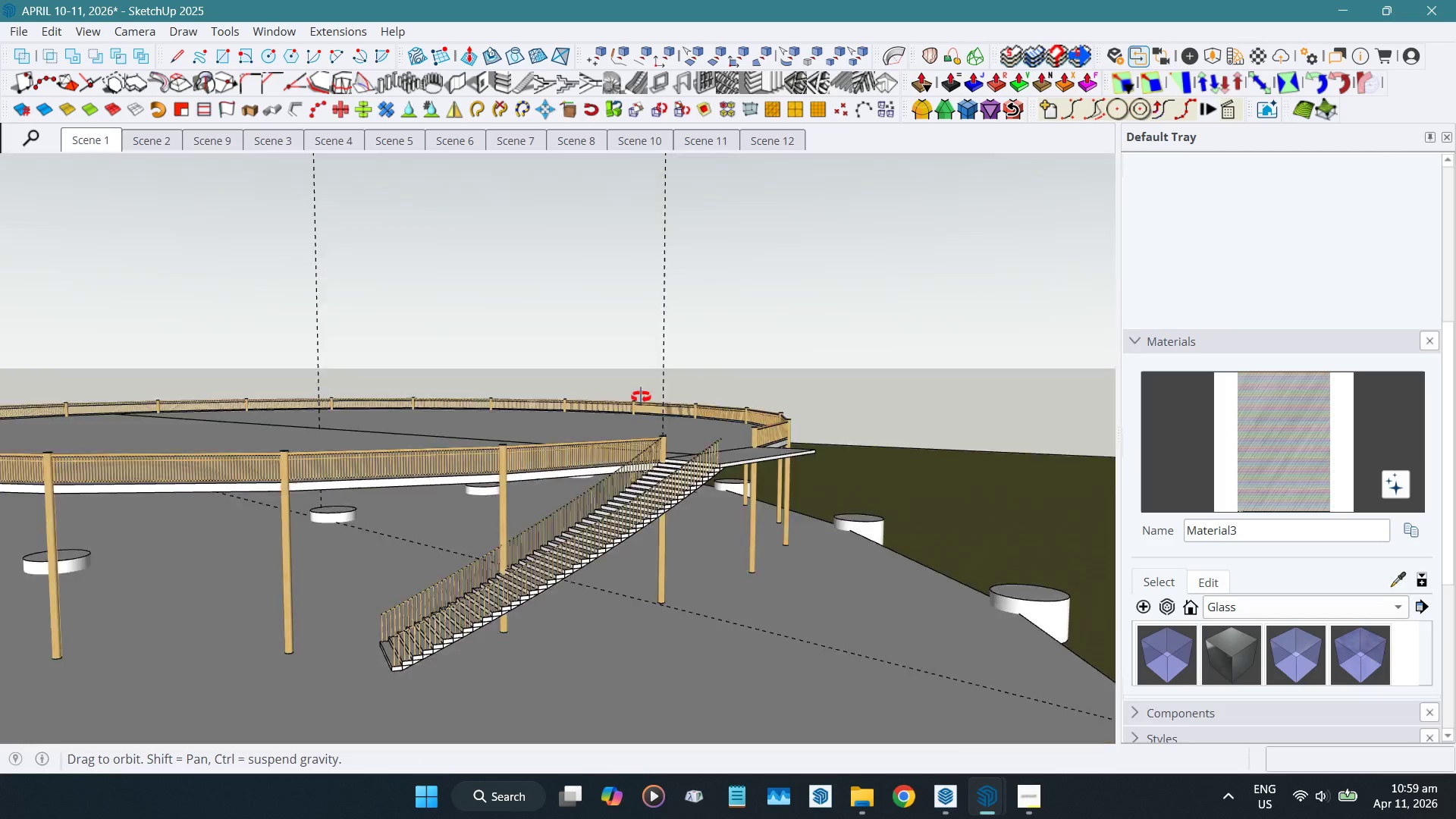 
hold_key(key=ShiftLeft, duration=1.03)
 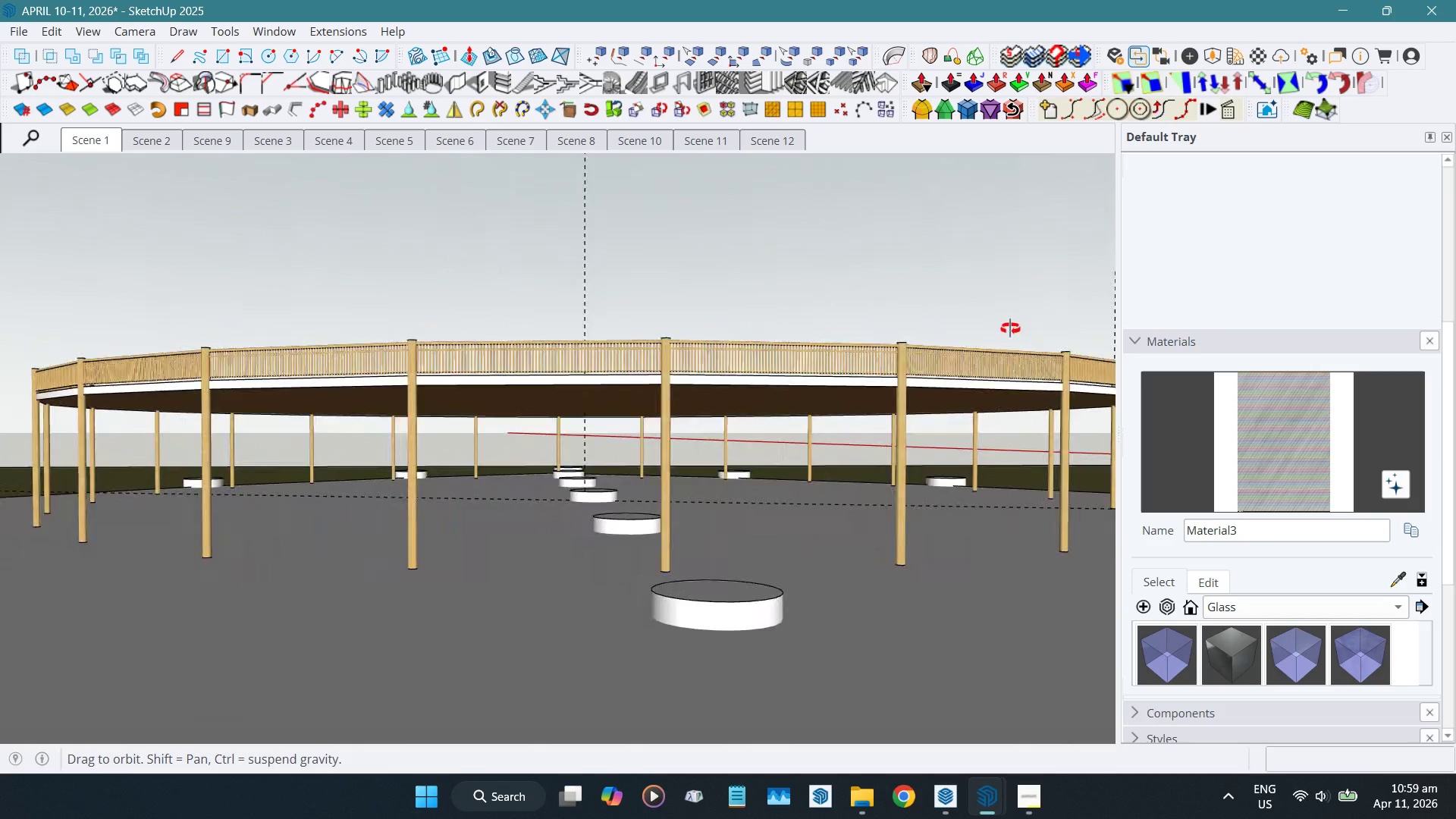 
hold_key(key=ShiftLeft, duration=0.59)
 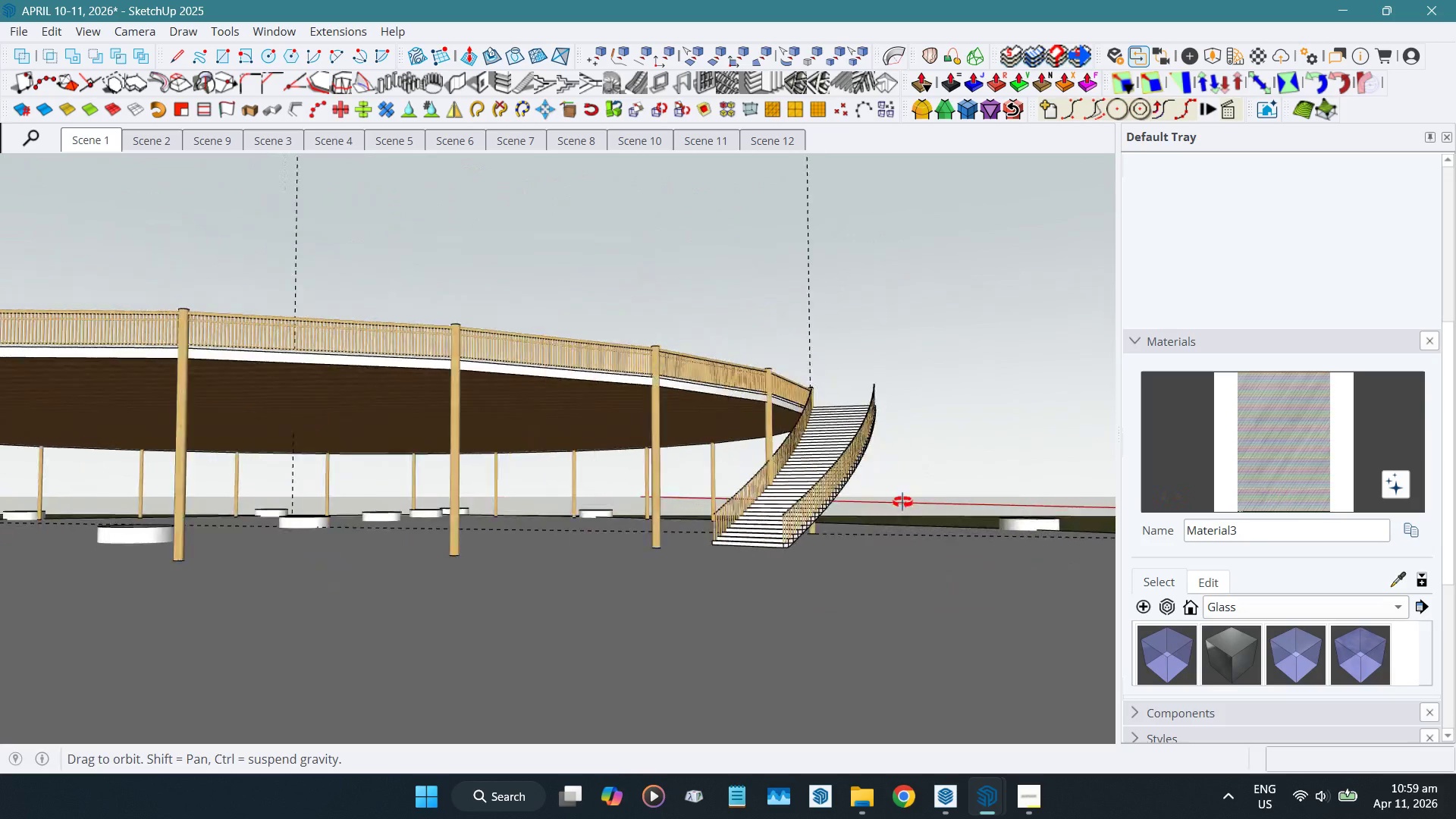 
hold_key(key=ShiftLeft, duration=0.44)
 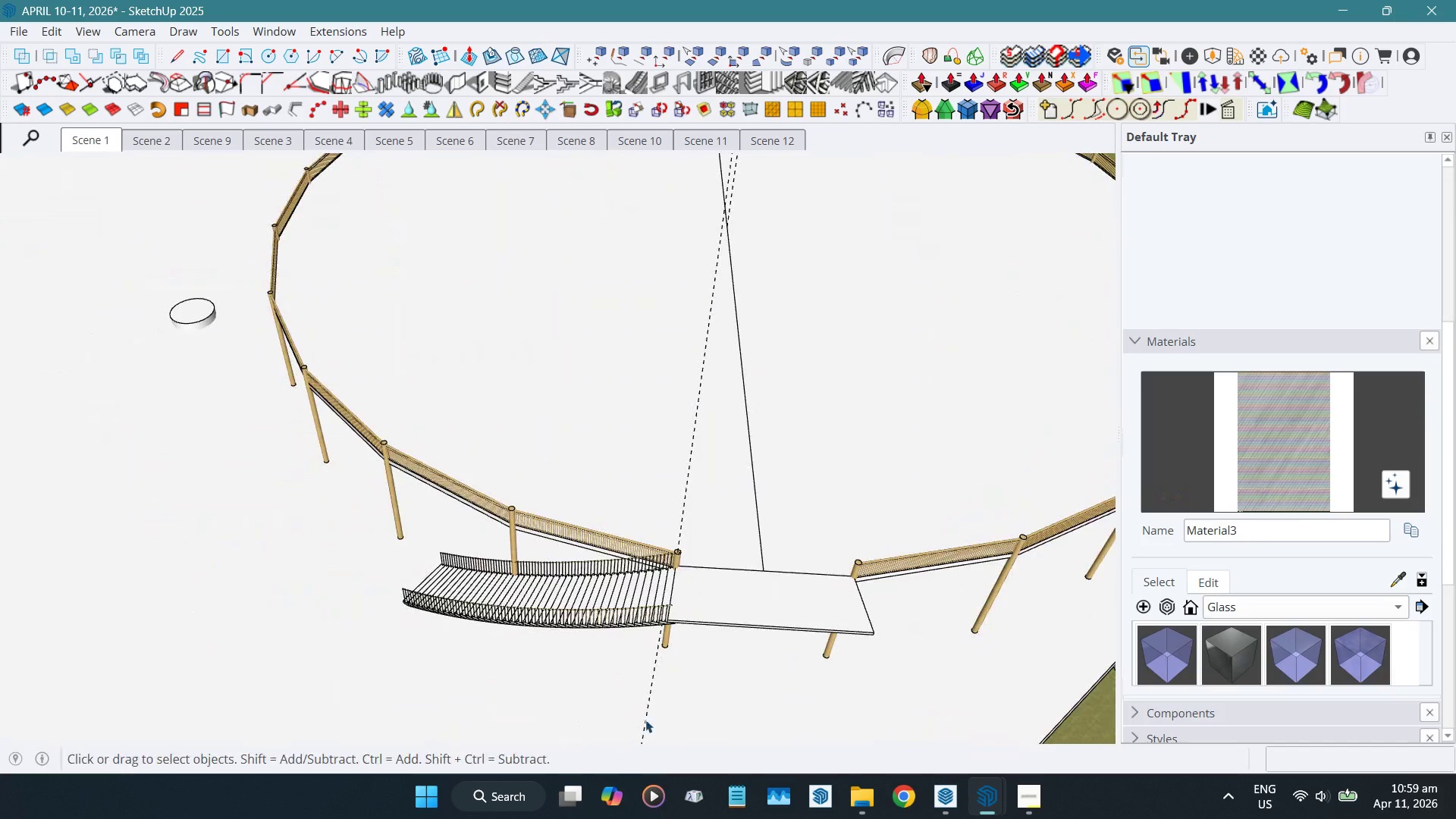 
scroll: coordinate [690, 637], scroll_direction: down, amount: 10.0
 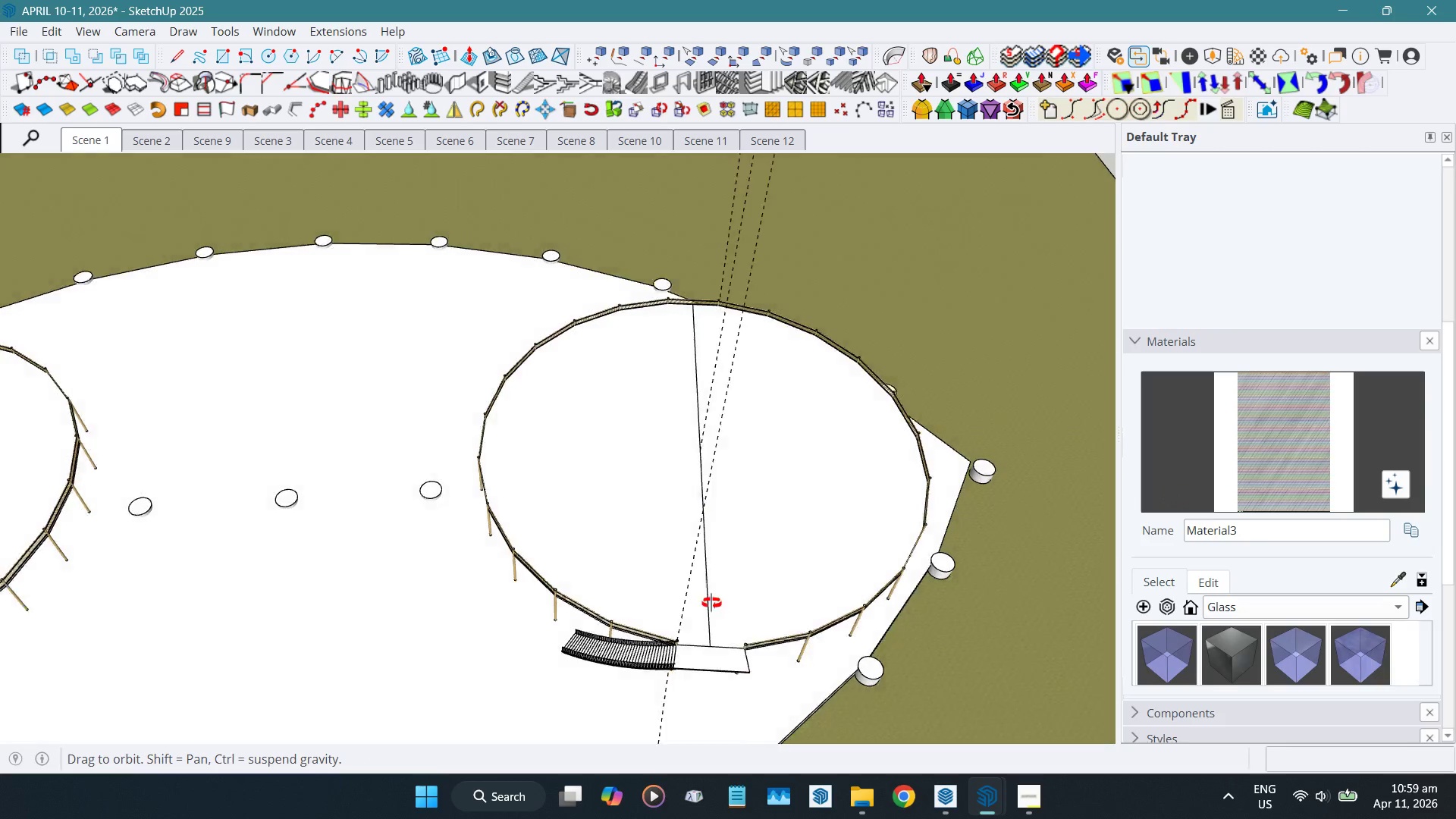 
hold_key(key=ShiftLeft, duration=0.34)
 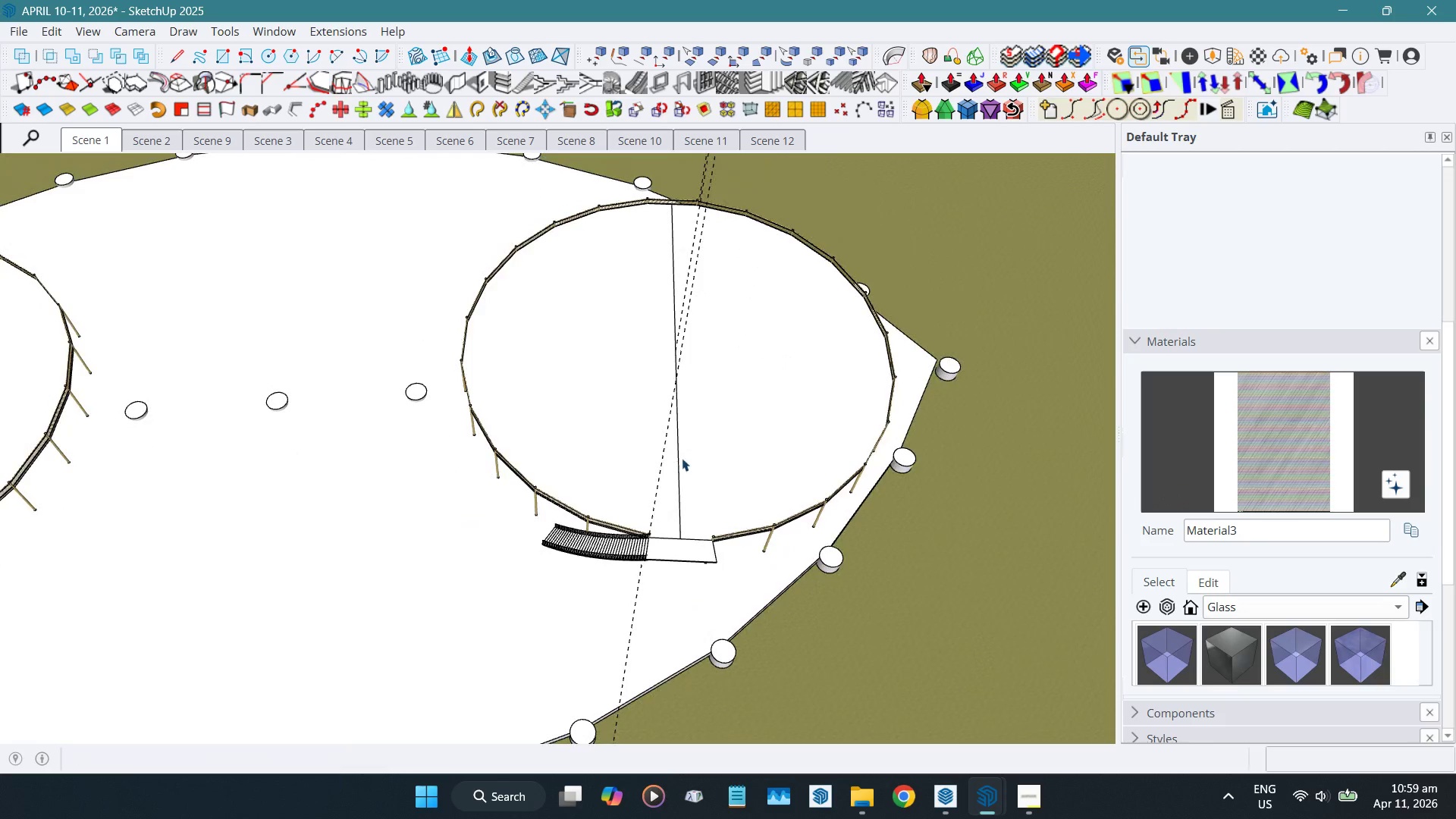 
scroll: coordinate [681, 471], scroll_direction: up, amount: 4.0
 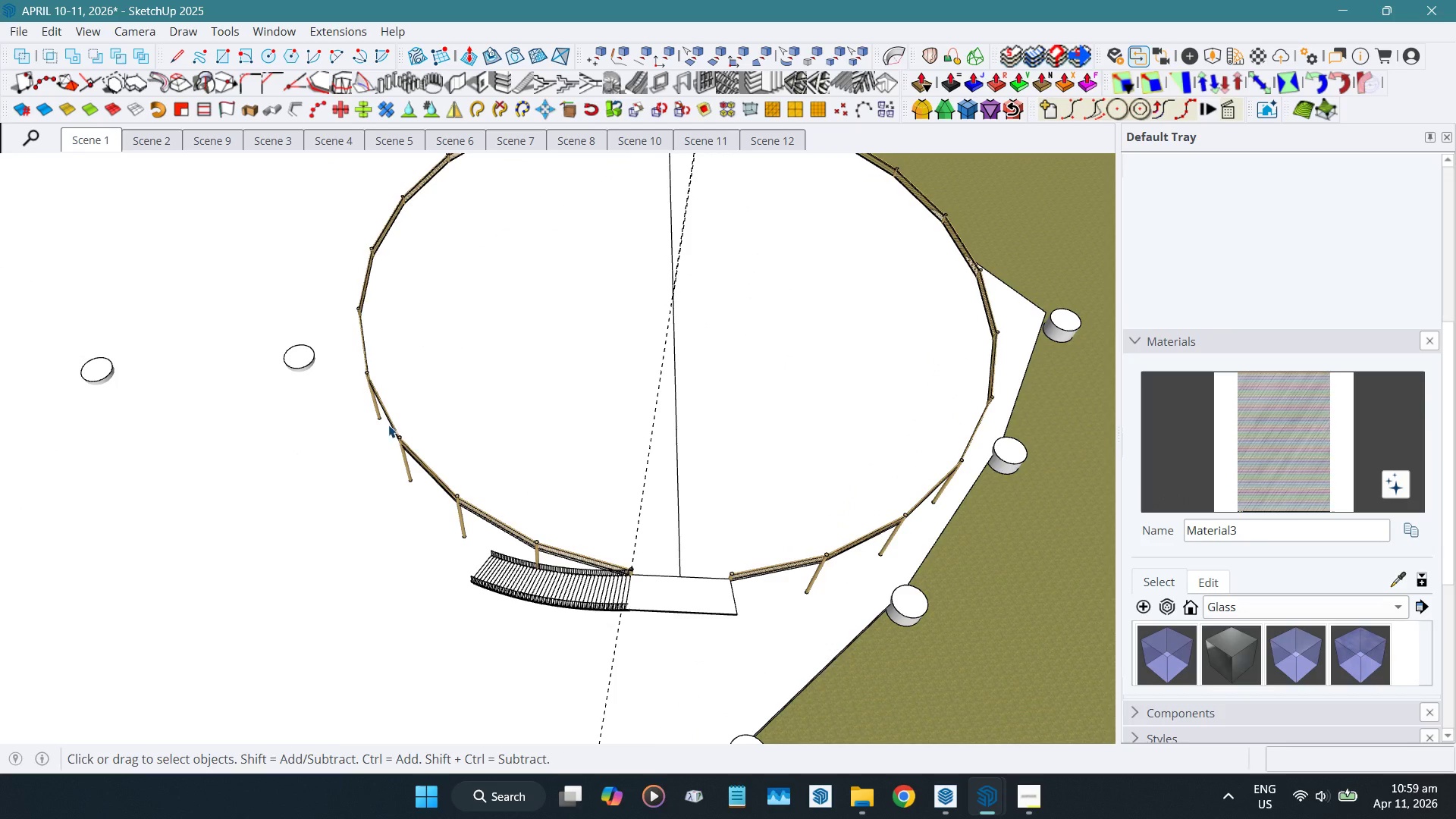 
left_click_drag(start_coordinate=[425, 396], to_coordinate=[802, 711])
 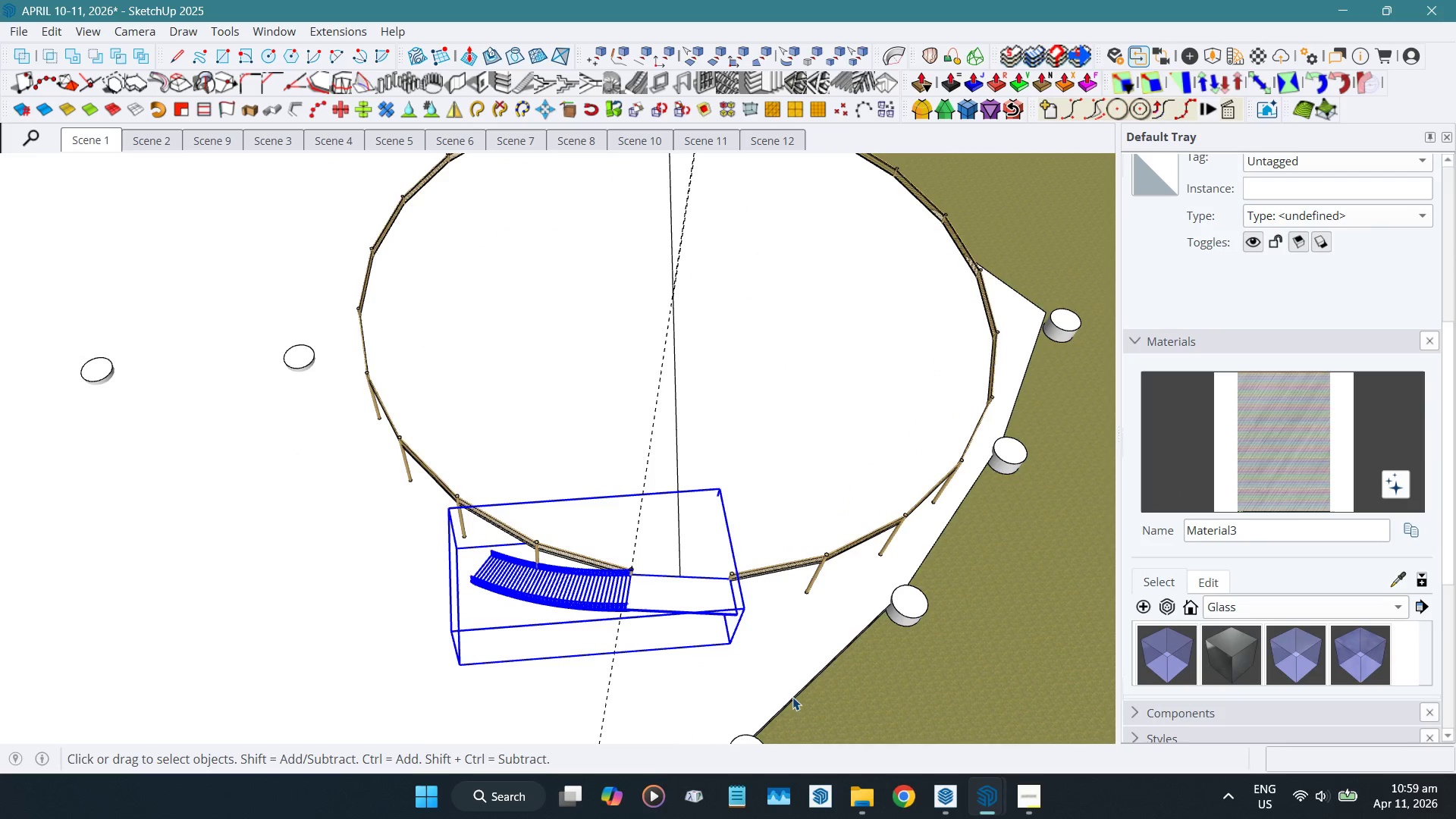 
key(Control+ControlLeft)
 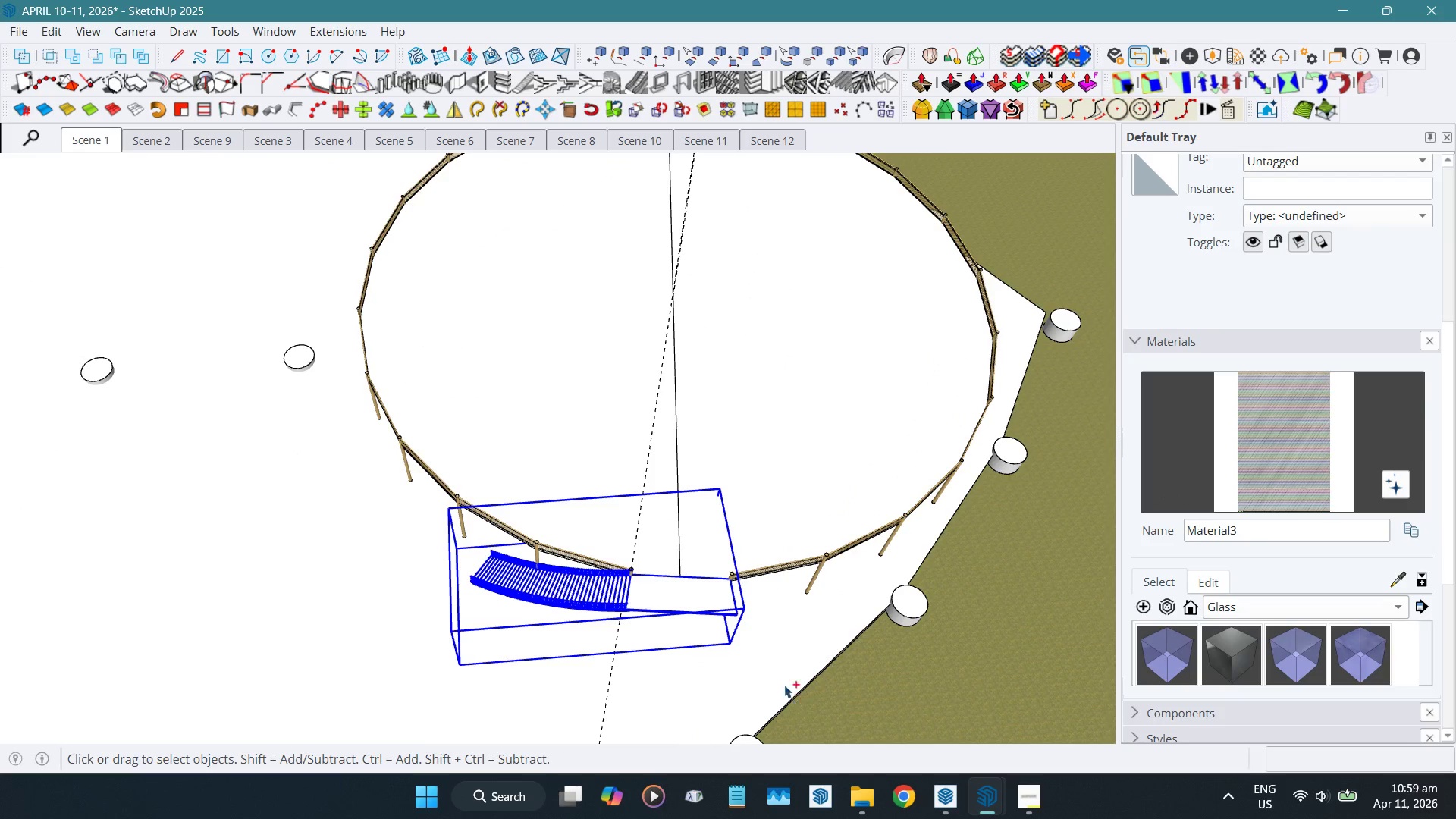 
key(Control+X)
 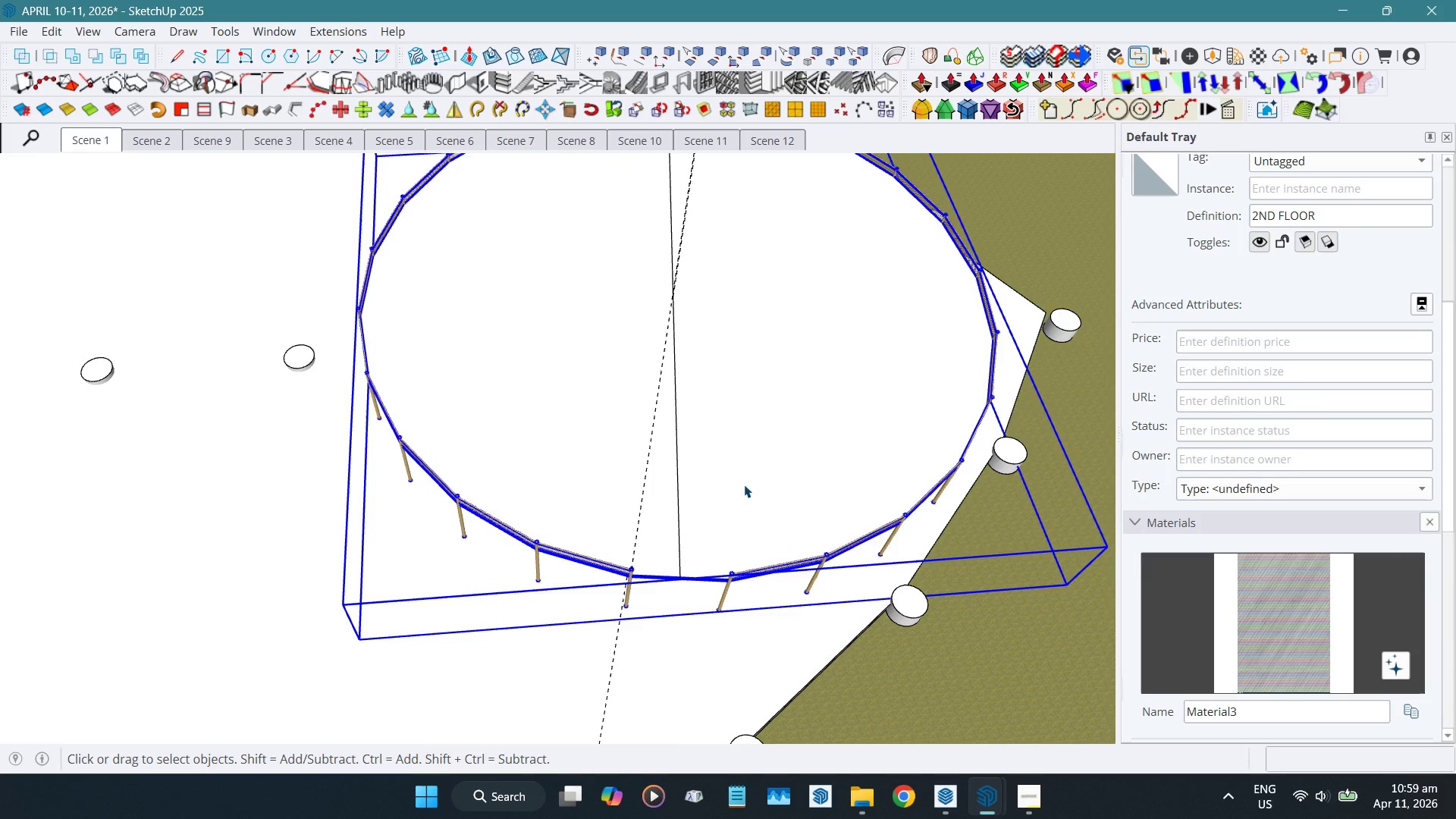 
scroll: coordinate [1181, 411], scroll_direction: up, amount: 3.0
 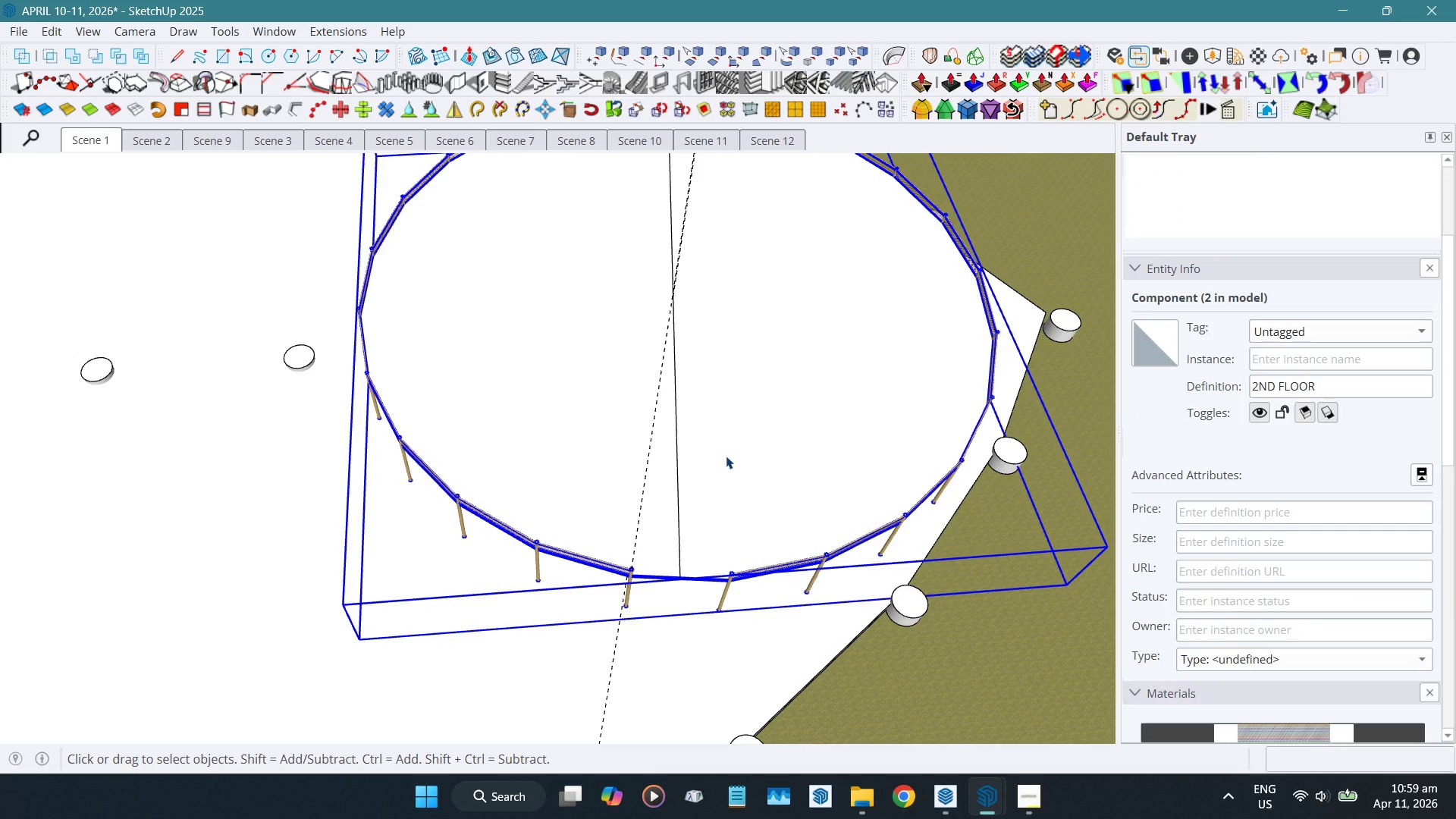 
double_click([726, 456])
 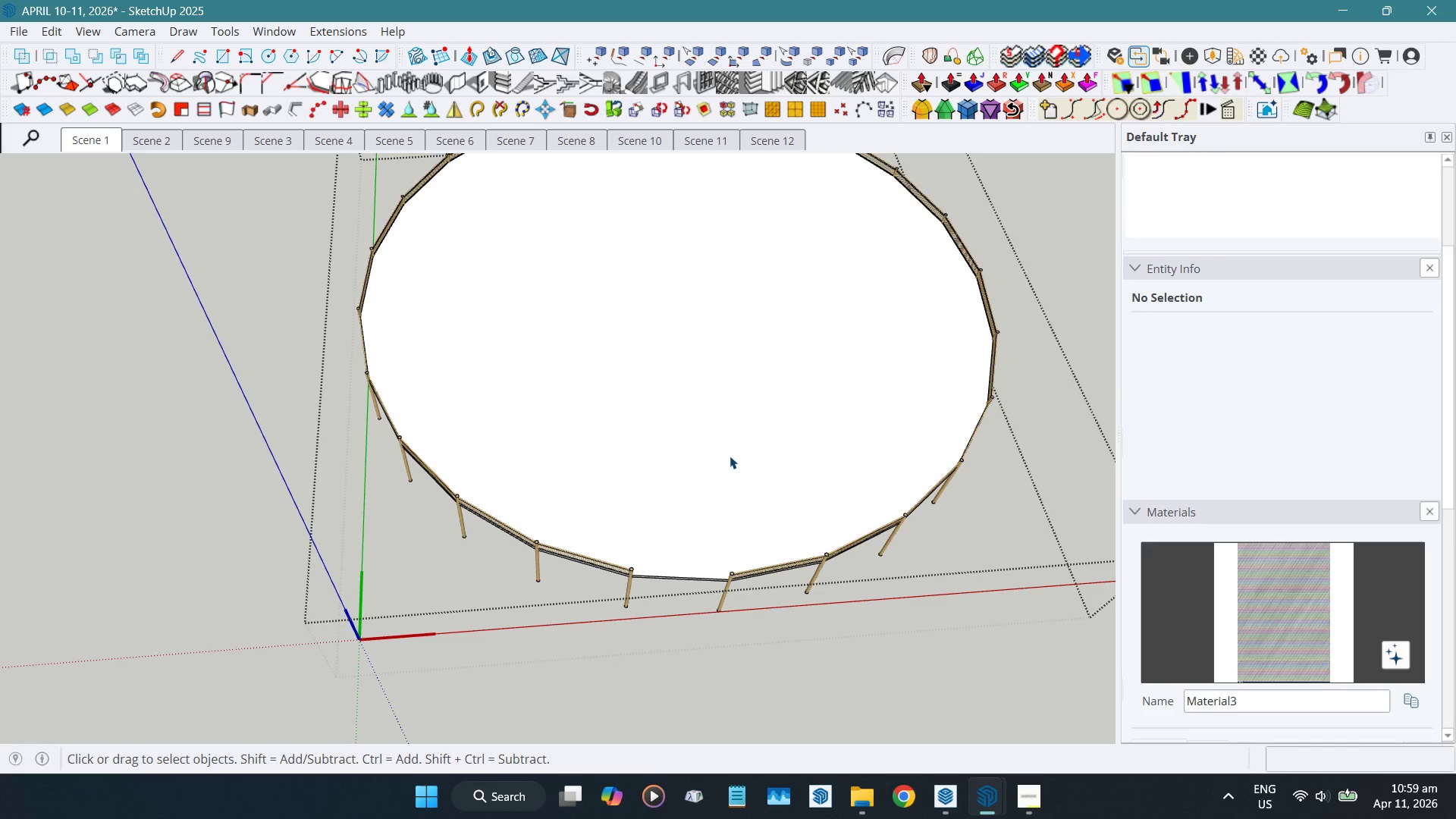 
key(Alt+V)
 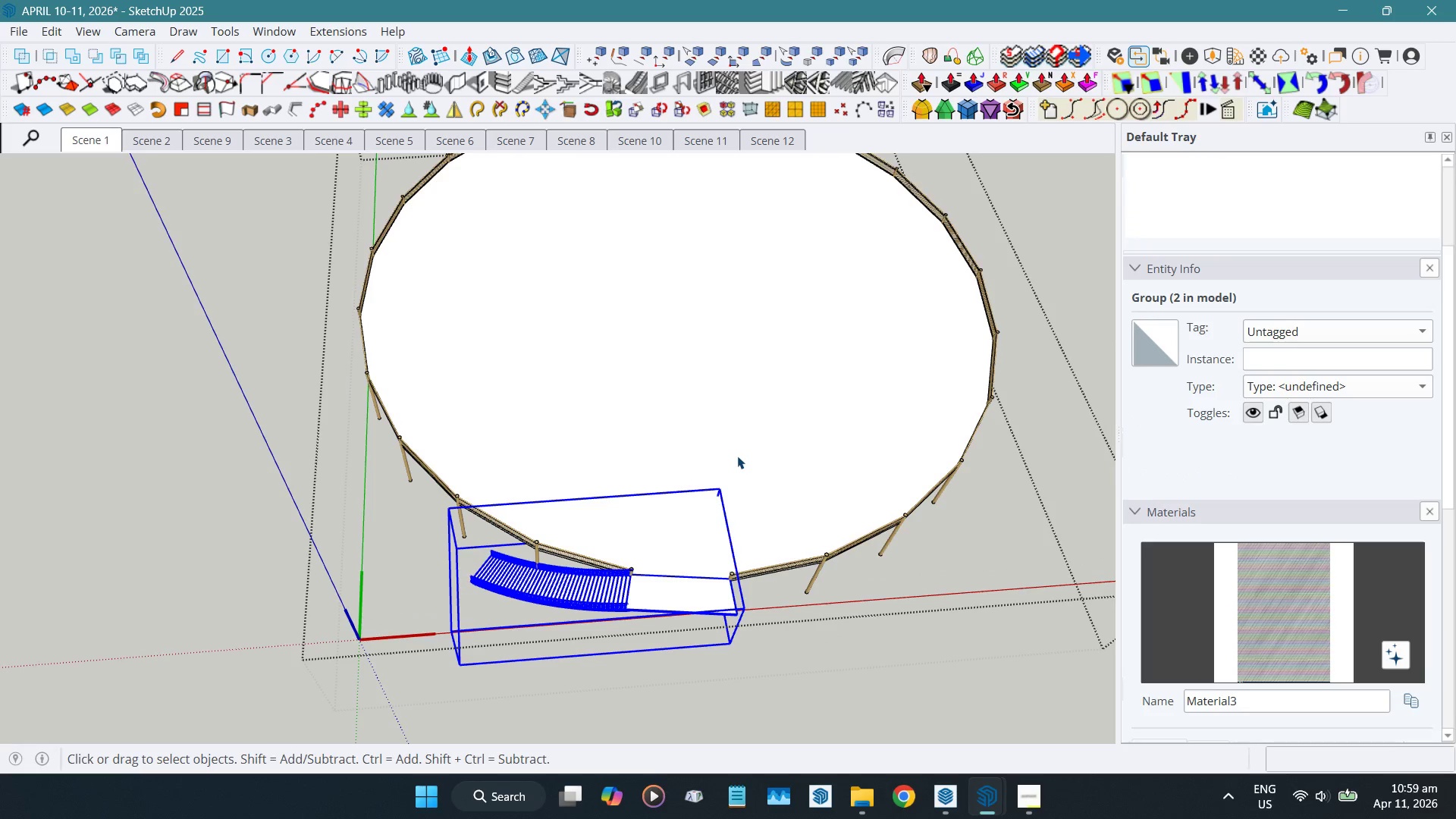 
key(Escape)
 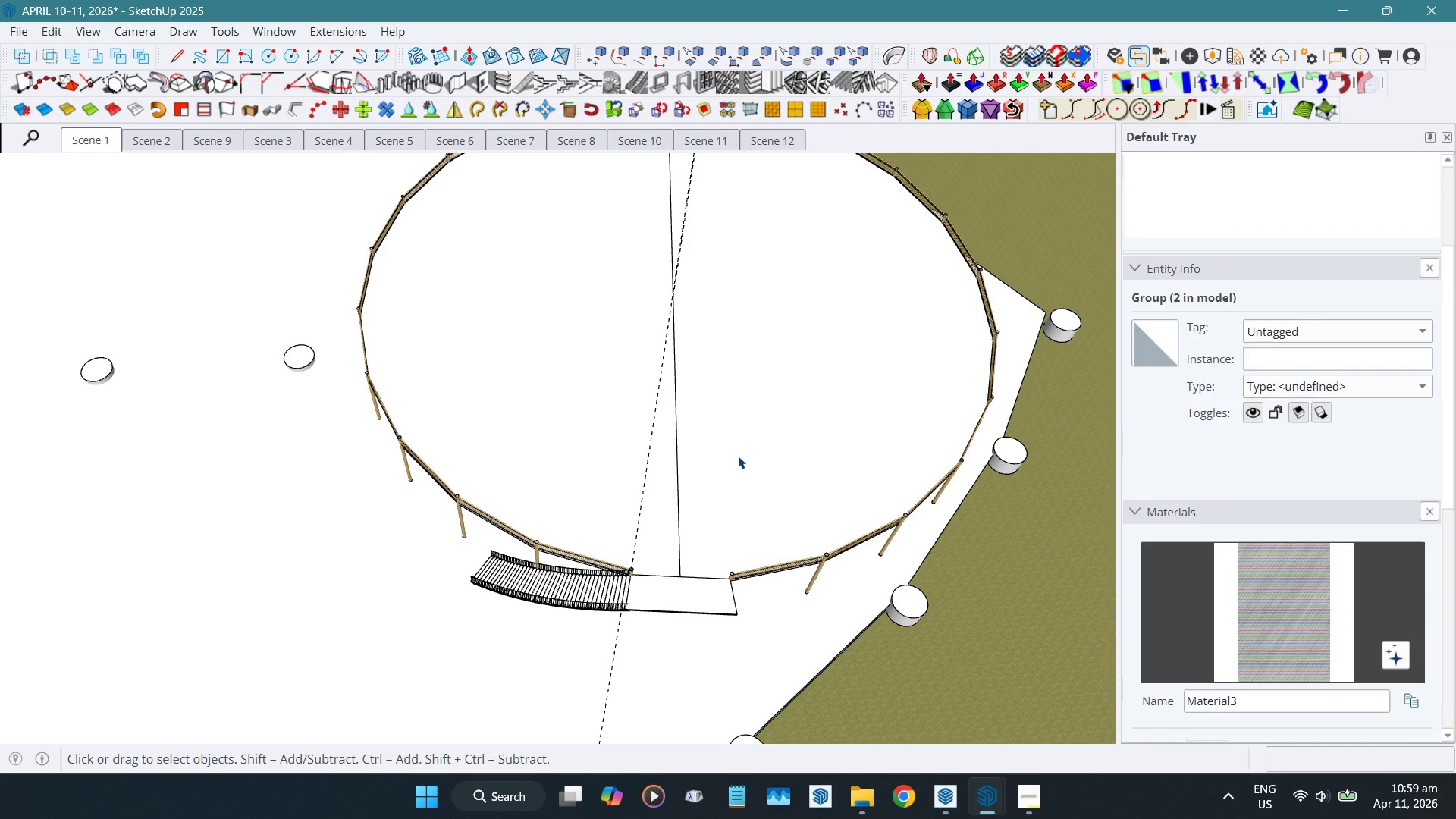 
key(Escape)
 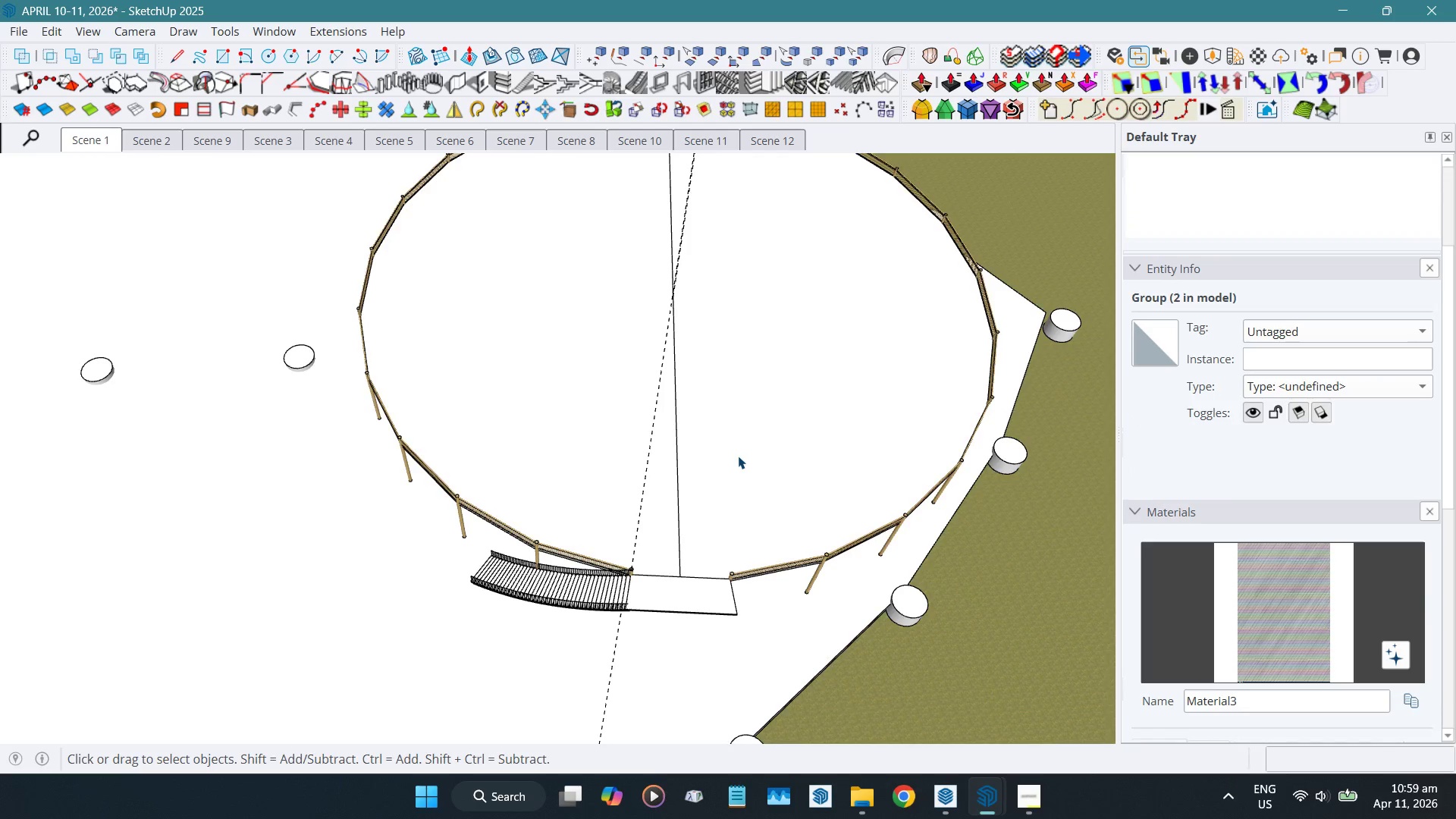 
scroll: coordinate [803, 499], scroll_direction: down, amount: 12.0
 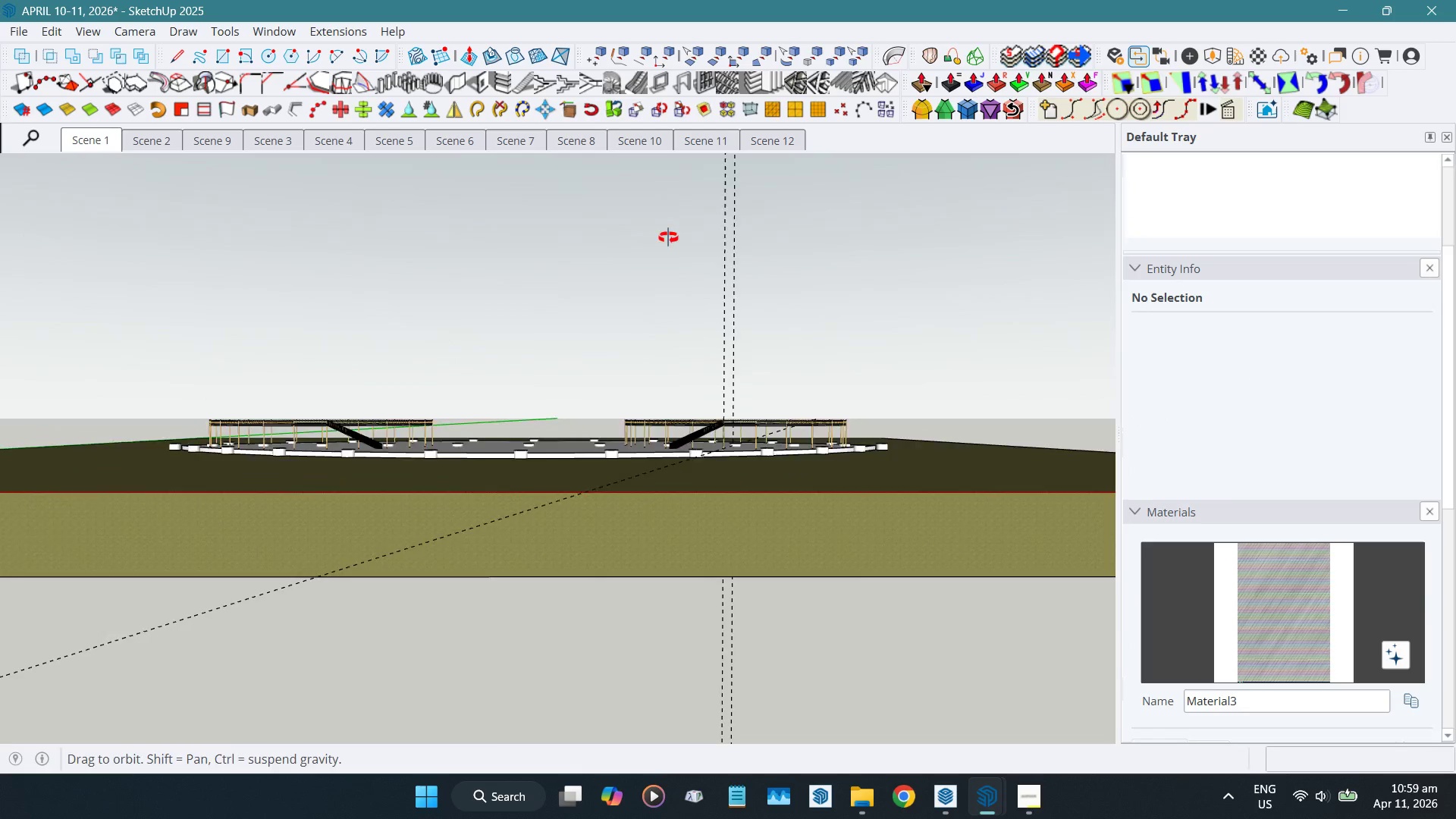 
scroll: coordinate [545, 447], scroll_direction: up, amount: 10.0
 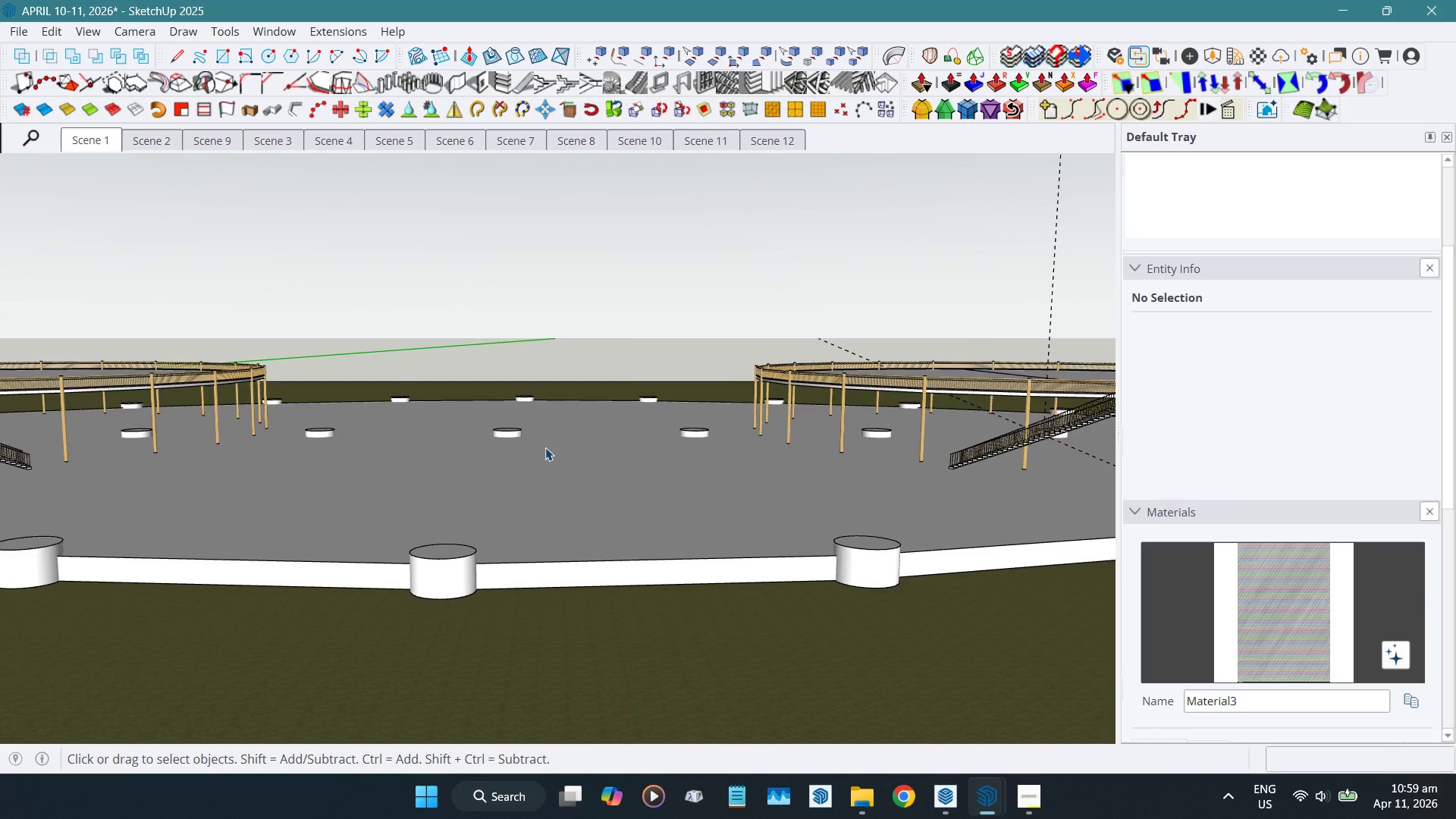 
scroll: coordinate [545, 447], scroll_direction: down, amount: 5.0
 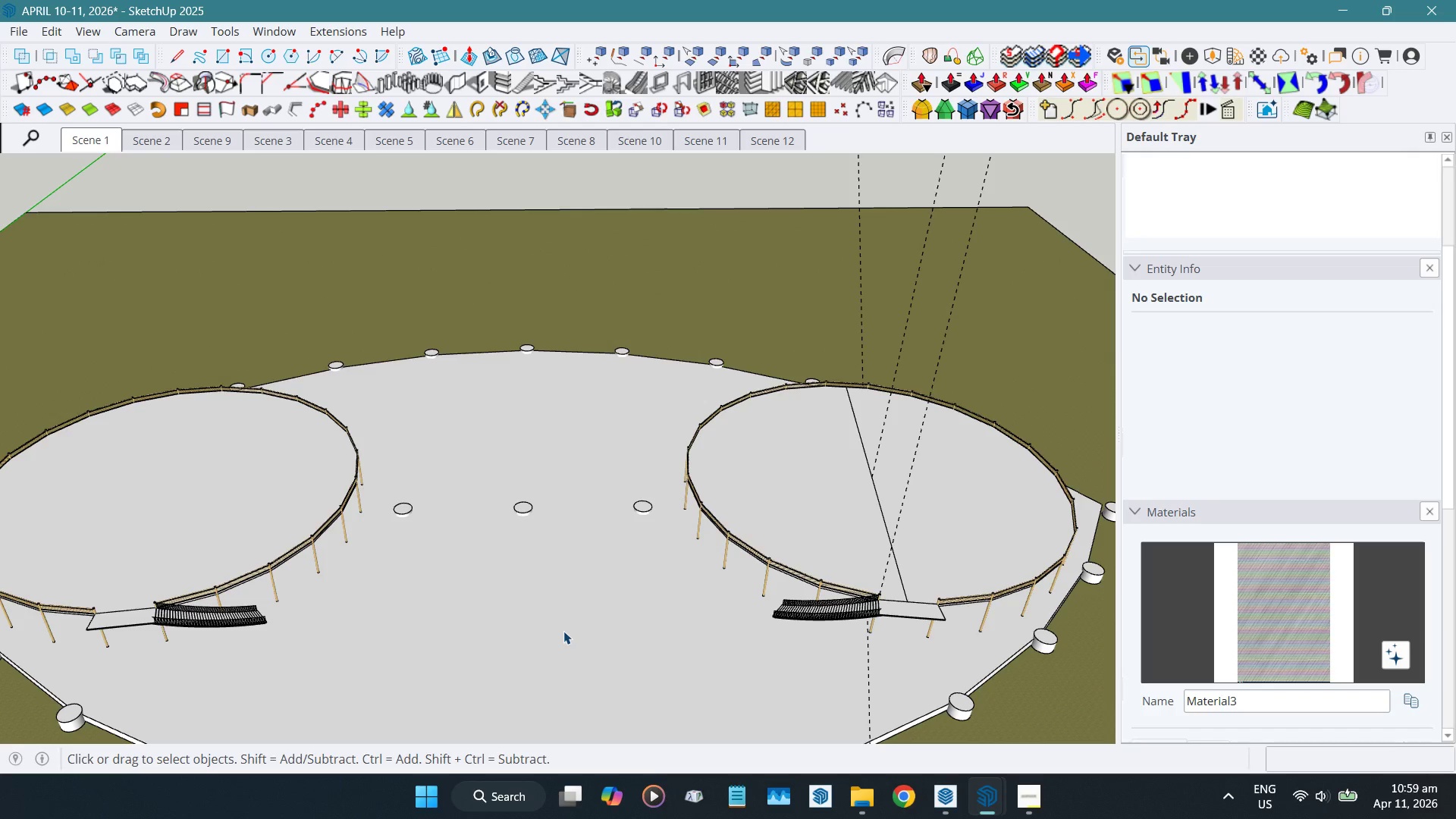 
wait(28.04)
 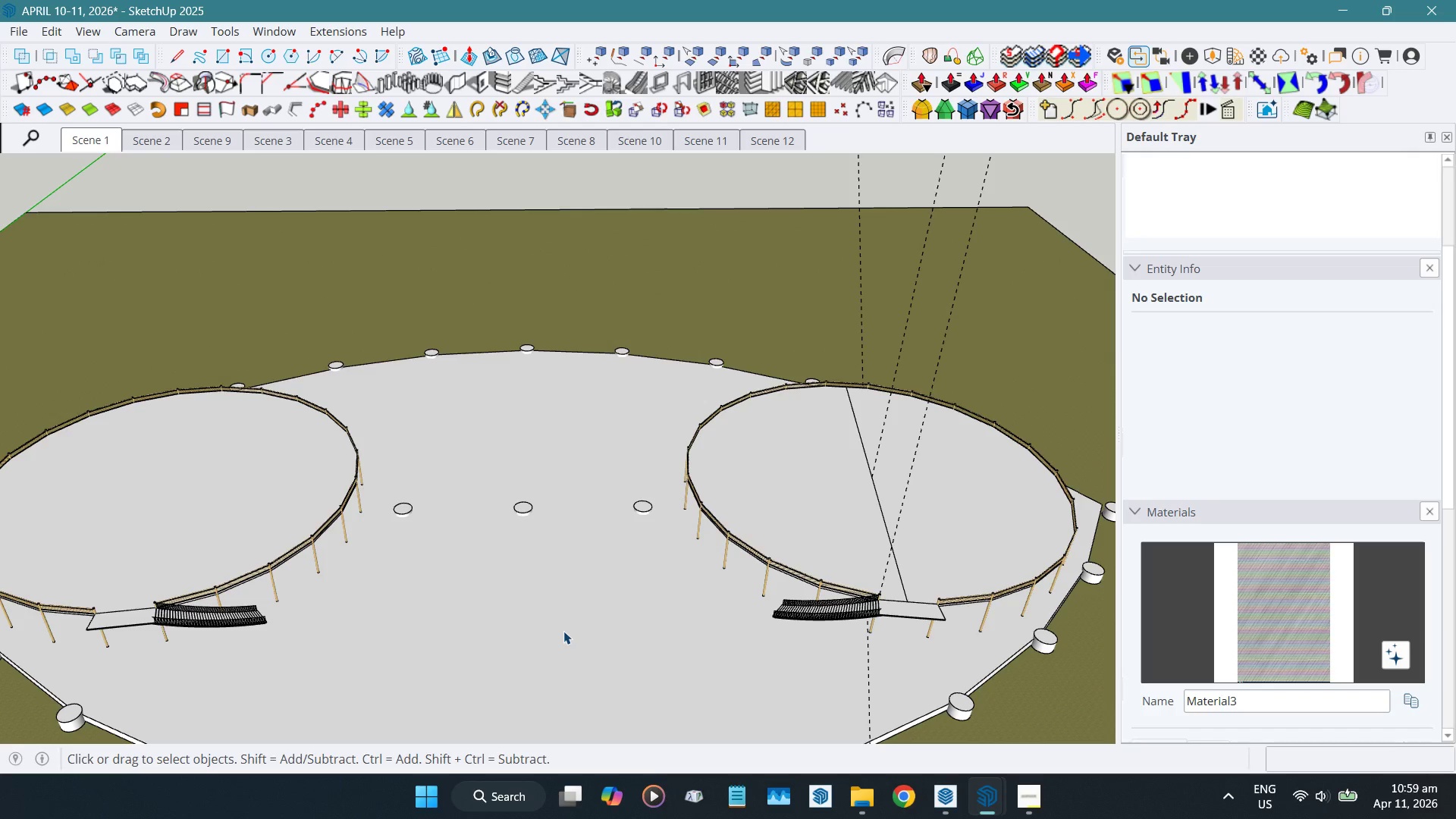 
hold_key(key=ShiftLeft, duration=1.0)
 